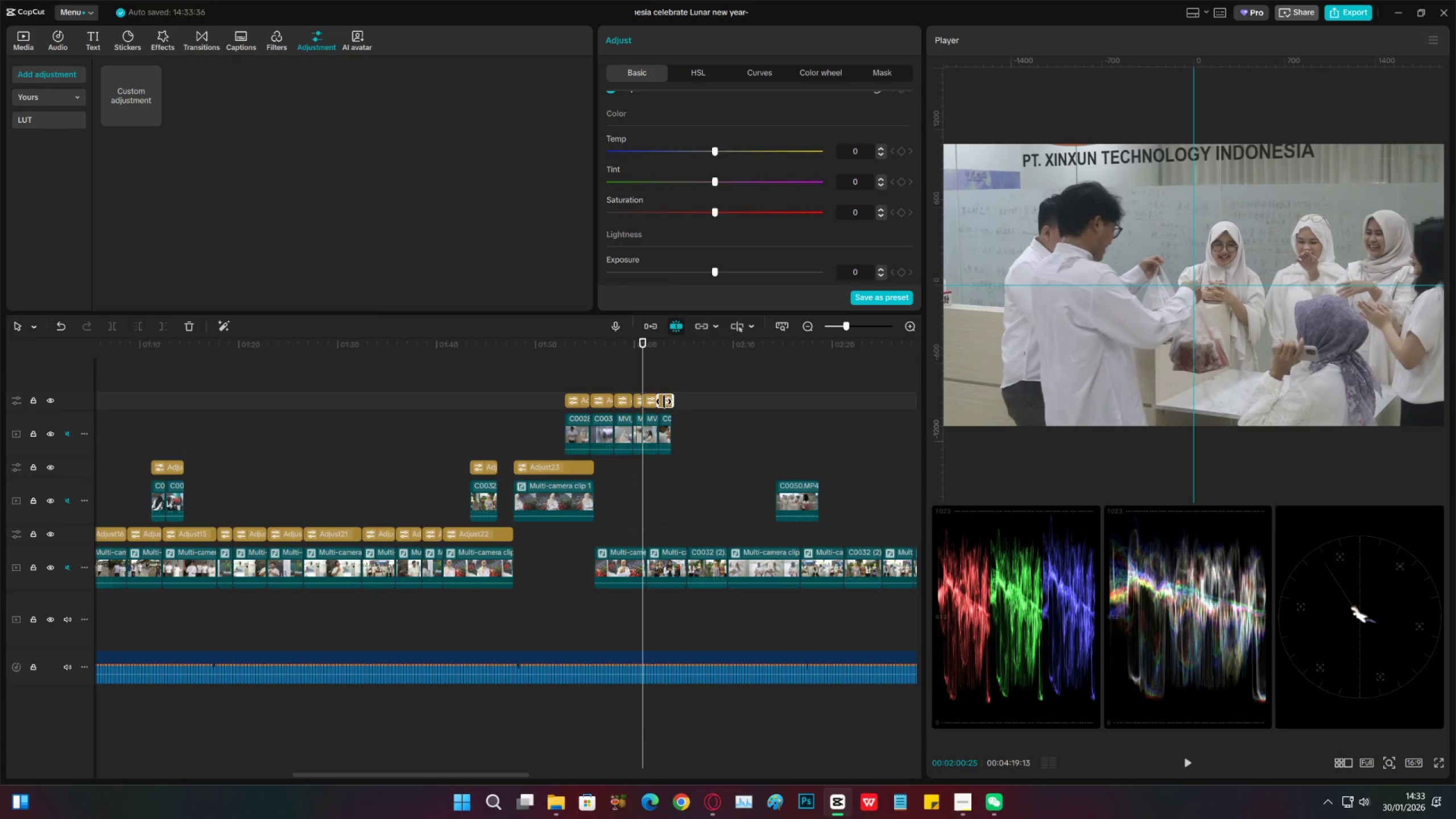 
key(X)
 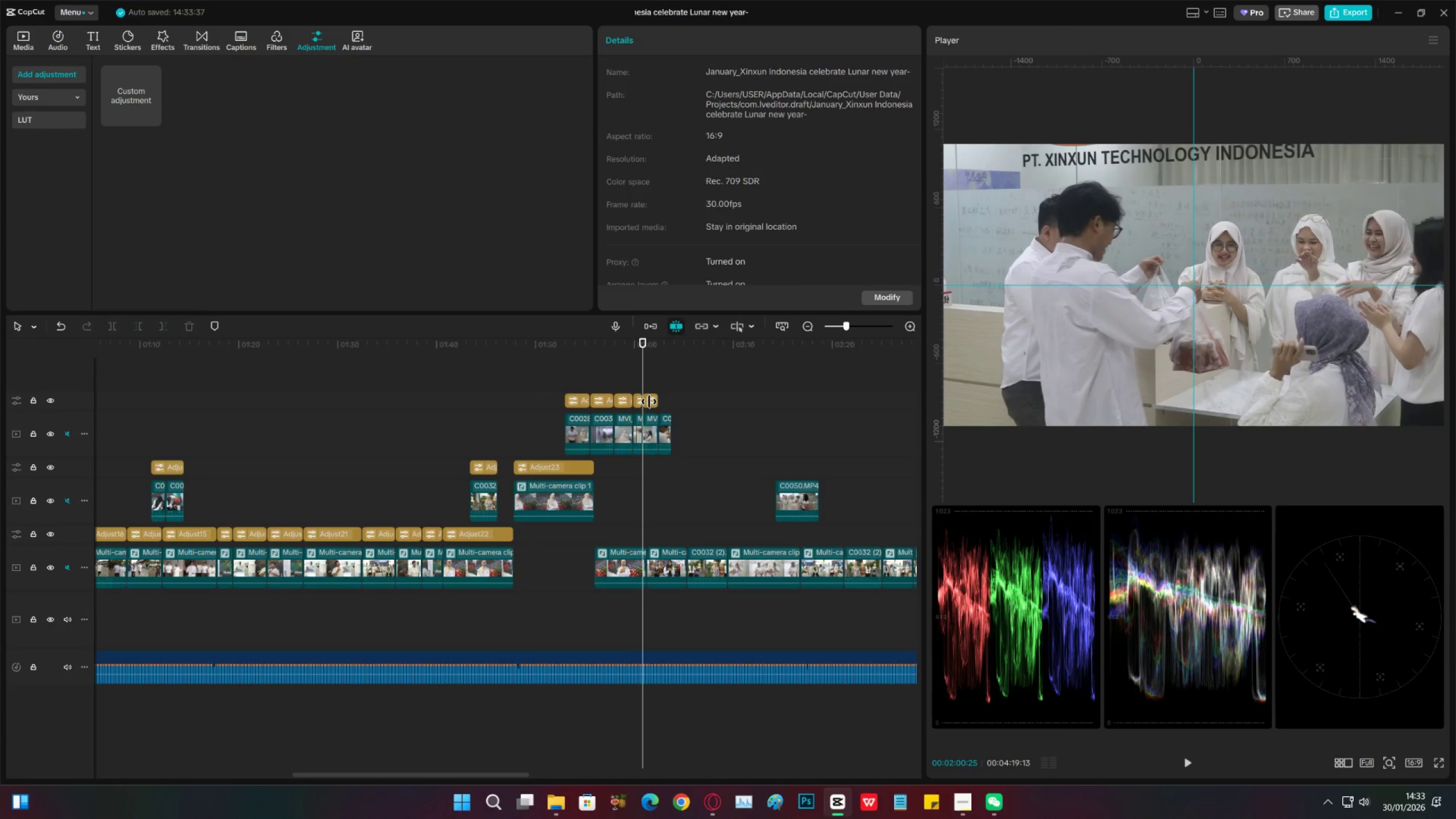 
left_click([649, 402])
 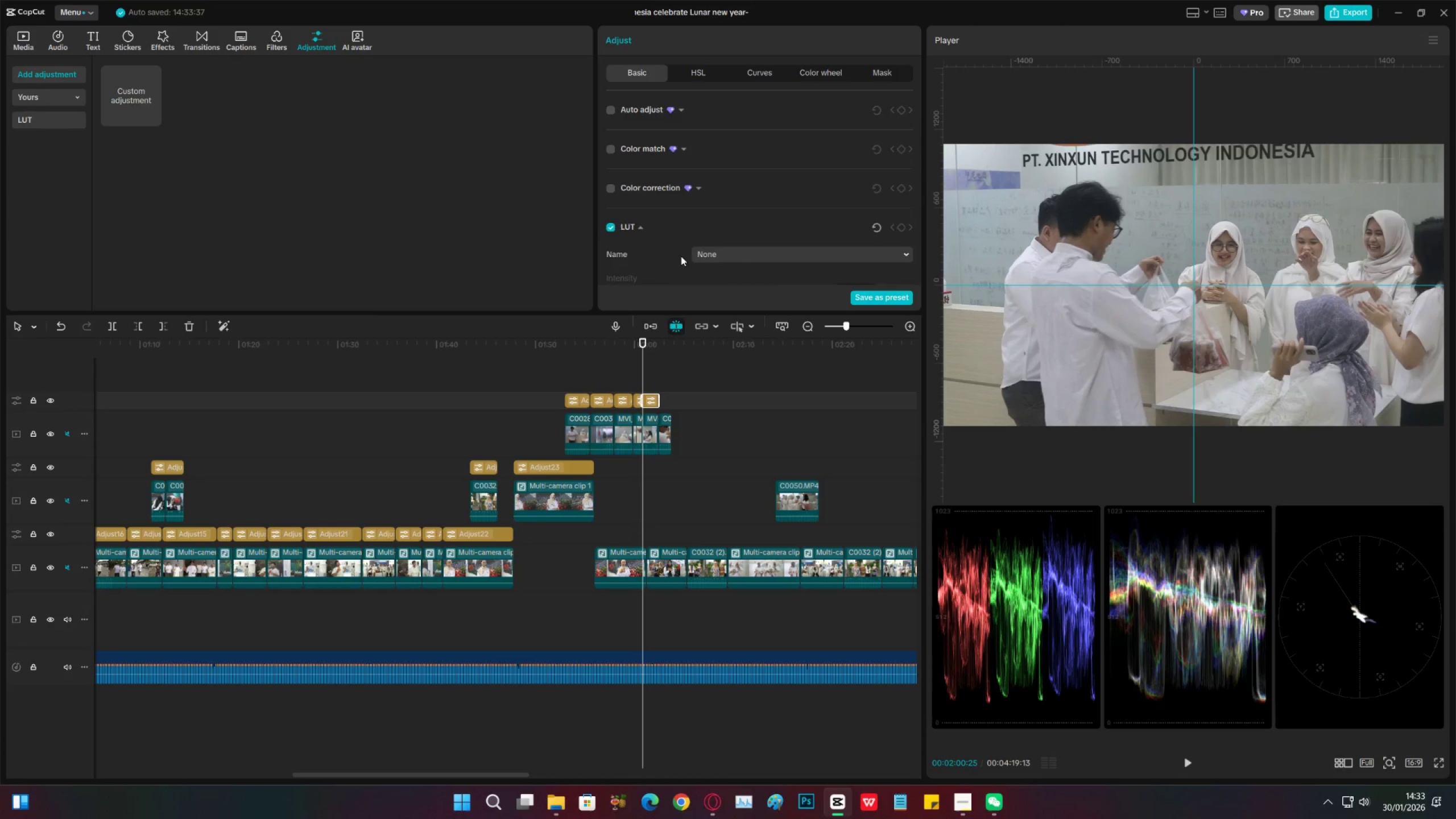 
scroll: coordinate [690, 213], scroll_direction: down, amount: 4.0
 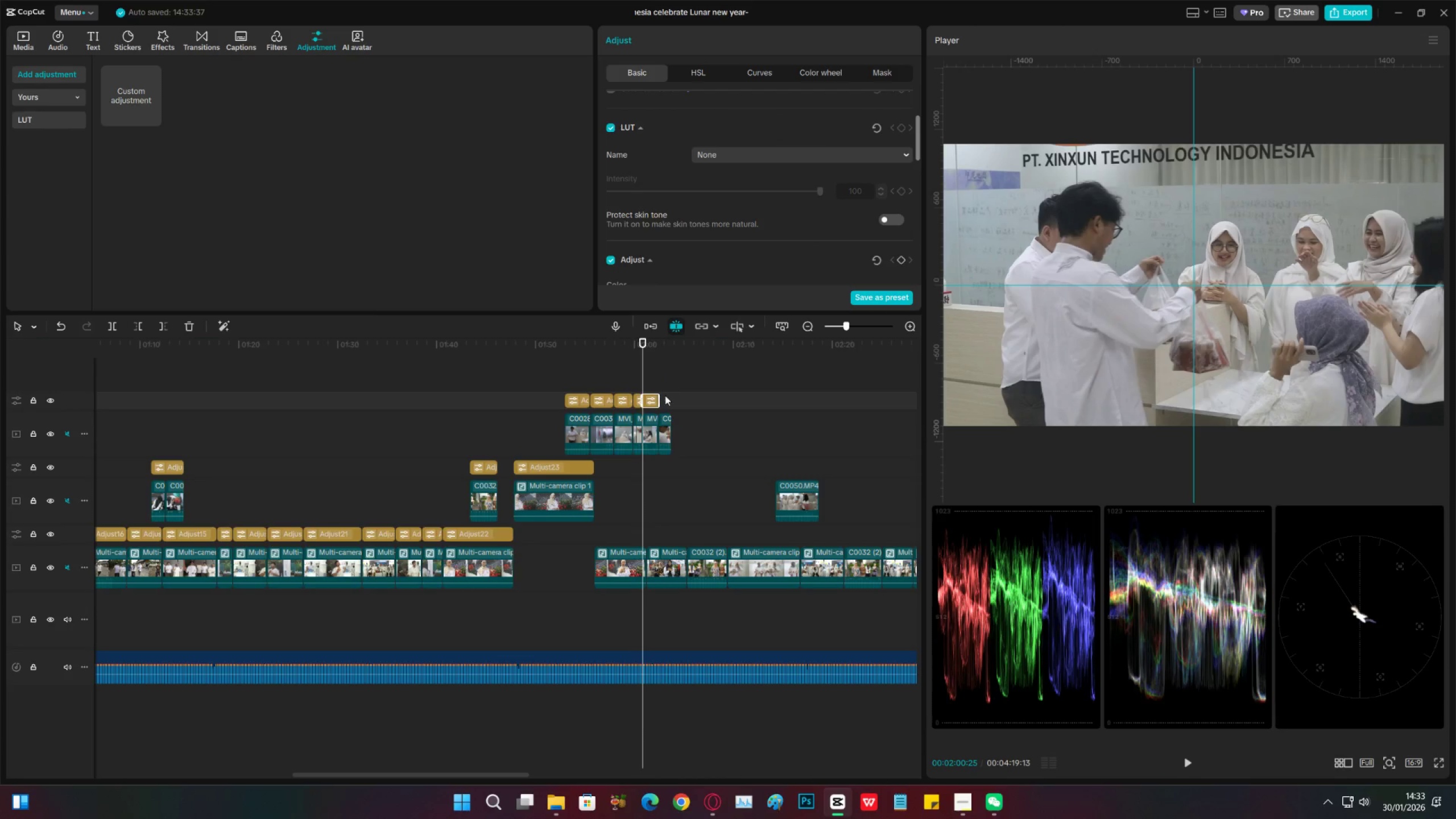 
key(X)
 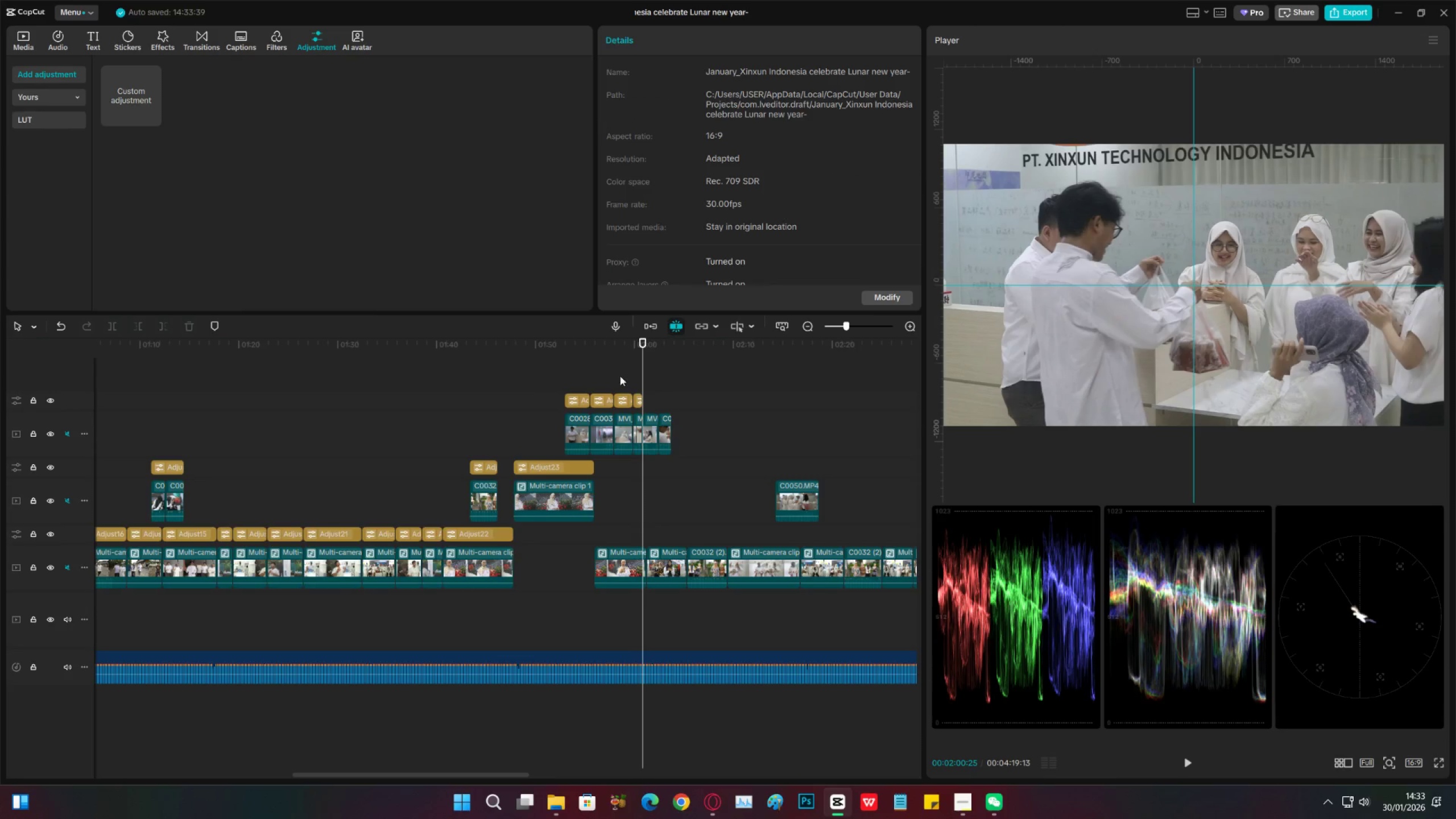 
left_click([623, 375])
 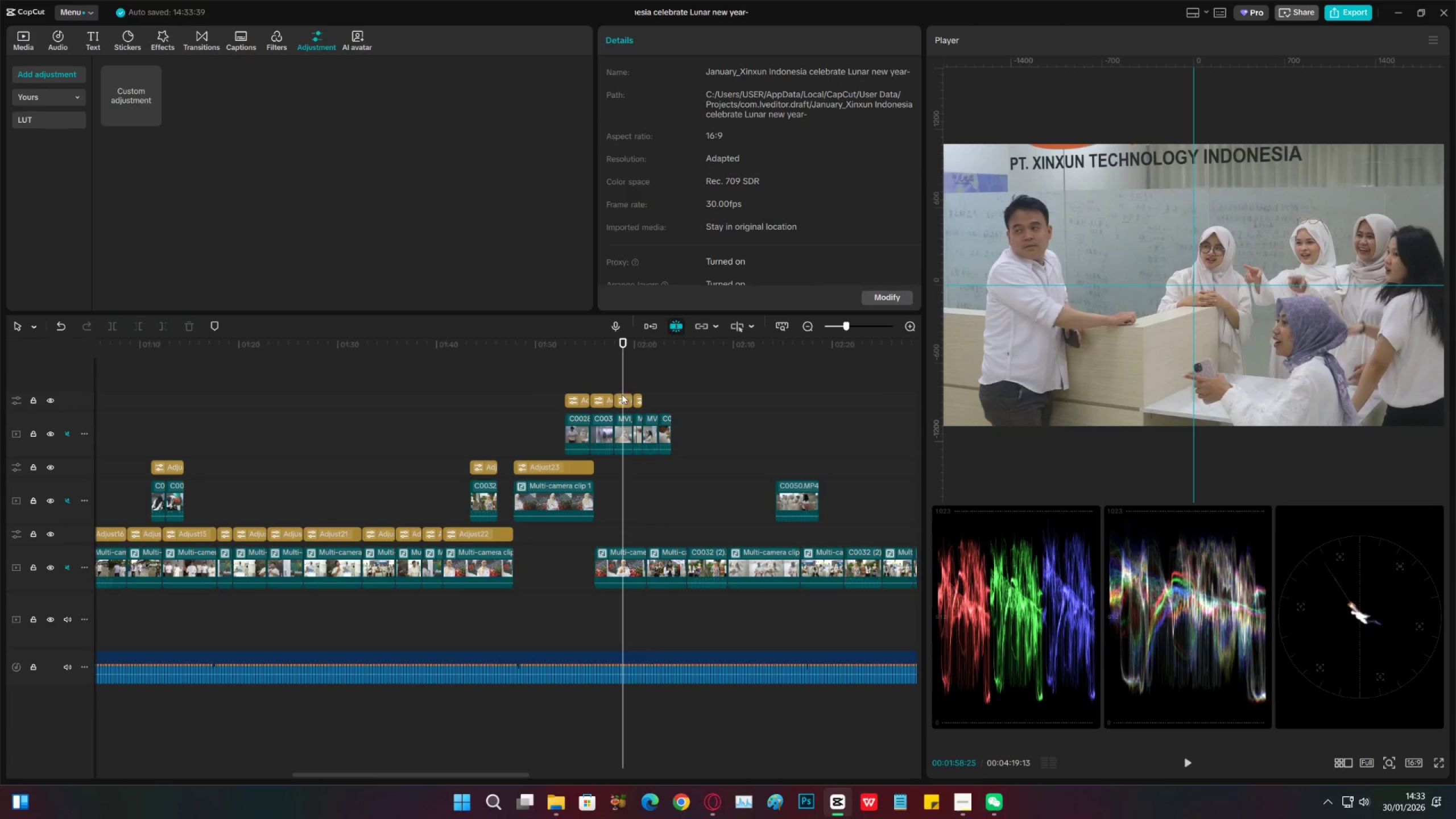 
left_click([622, 401])
 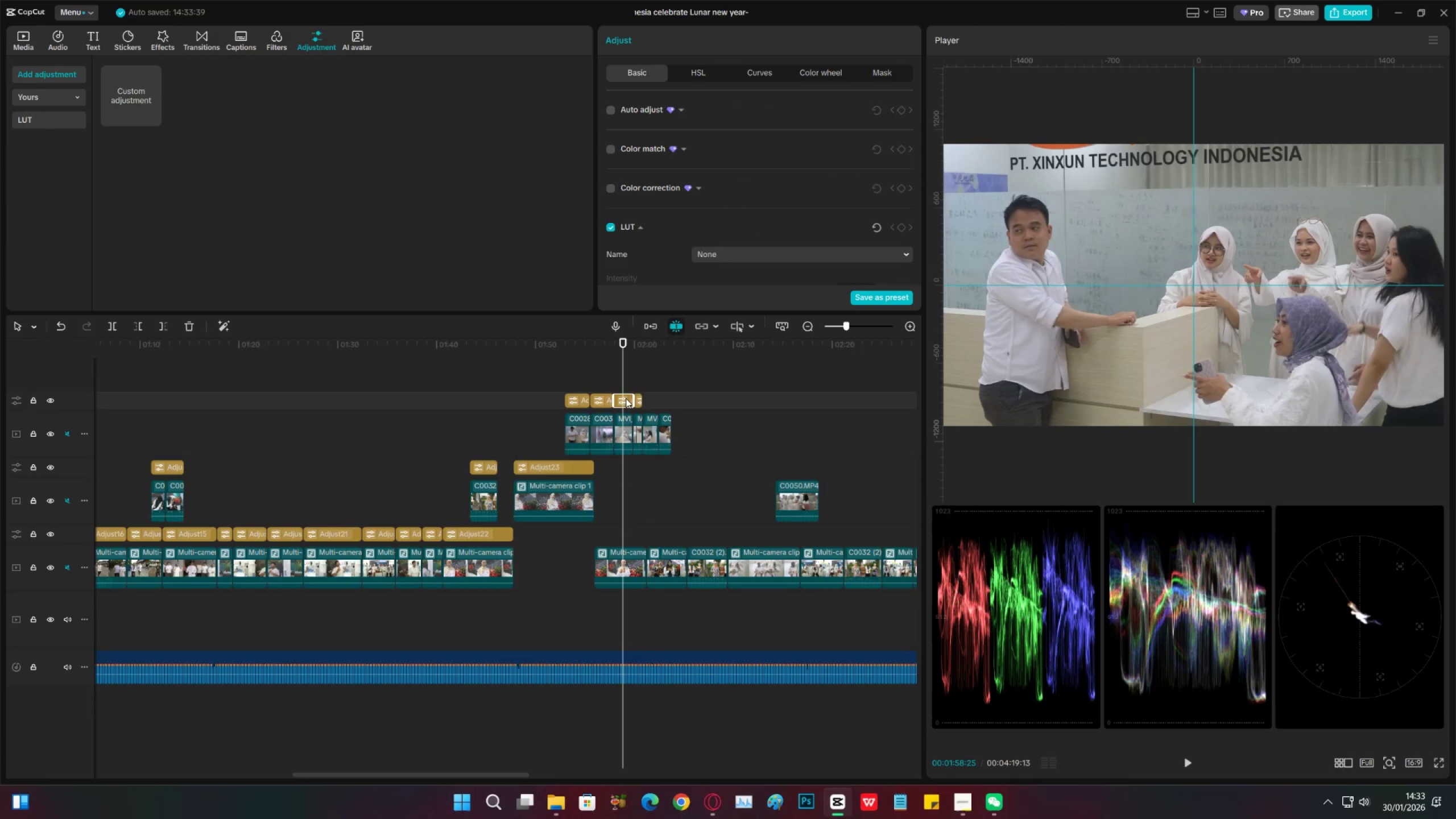 
key(Control+C)
 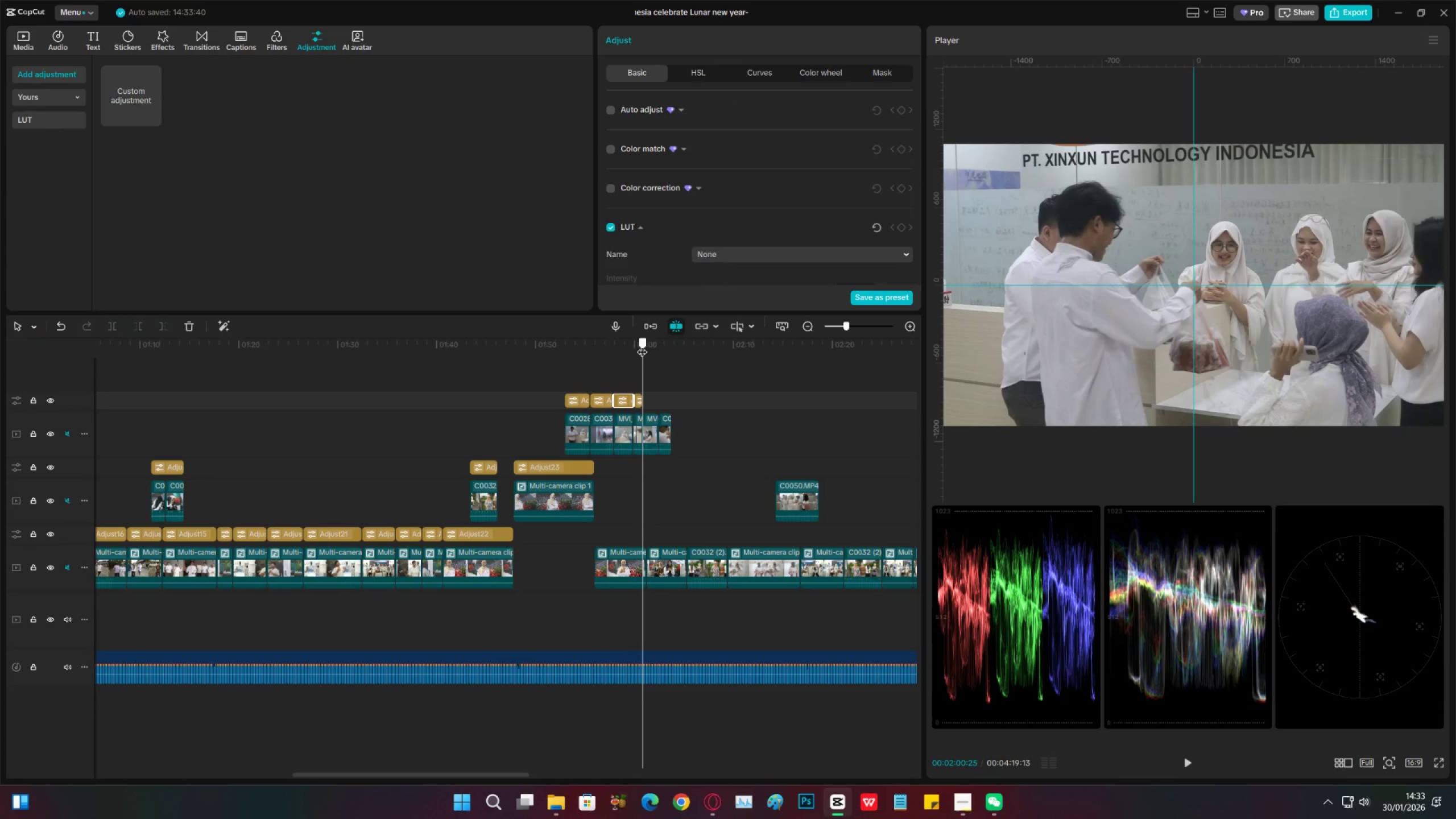 
key(Control+V)
 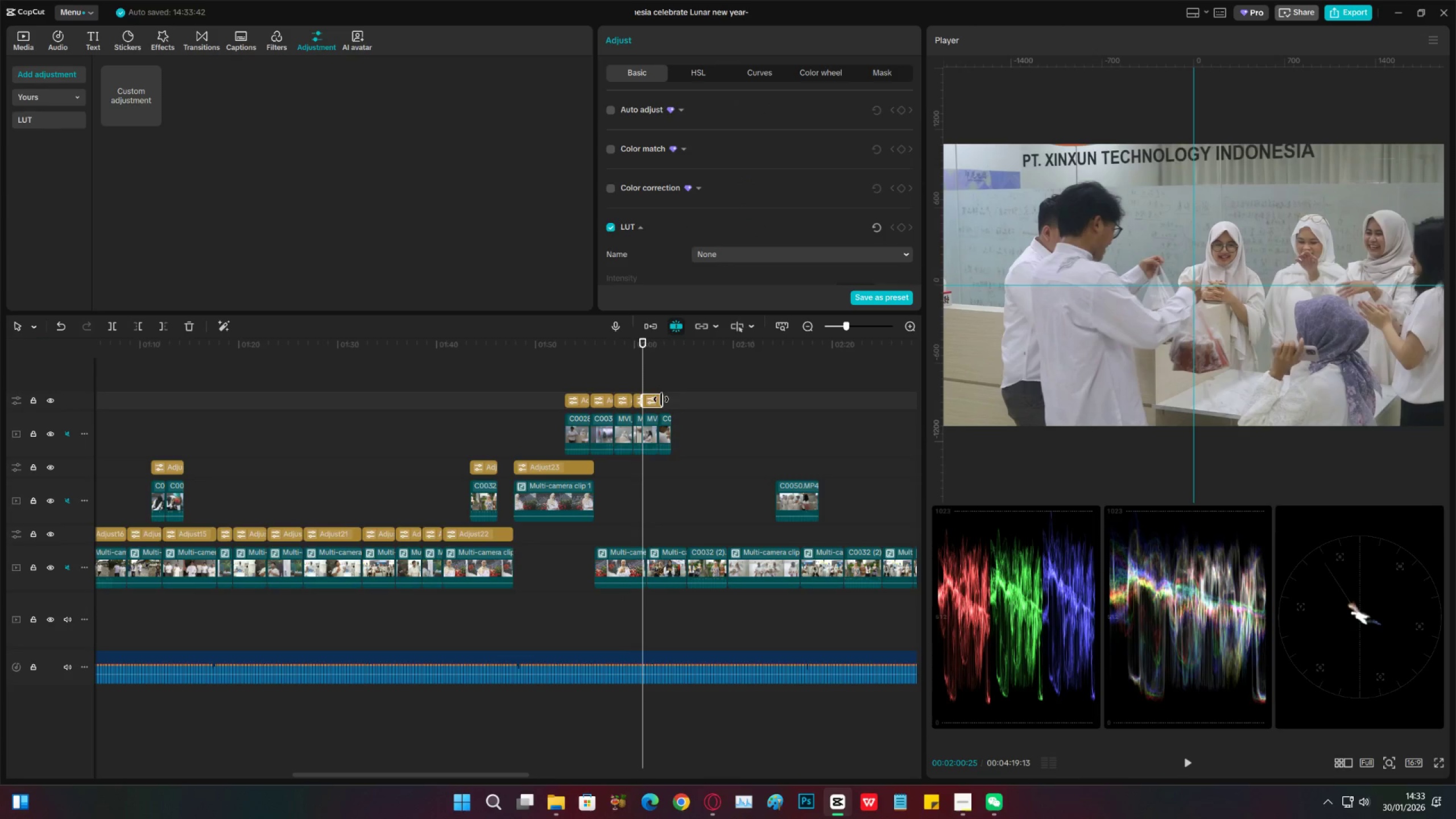 
left_click_drag(start_coordinate=[661, 399], to_coordinate=[658, 398])
 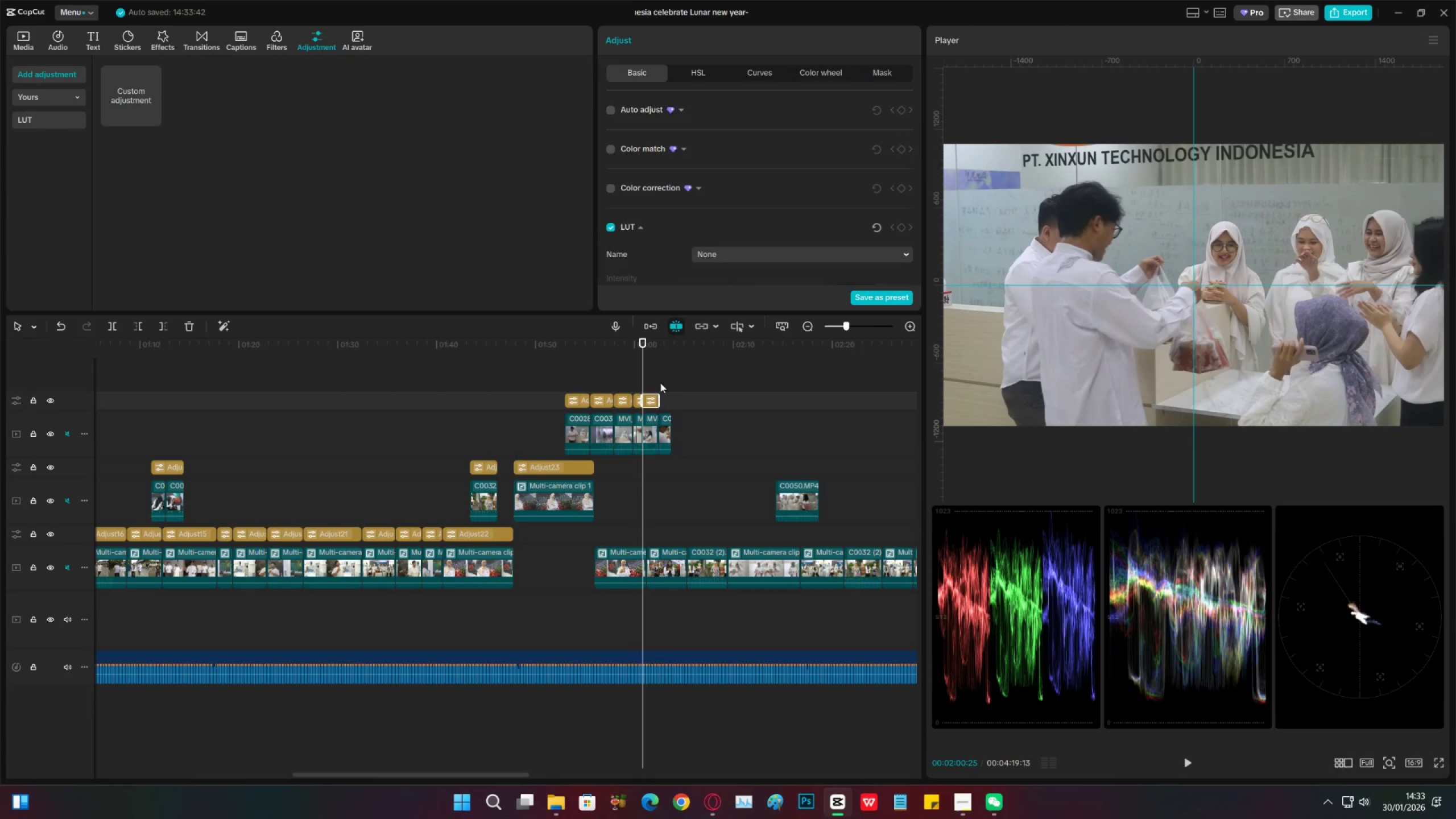 
left_click([660, 381])
 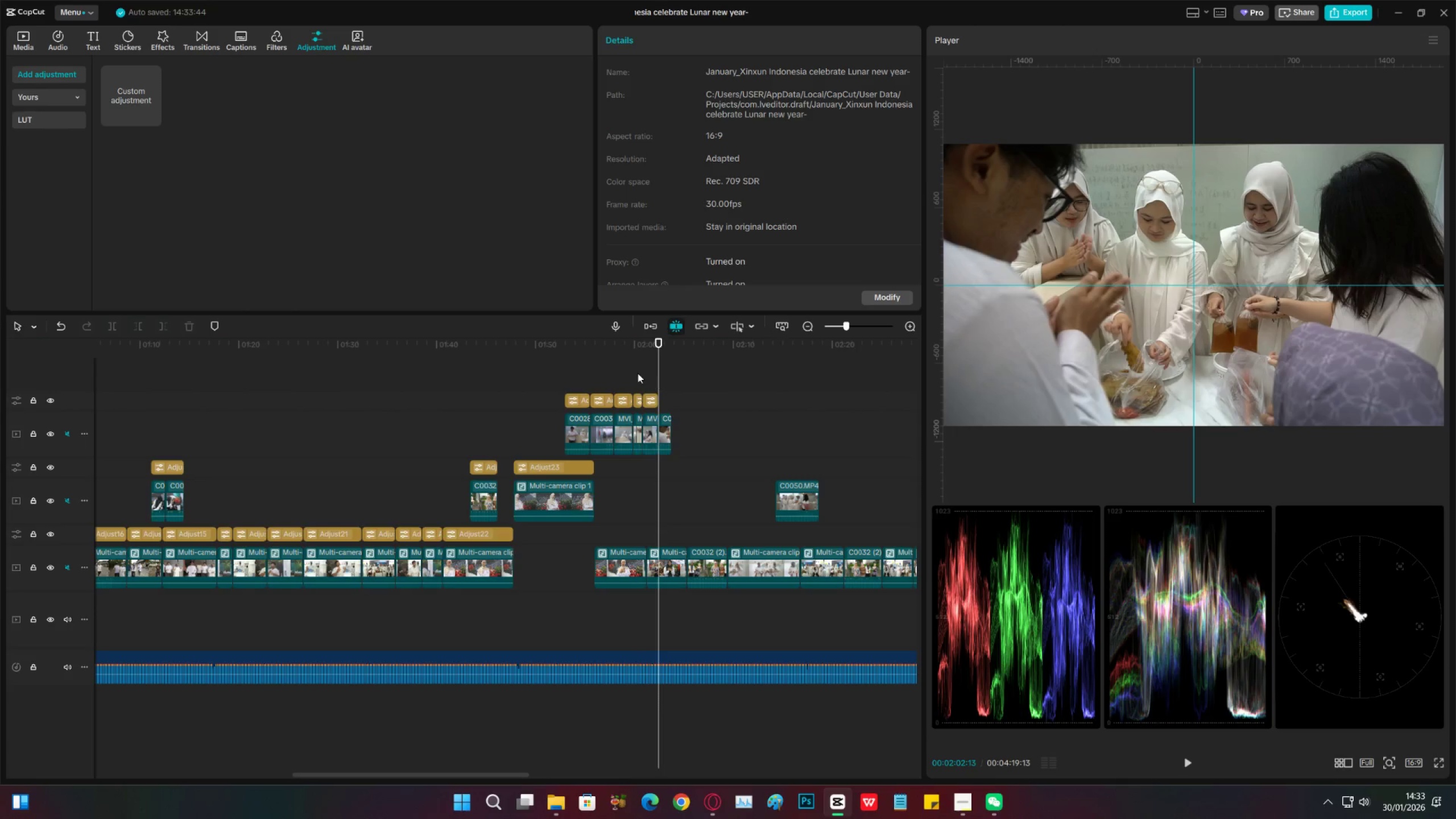 
left_click([649, 379])
 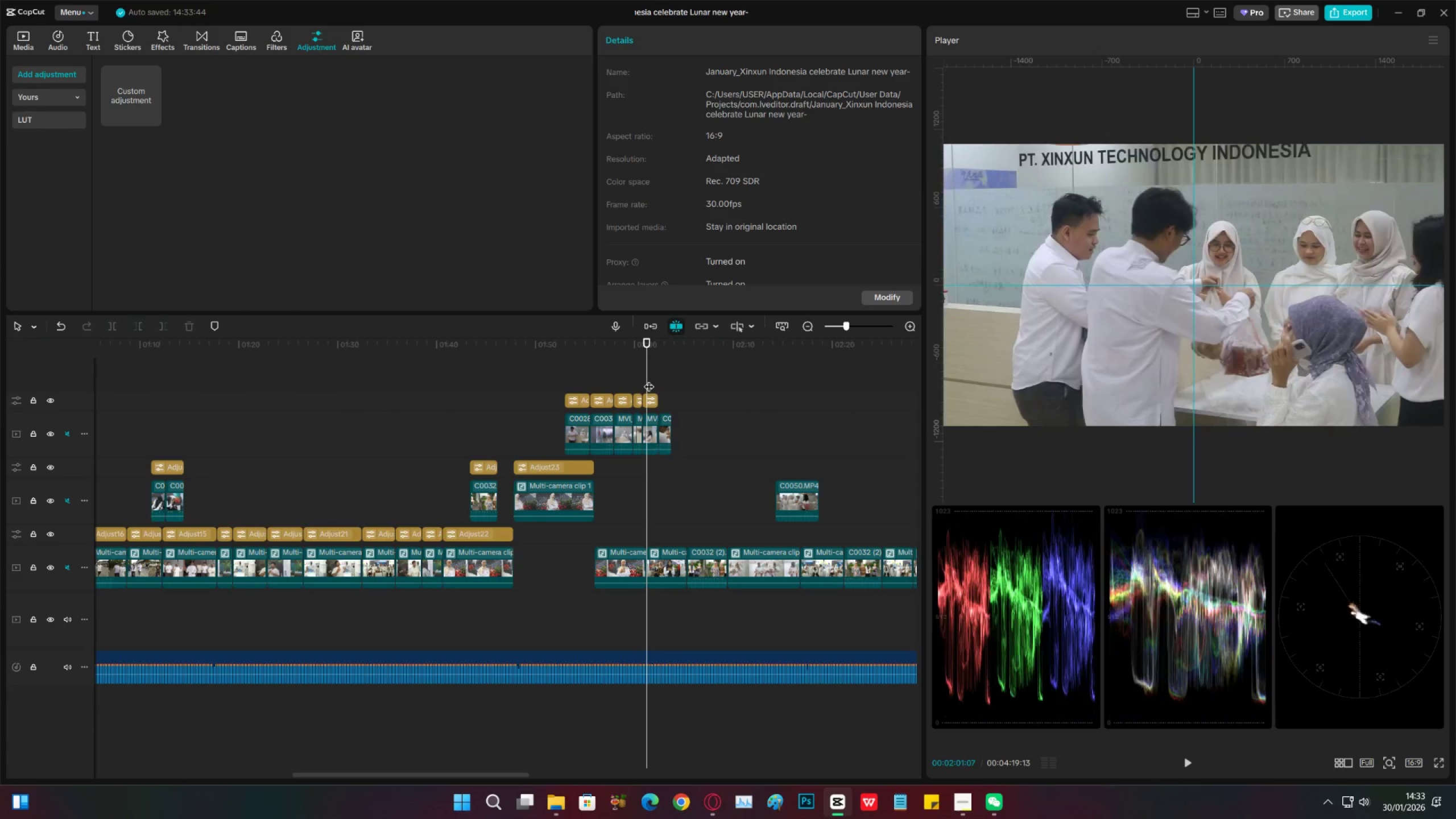 
left_click_drag(start_coordinate=[649, 379], to_coordinate=[766, 485])
 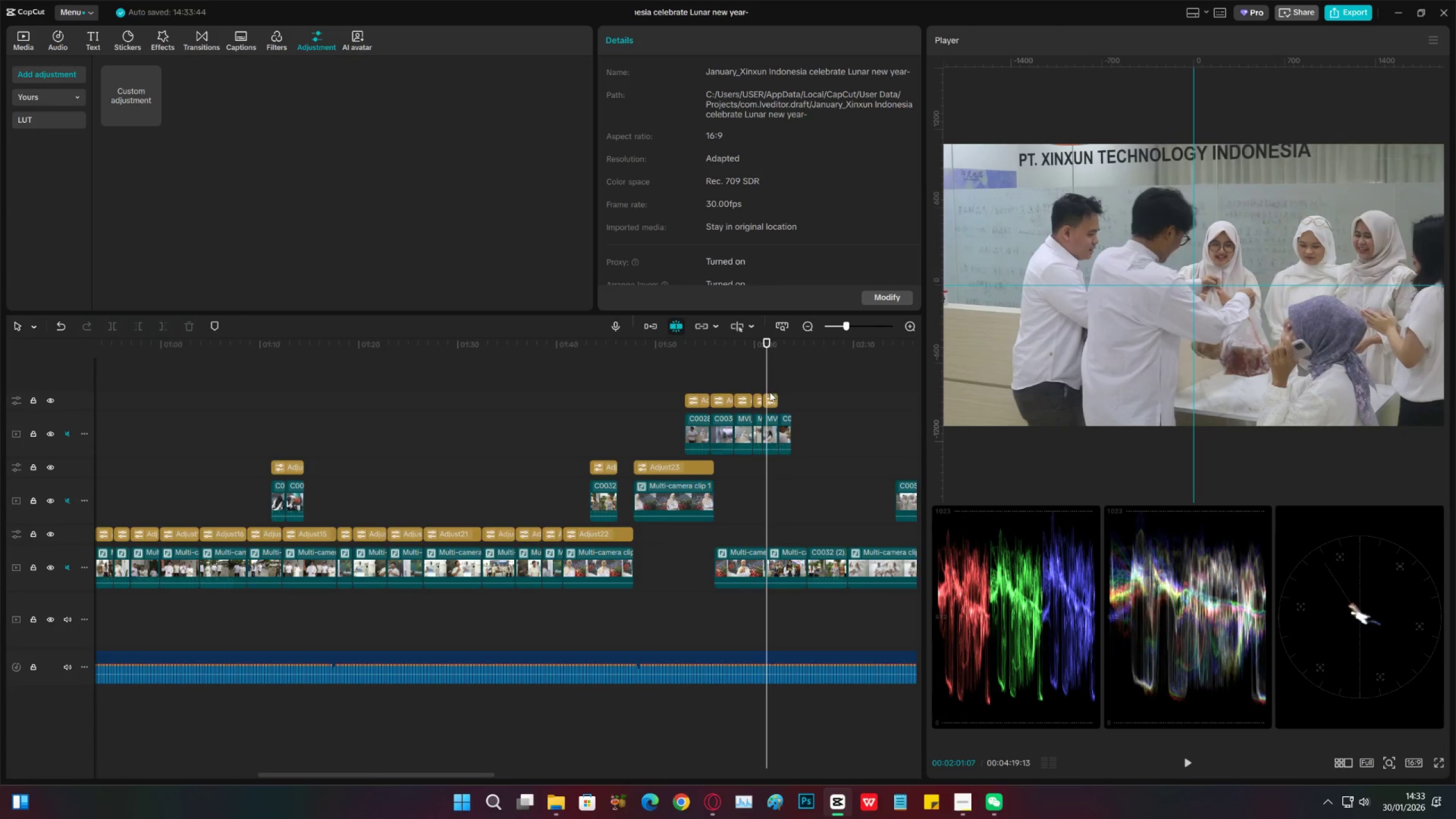 
left_click([770, 395])
 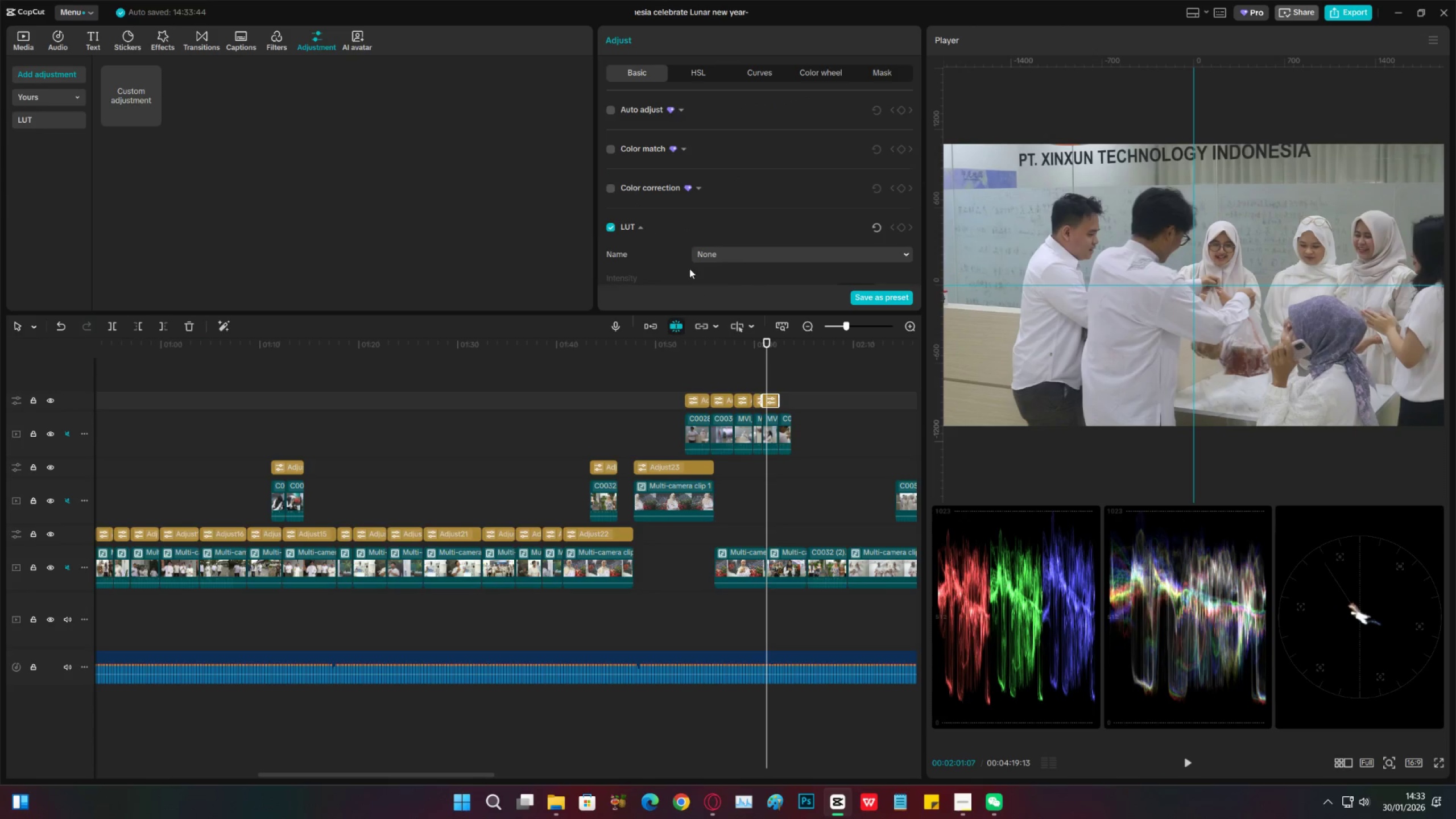 
scroll: coordinate [713, 241], scroll_direction: down, amount: 24.0
 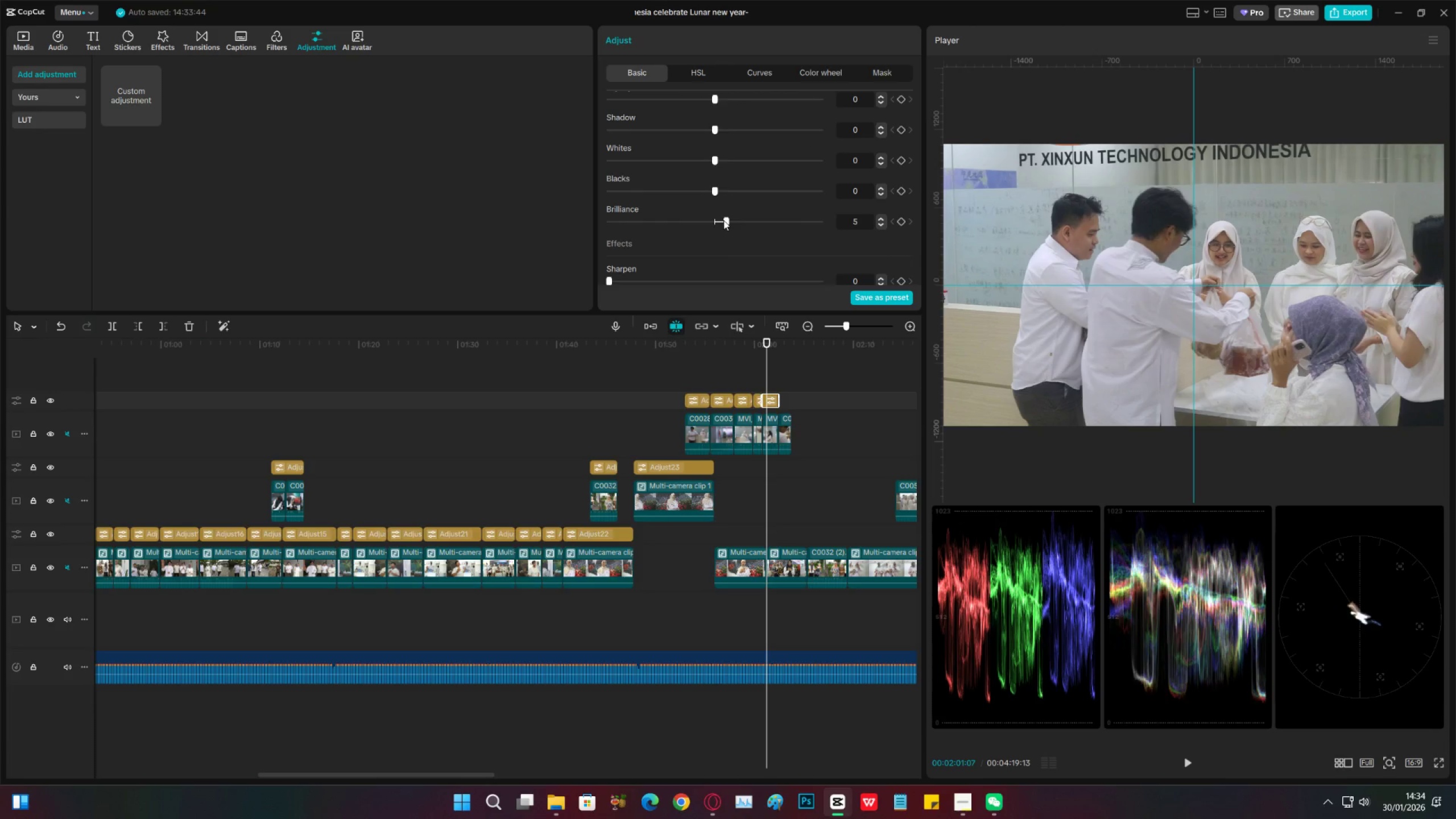 
key(Control+S)
 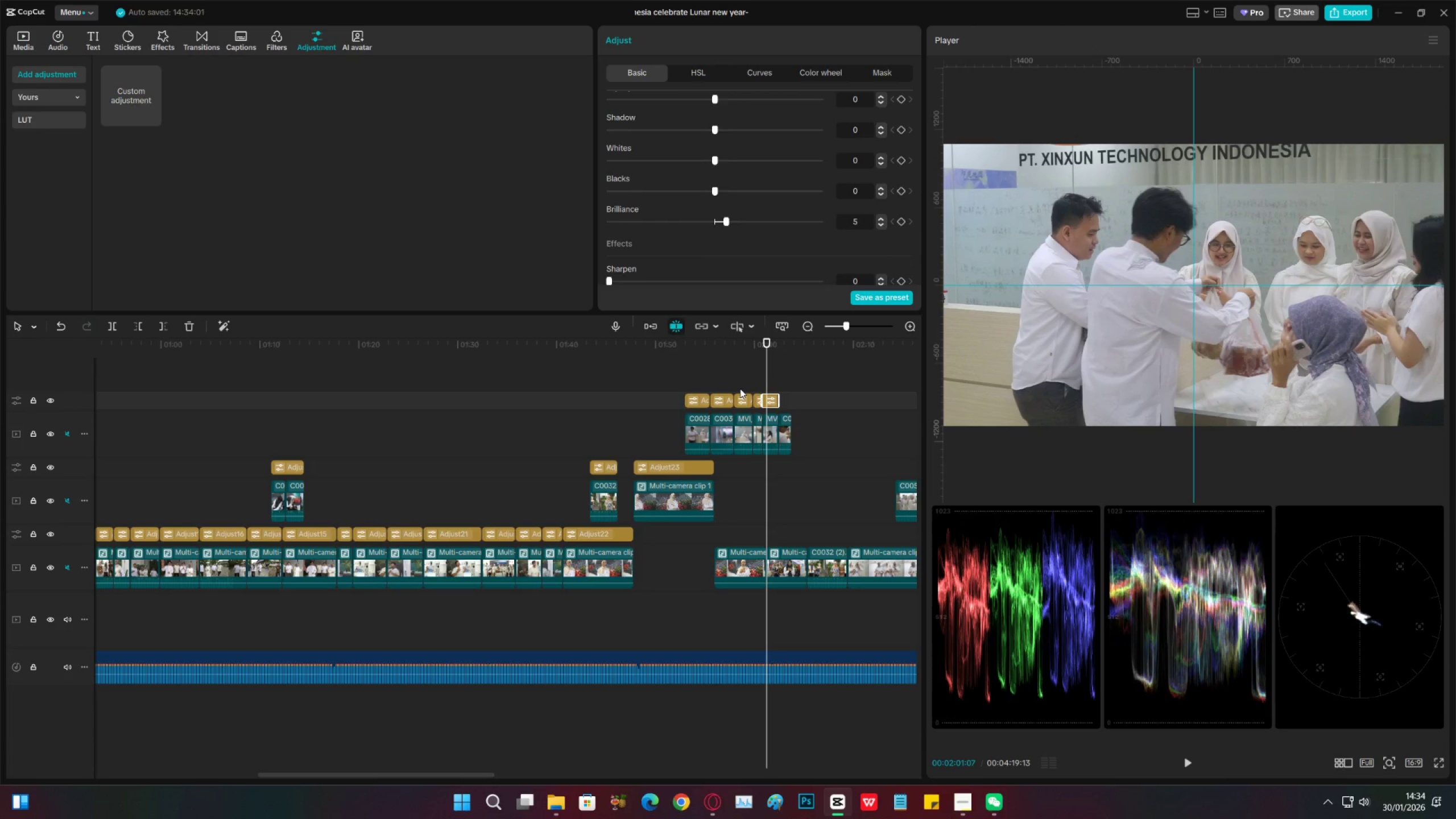 
key(Control+S)
 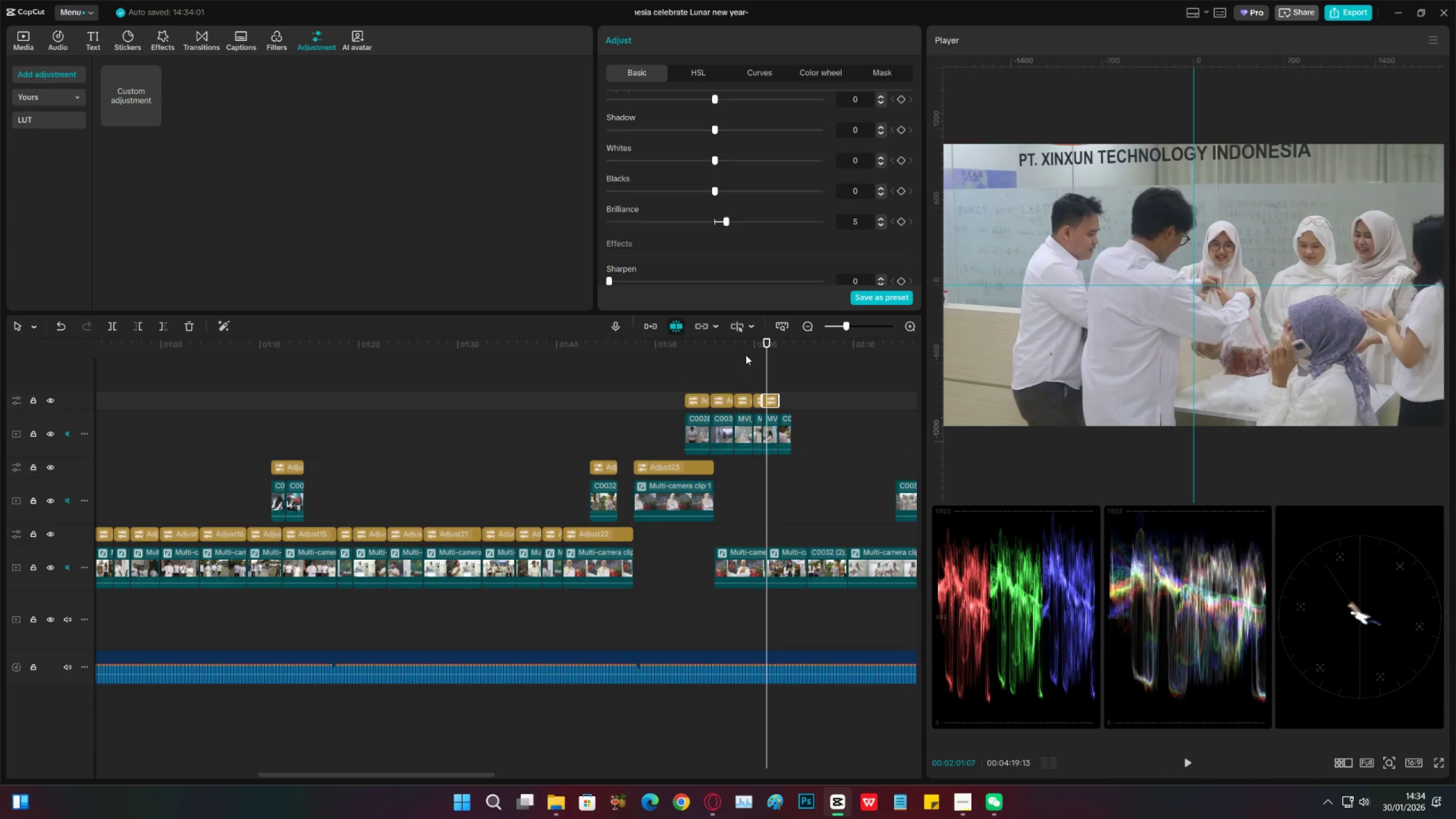 
left_click_drag(start_coordinate=[745, 351], to_coordinate=[776, 352])
 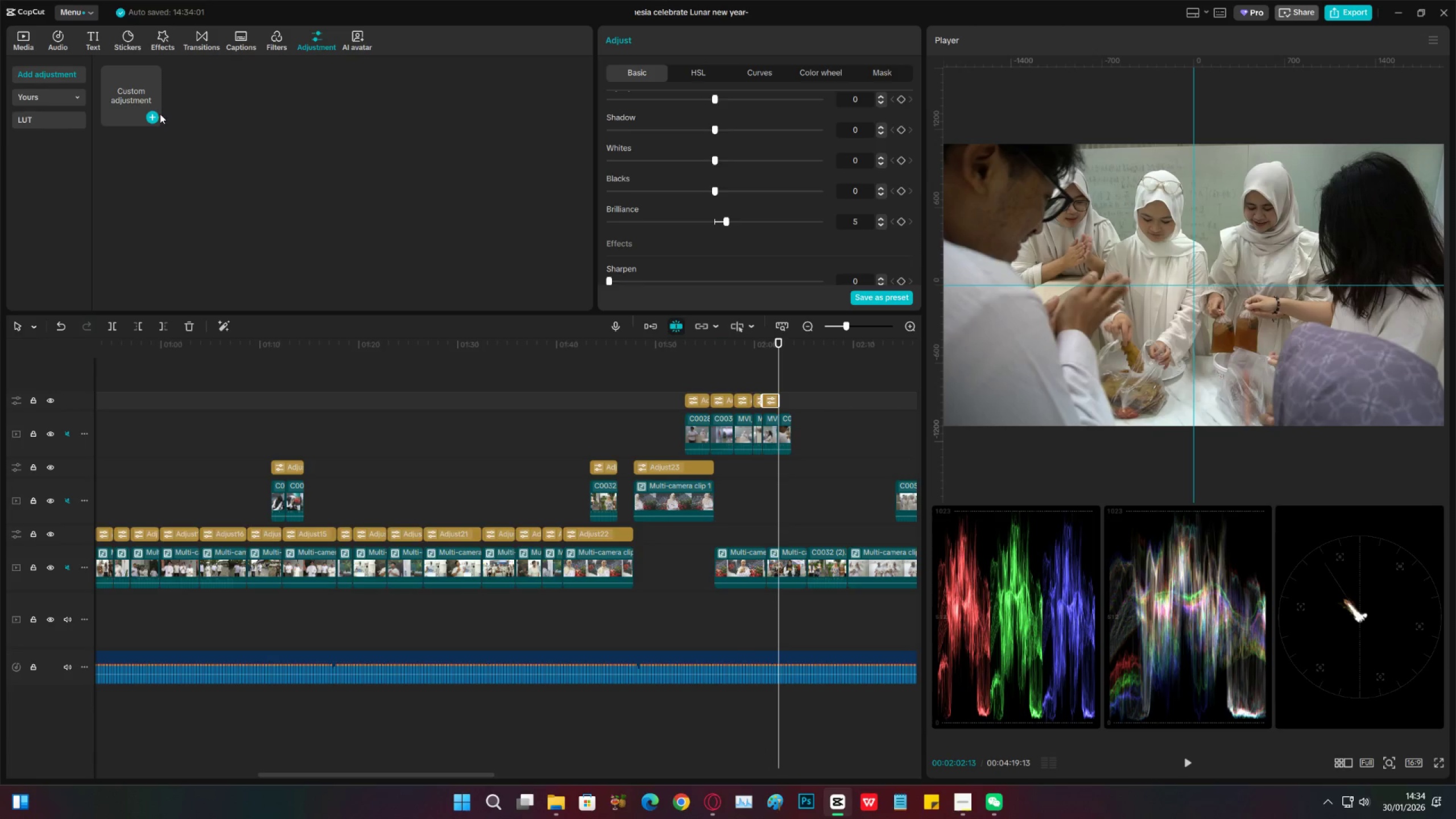 
left_click([155, 119])
 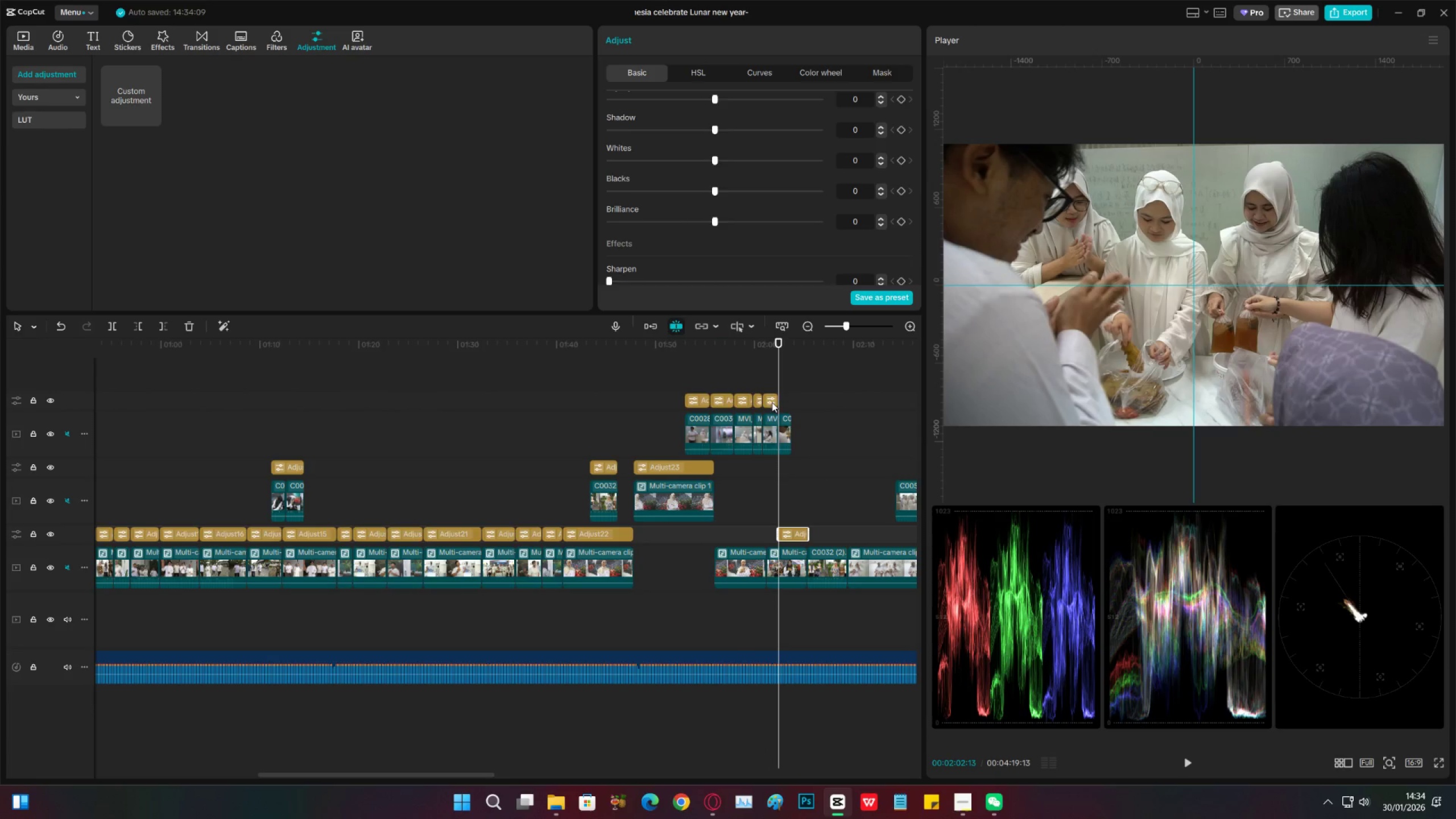 
left_click_drag(start_coordinate=[788, 532], to_coordinate=[789, 401])
 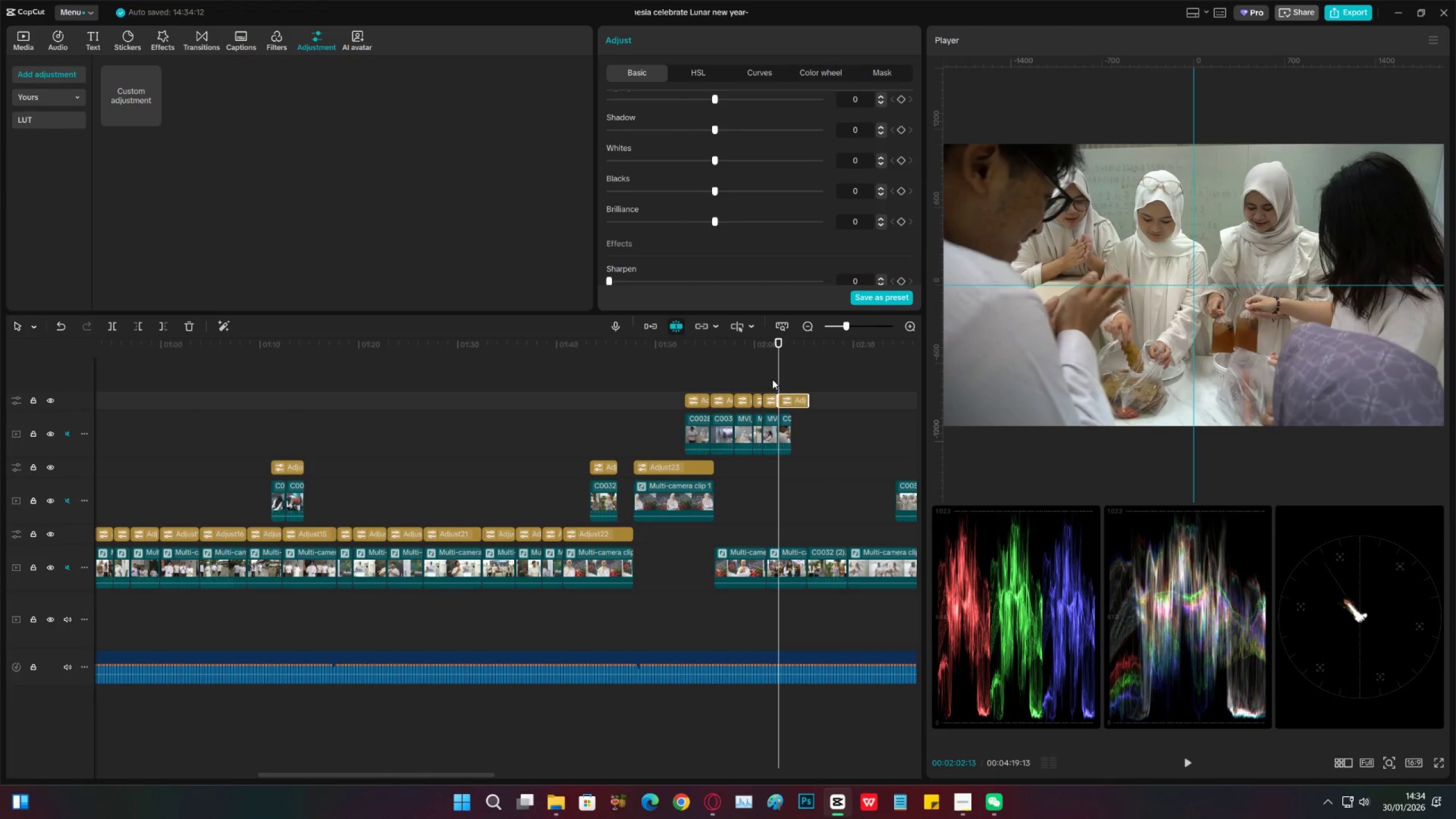 
left_click([771, 378])
 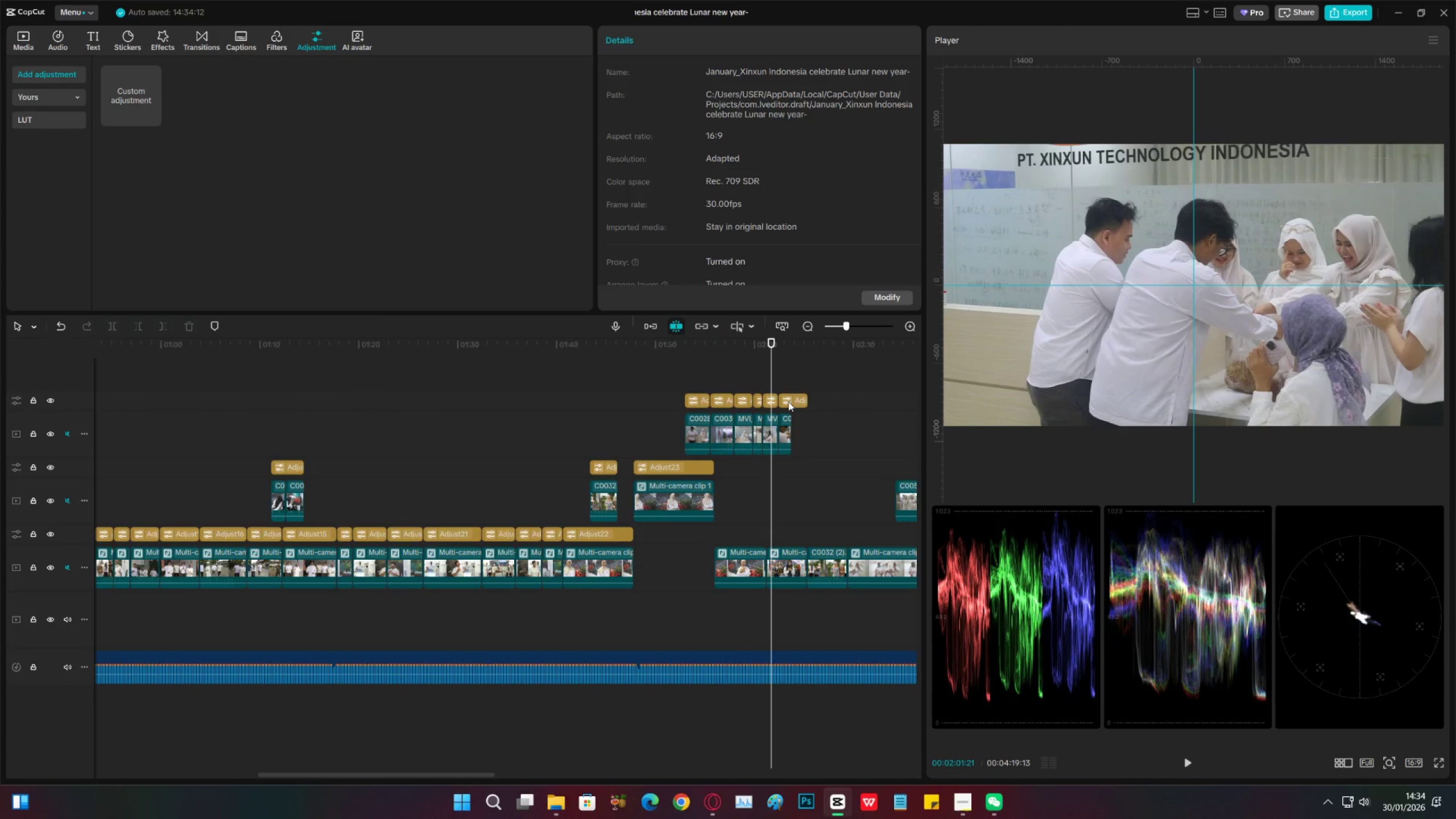 
key(C)
 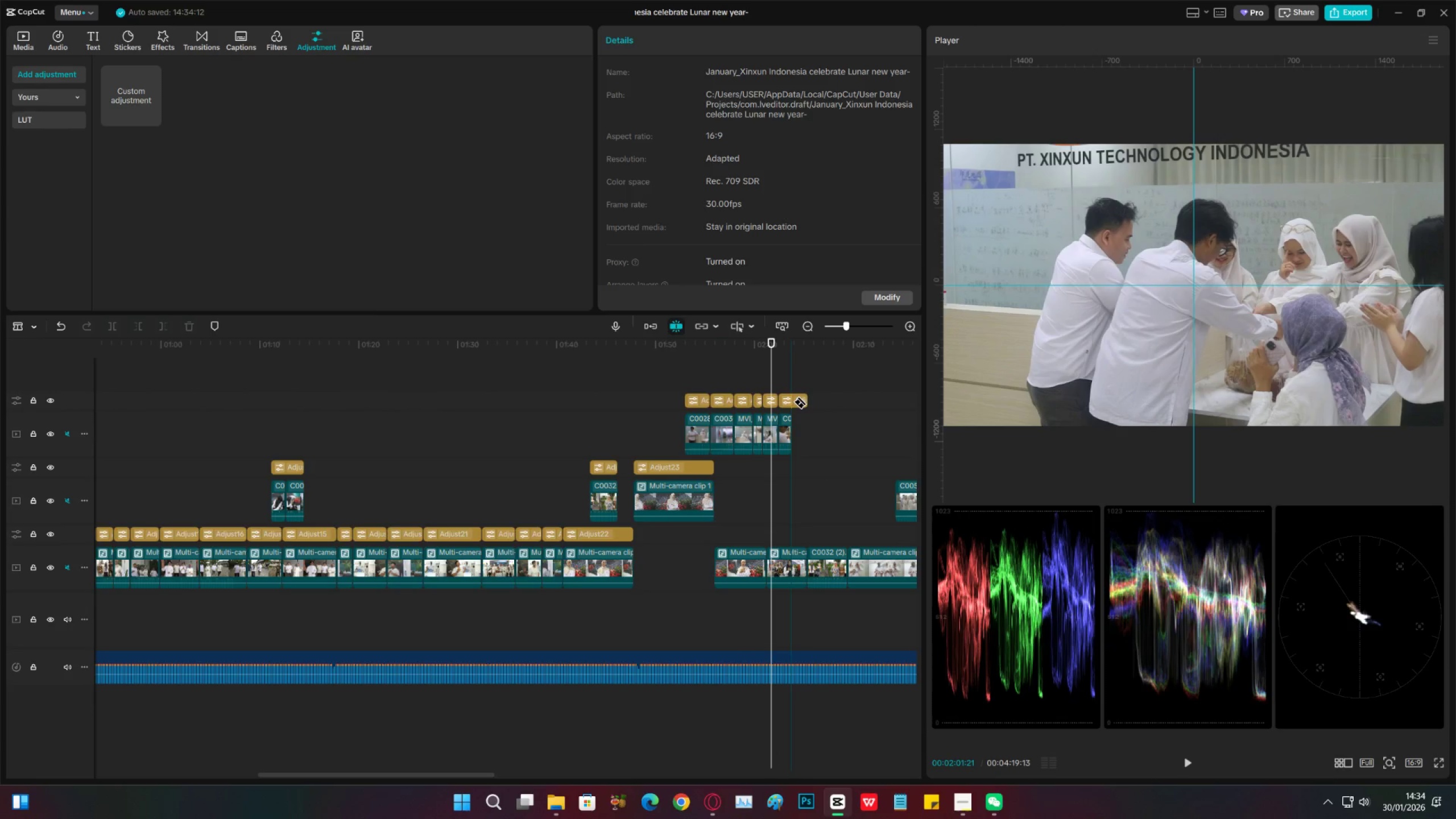 
left_click([793, 402])
 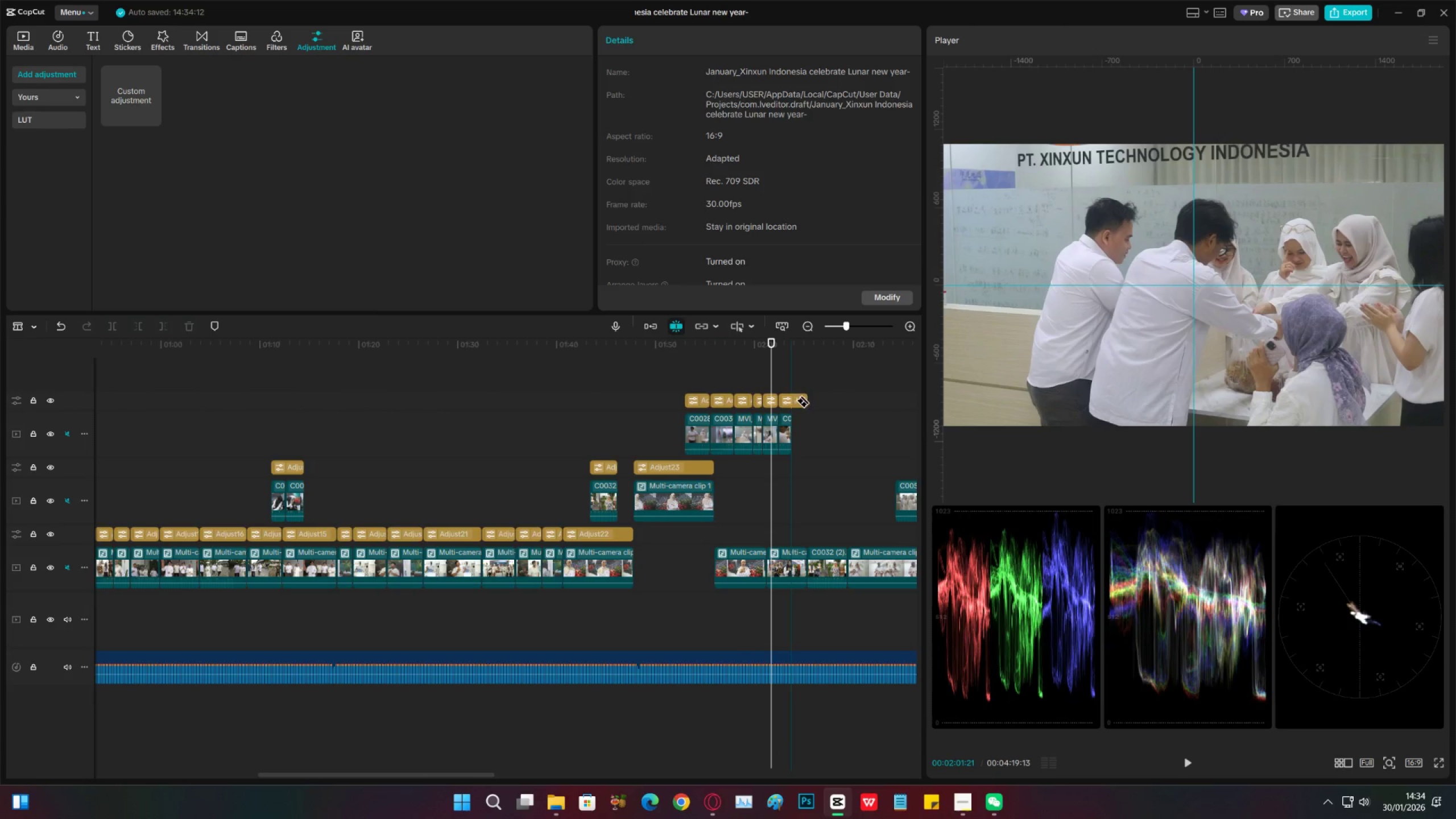 
key(V)
 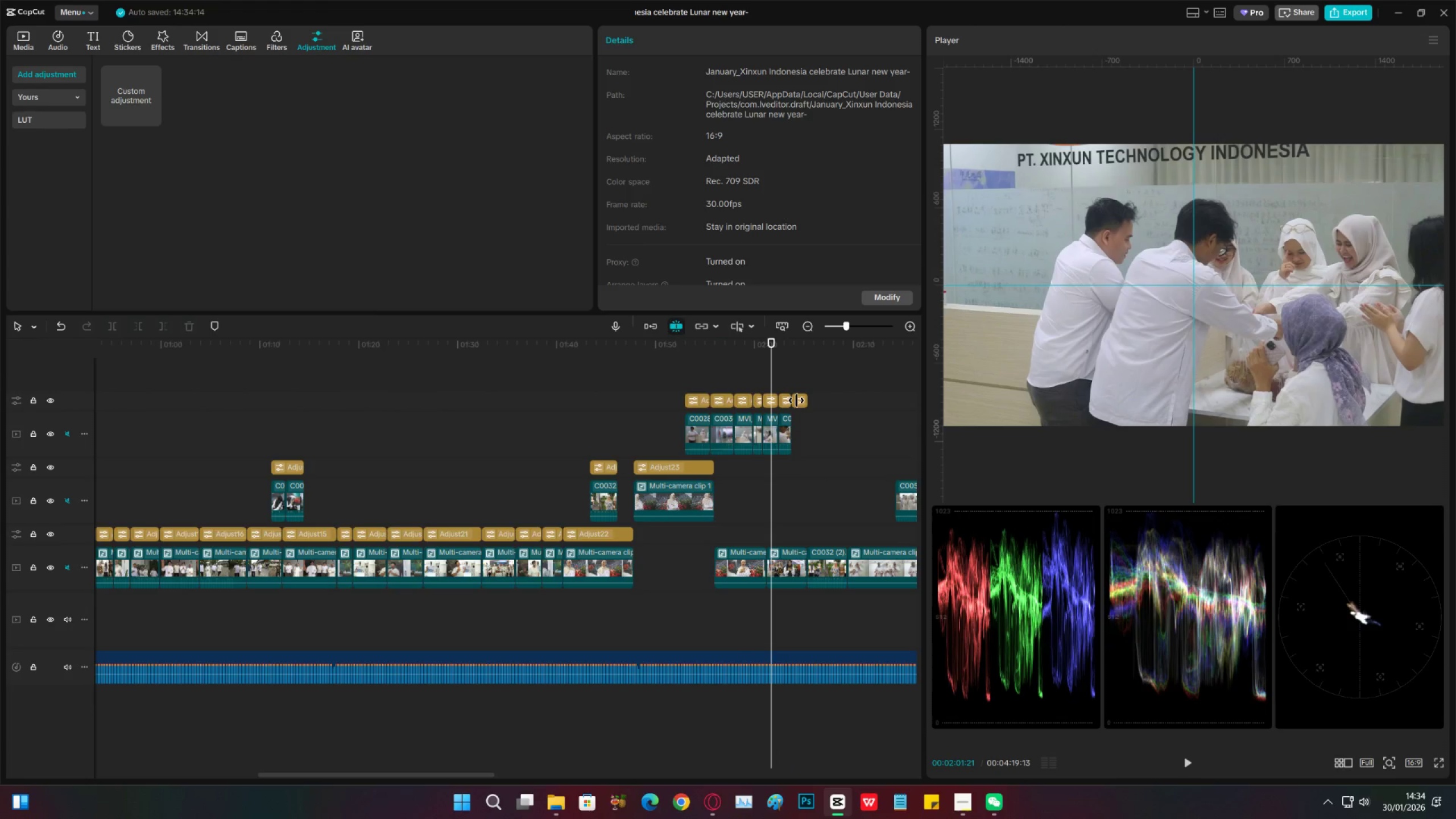 
double_click([796, 400])
 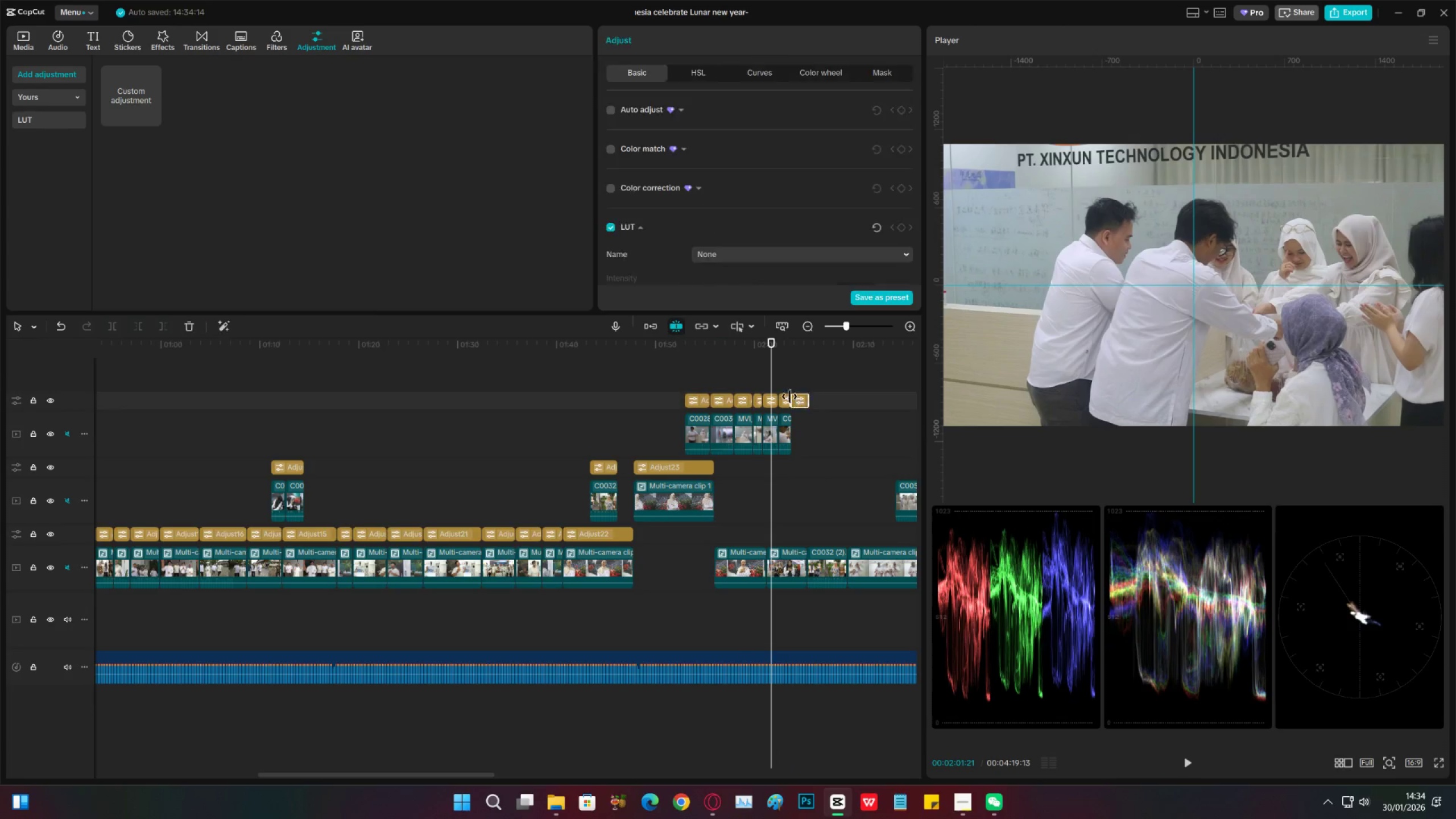 
key(X)
 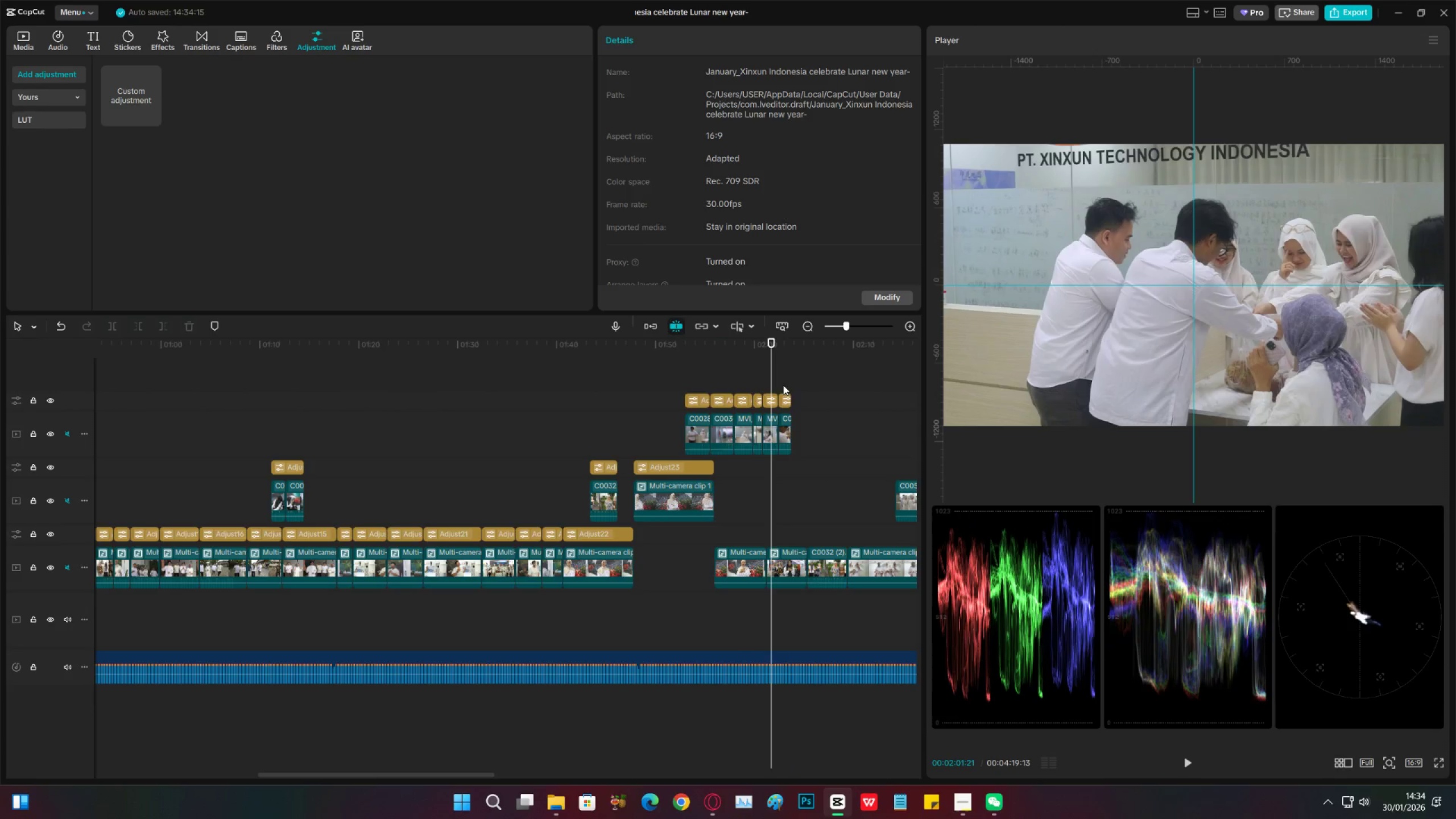 
triple_click([783, 385])
 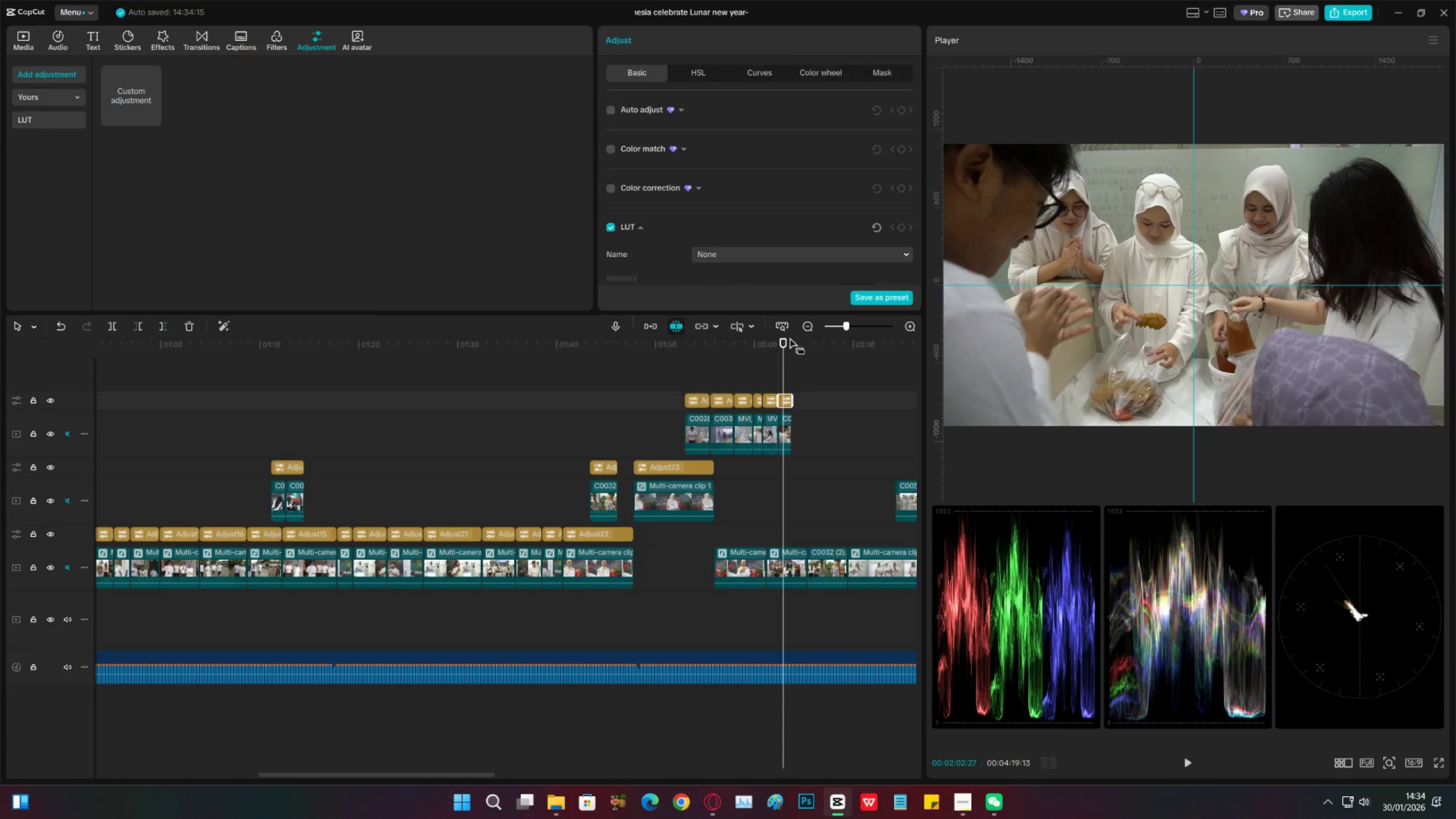 
scroll: coordinate [758, 181], scroll_direction: down, amount: 20.0
 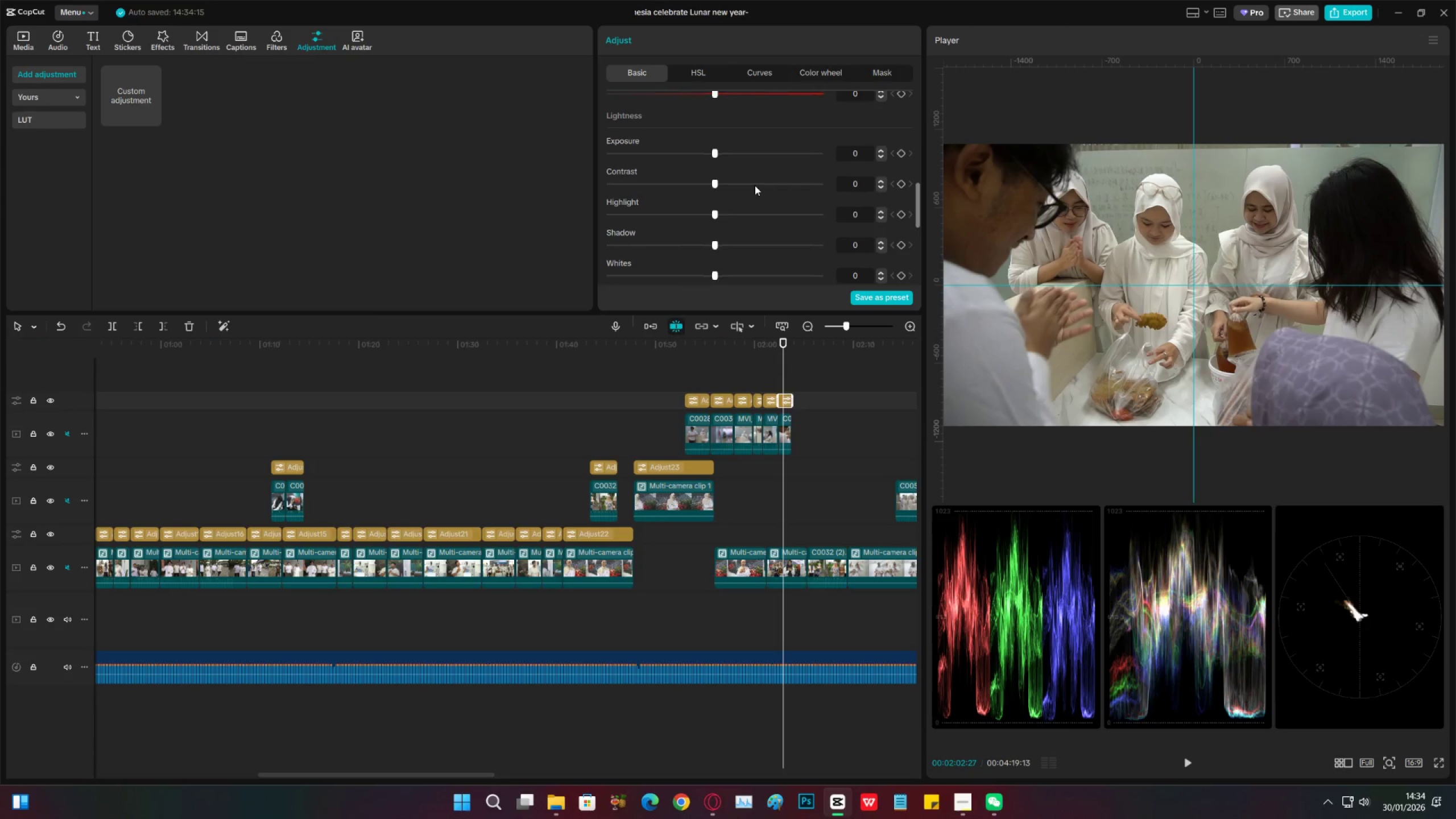 
scroll: coordinate [761, 212], scroll_direction: up, amount: 5.0
 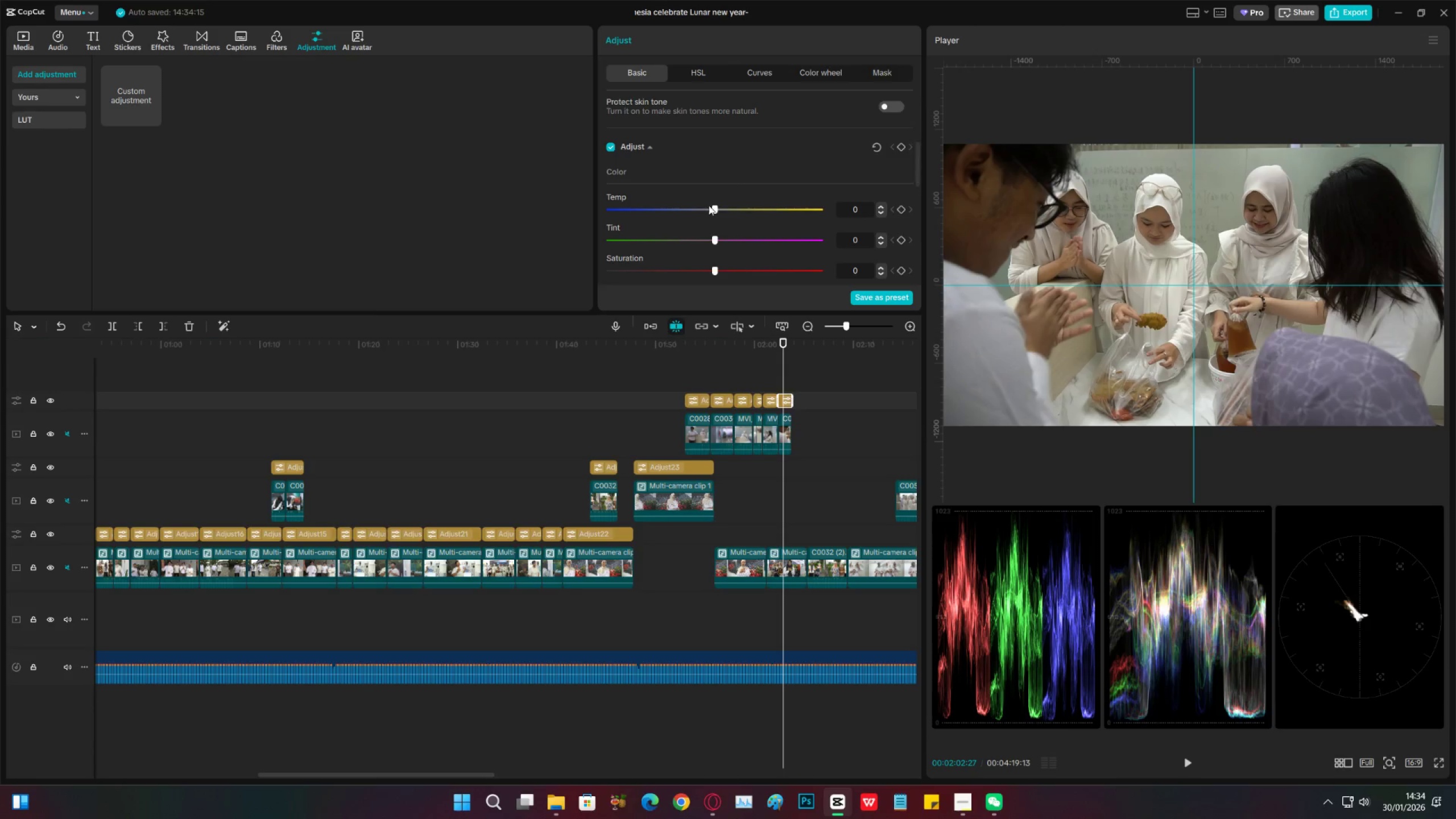 
left_click_drag(start_coordinate=[704, 208], to_coordinate=[700, 208])
 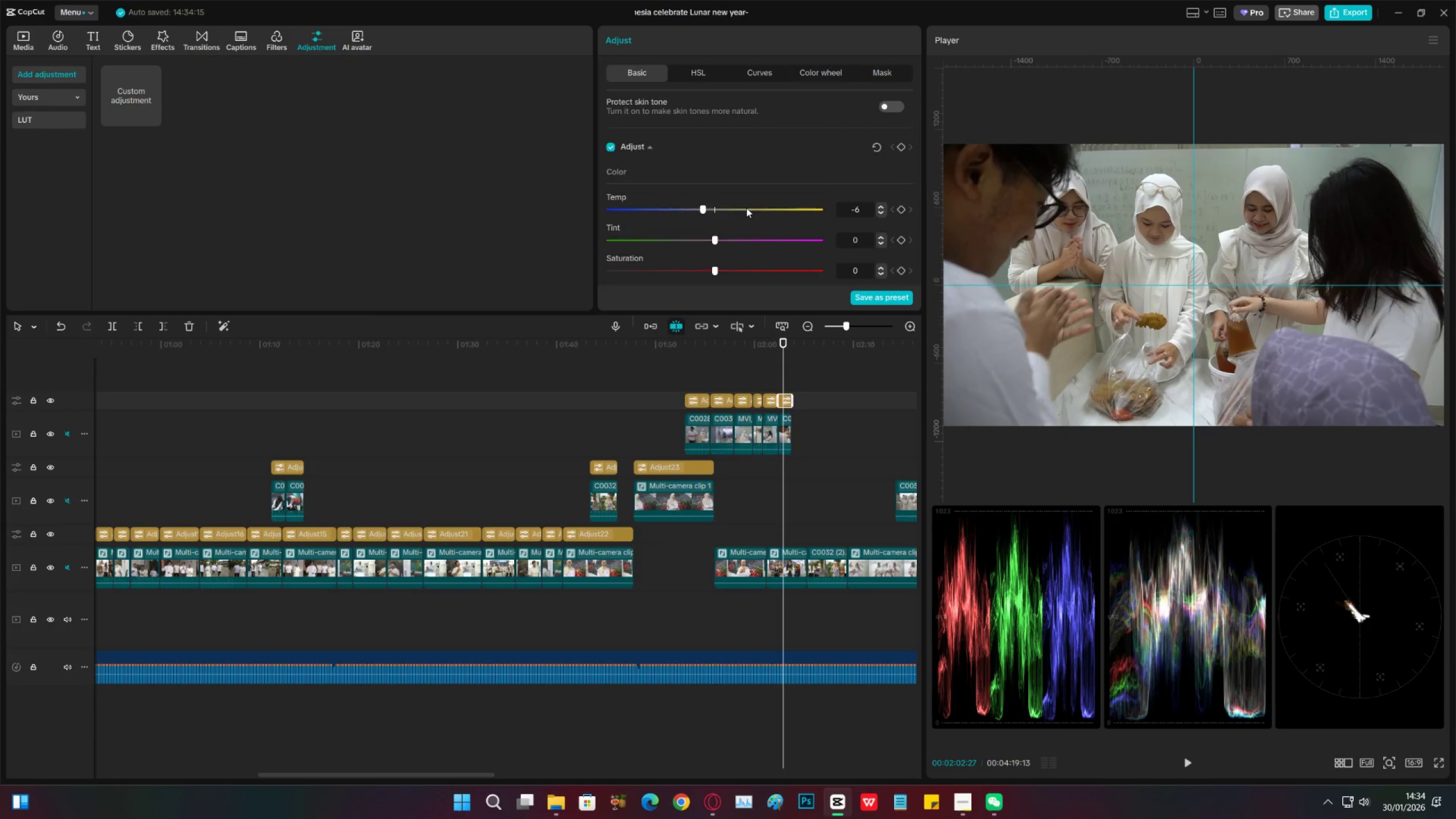 
scroll: coordinate [746, 218], scroll_direction: down, amount: 13.0
 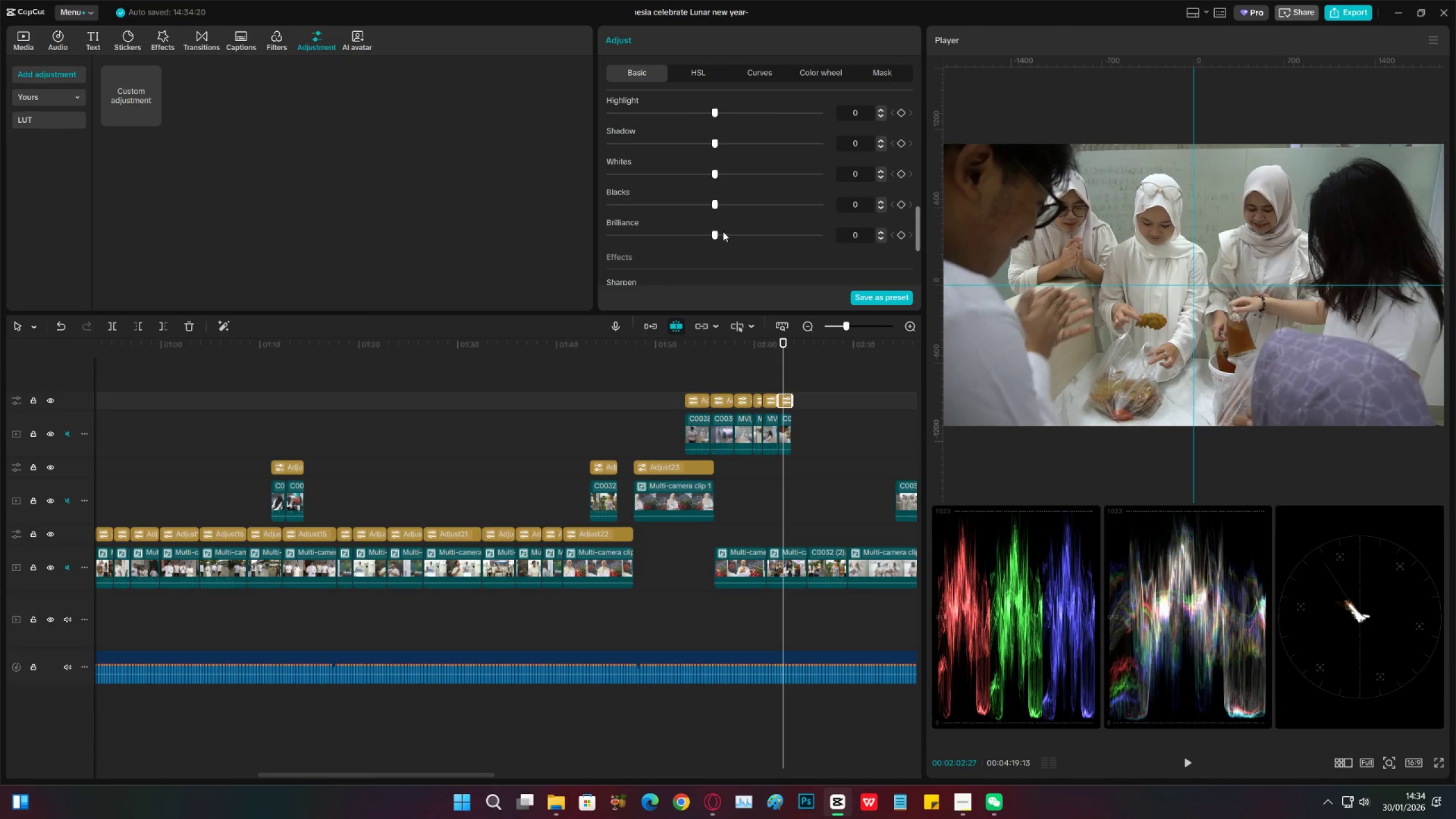 
left_click_drag(start_coordinate=[723, 237], to_coordinate=[736, 237])
 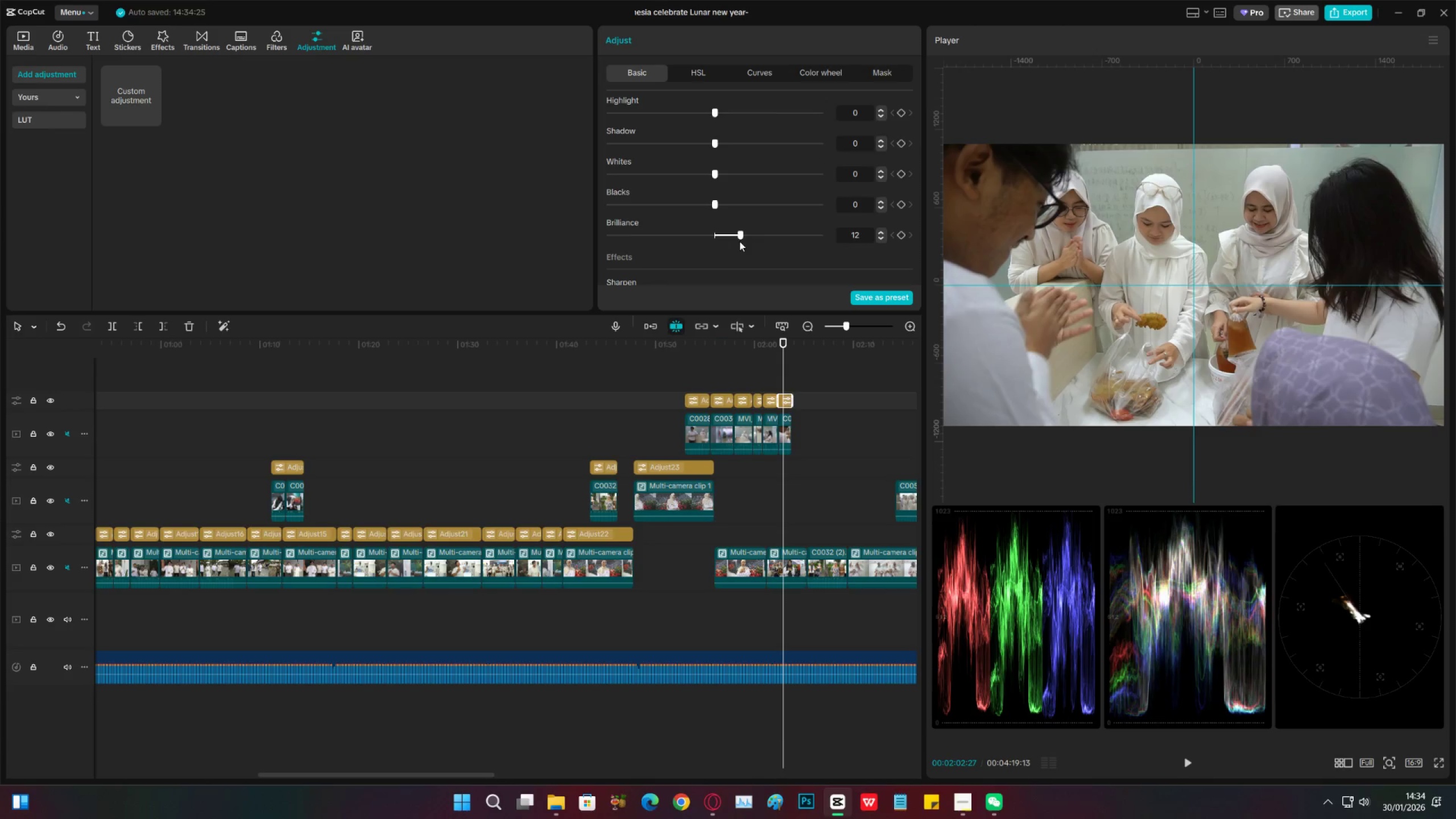 
key(Control+S)
 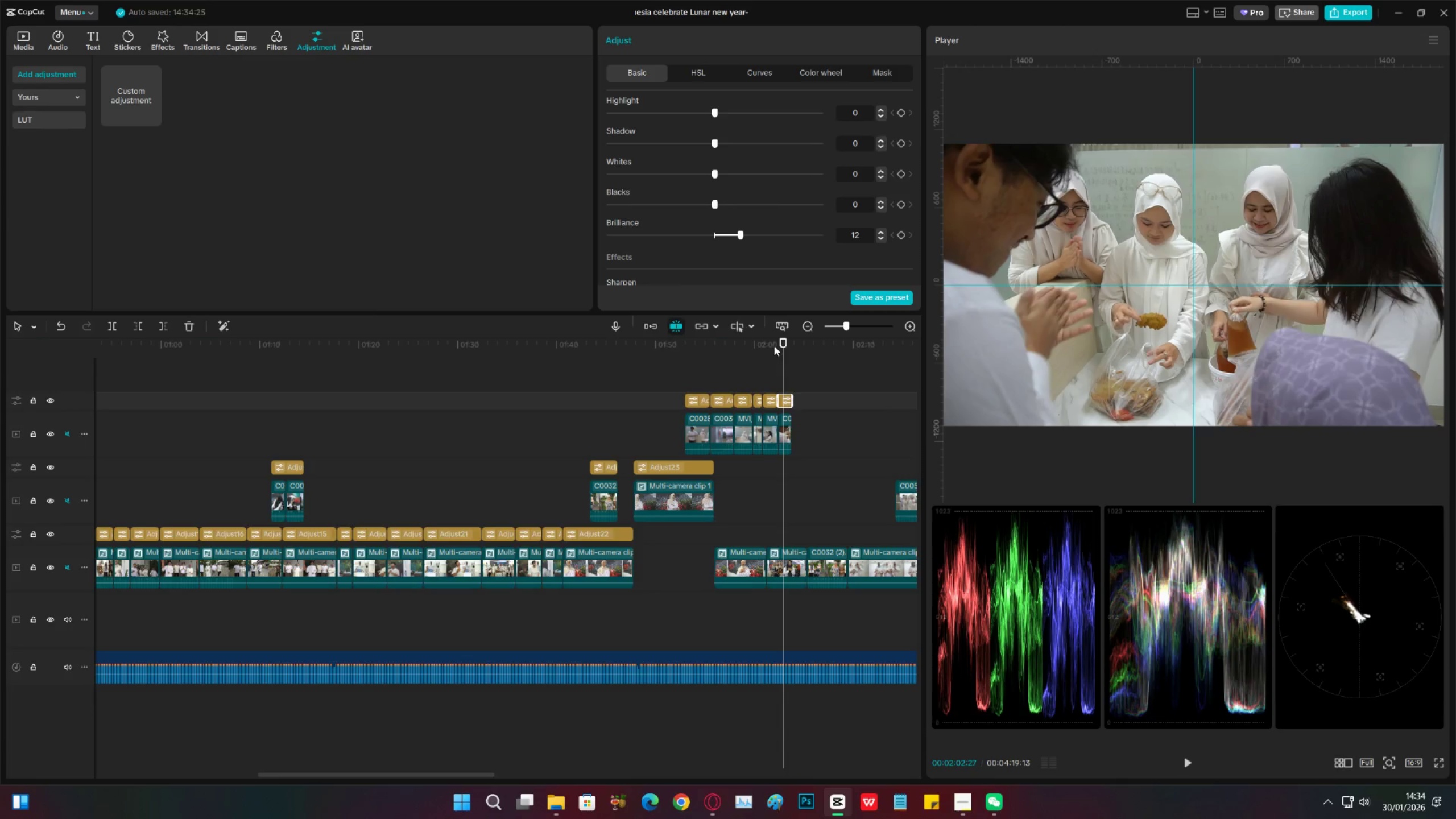 
left_click_drag(start_coordinate=[775, 344], to_coordinate=[769, 354])
 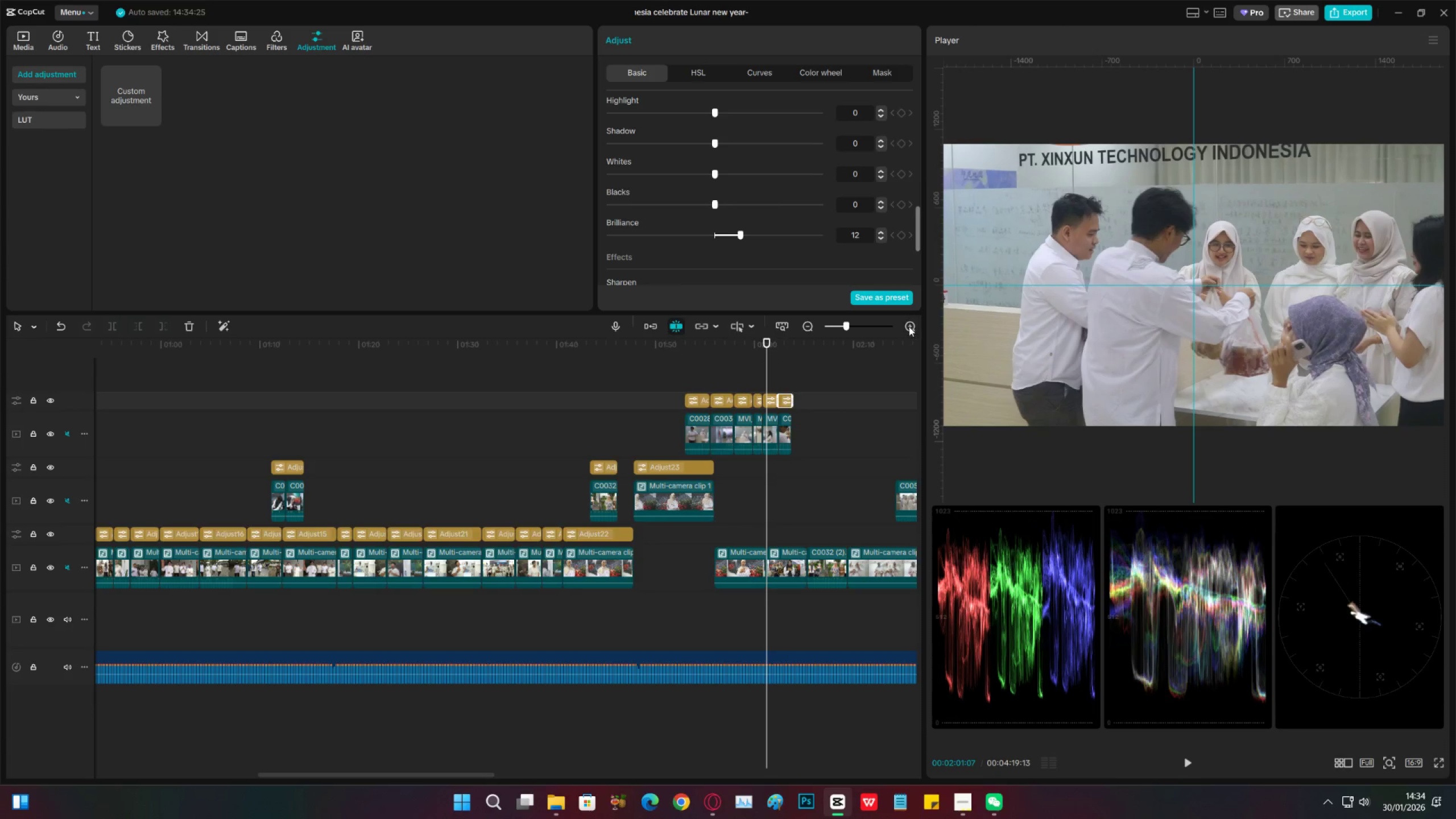 
double_click([912, 329])
 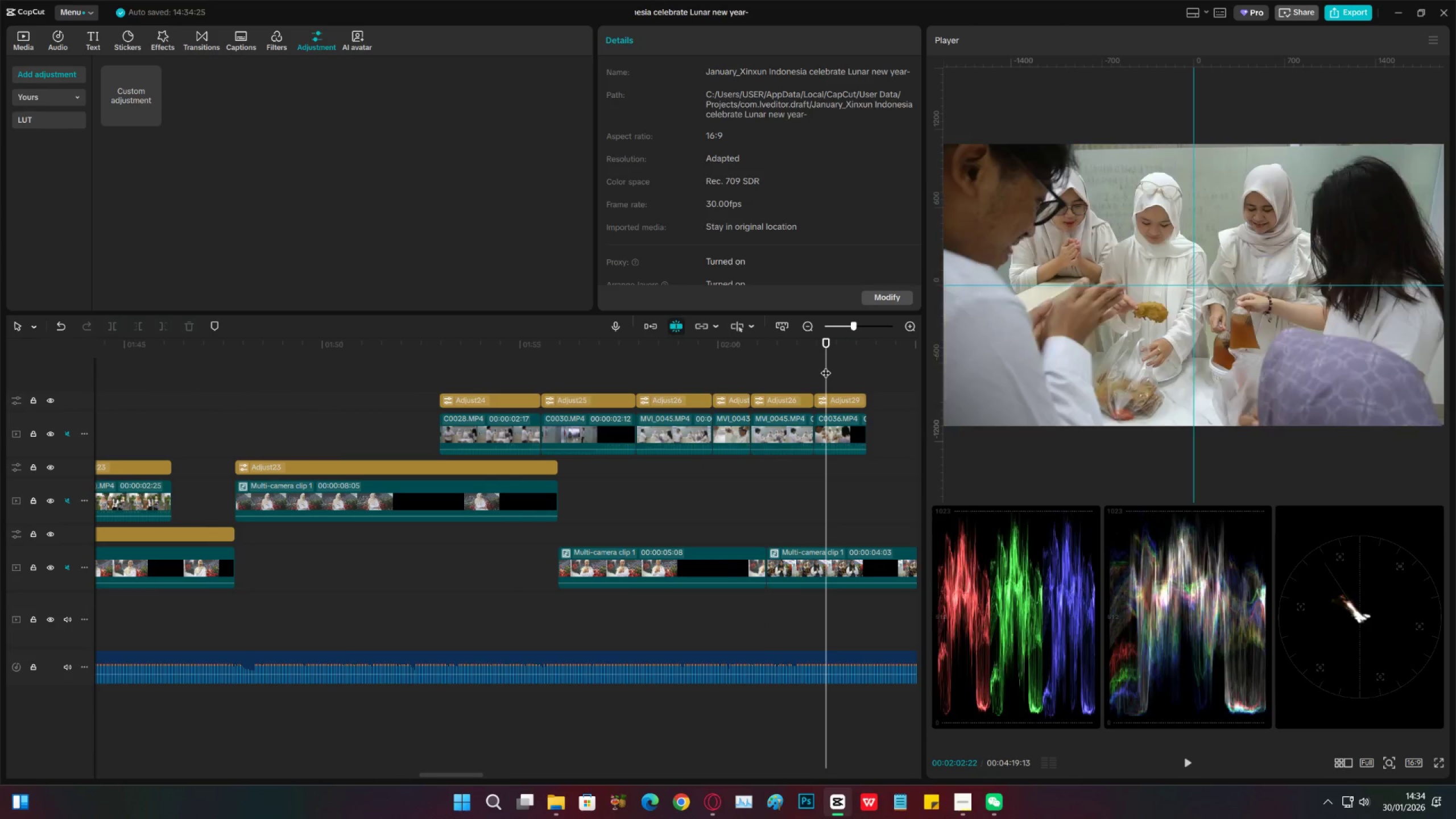 
double_click([791, 366])
 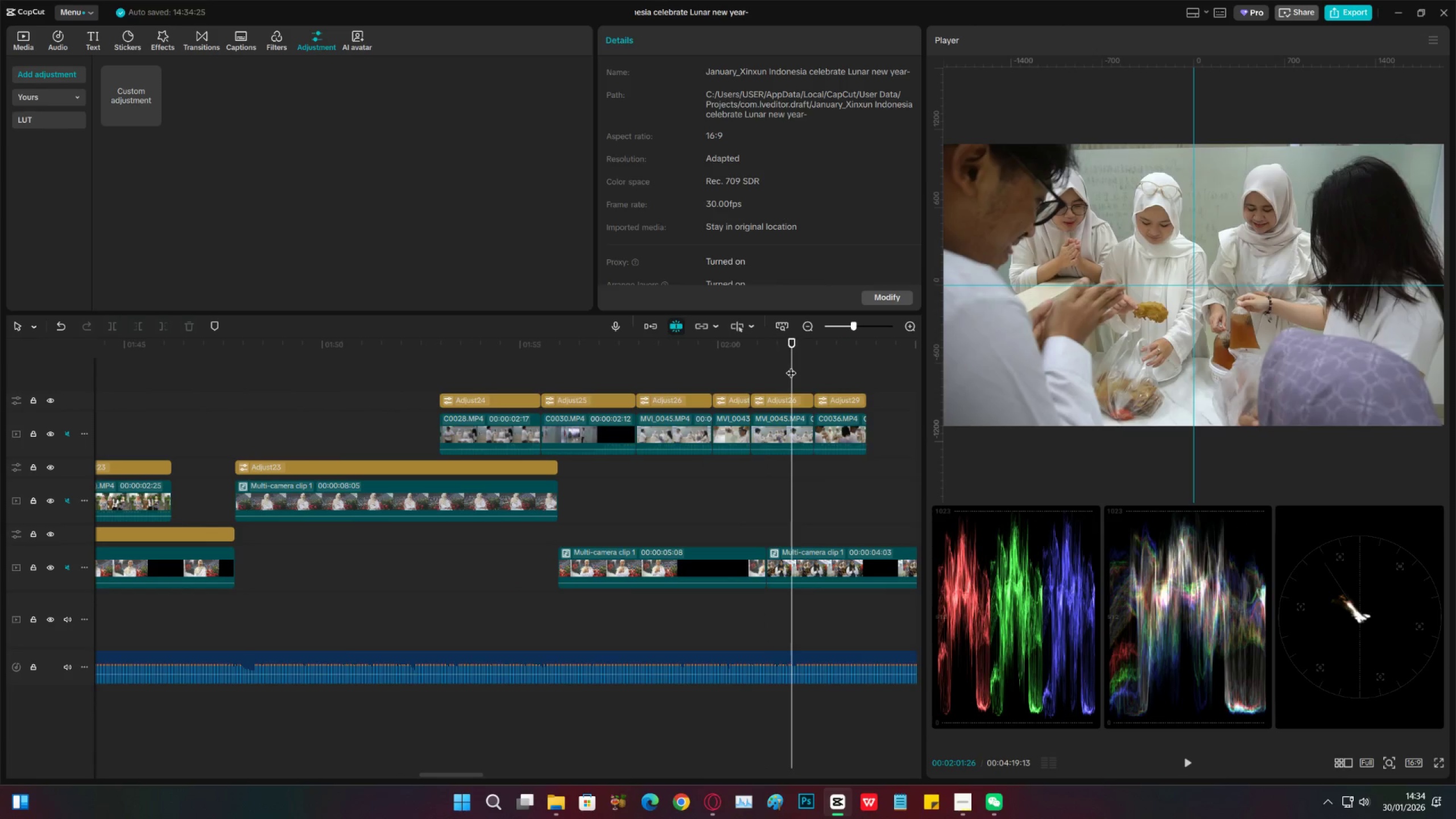 
left_click_drag(start_coordinate=[791, 366], to_coordinate=[559, 372])
 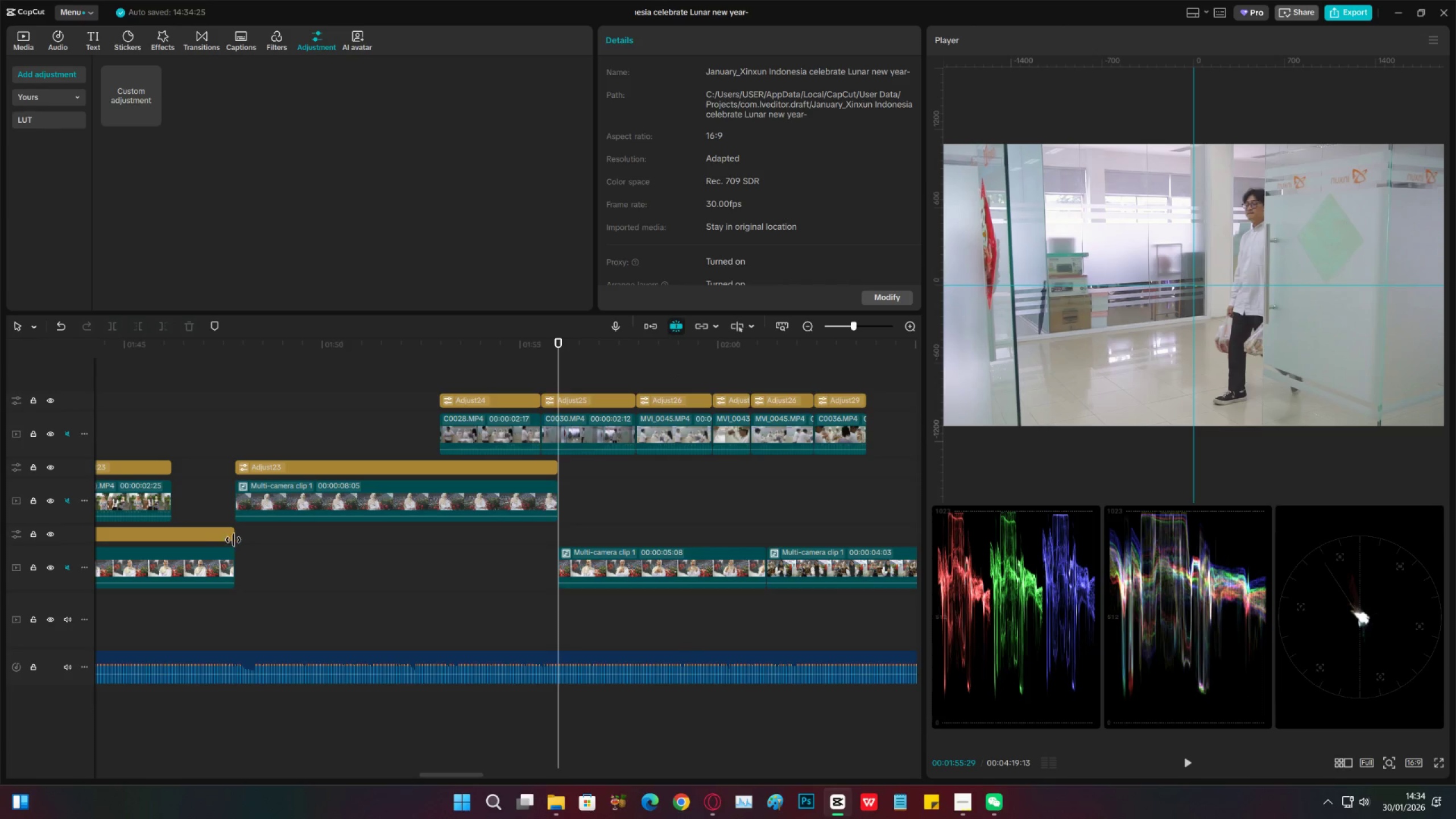 
left_click_drag(start_coordinate=[234, 540], to_coordinate=[768, 526])
 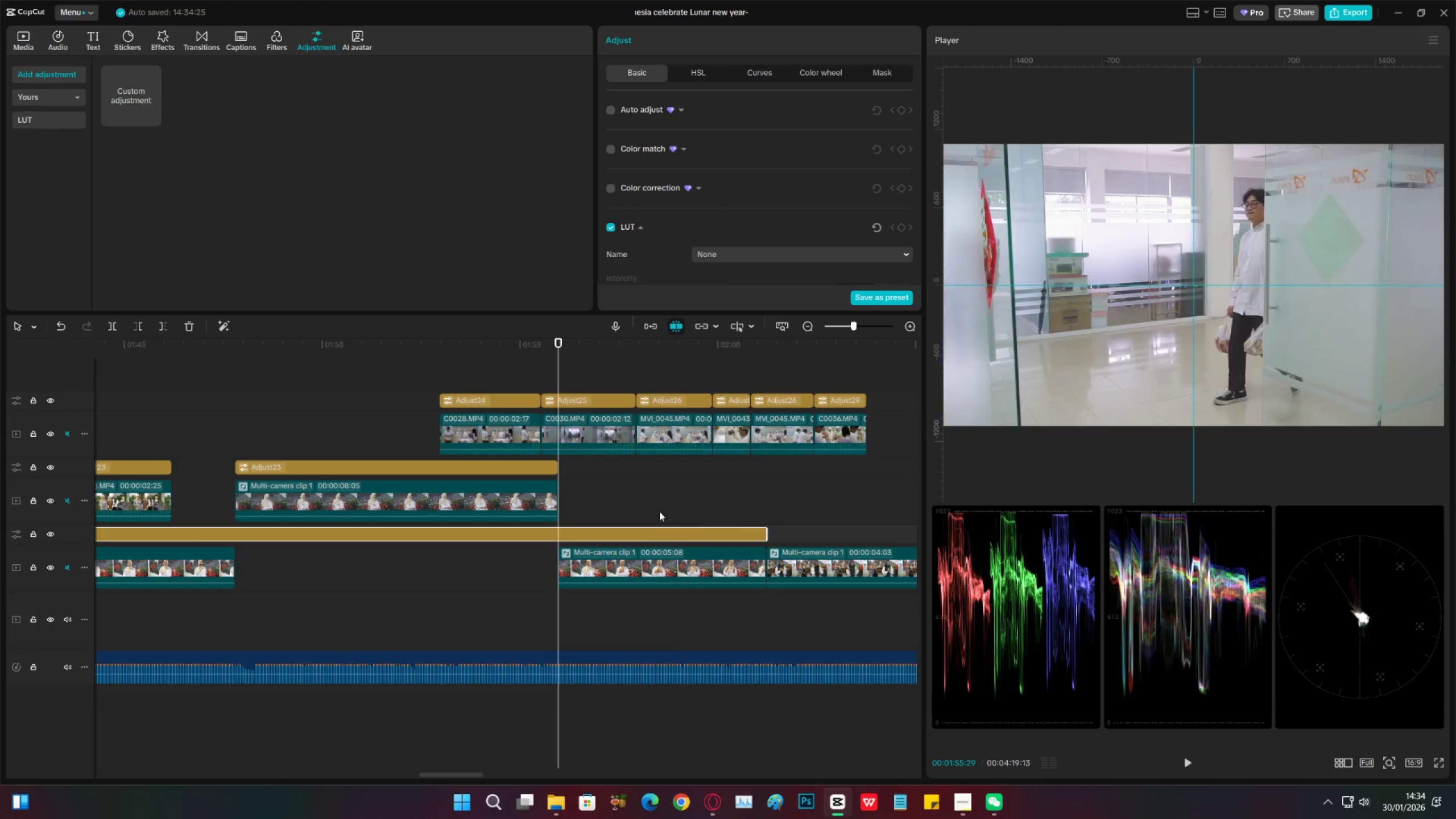 
left_click([655, 510])
 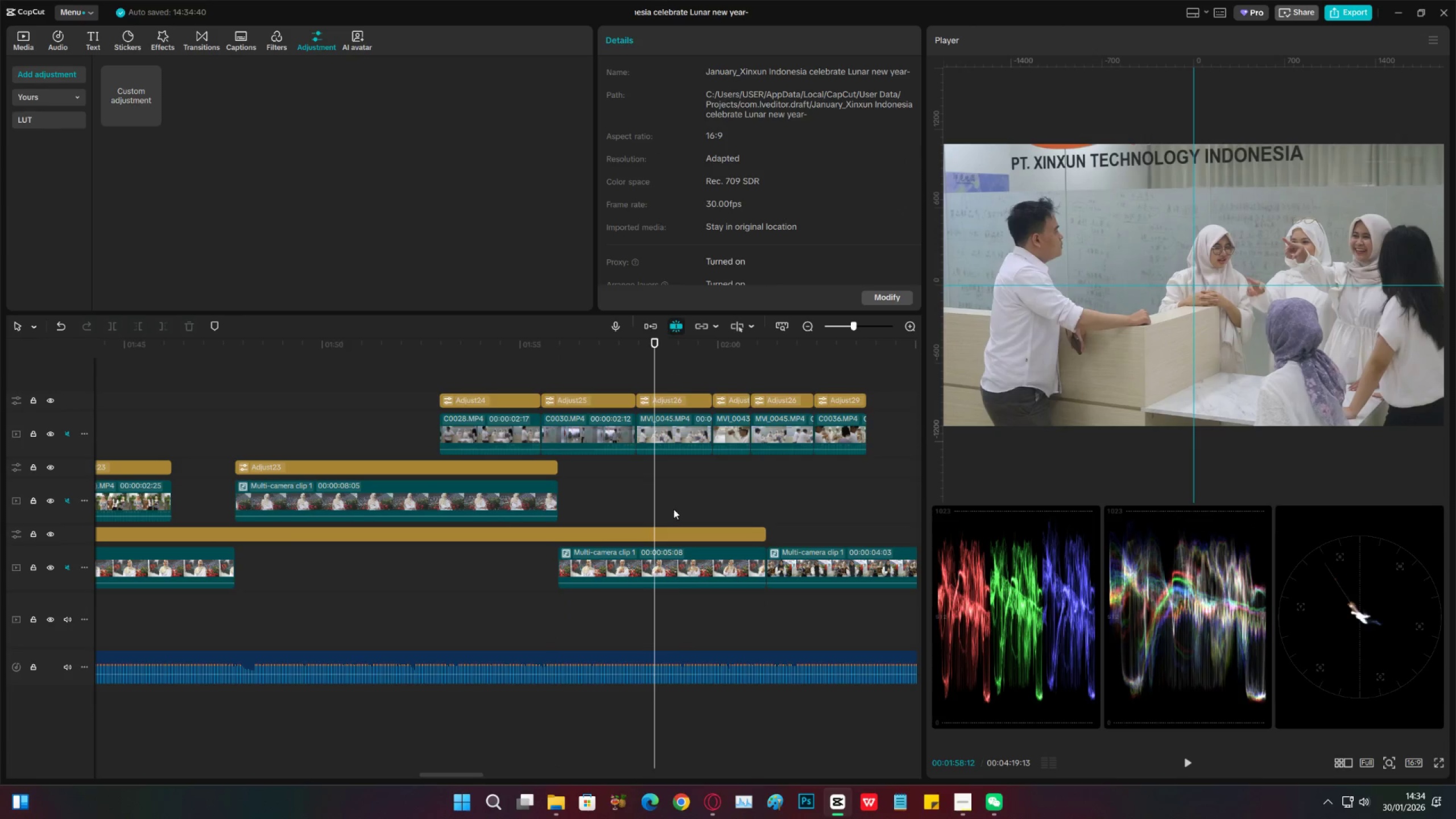 
left_click([708, 502])
 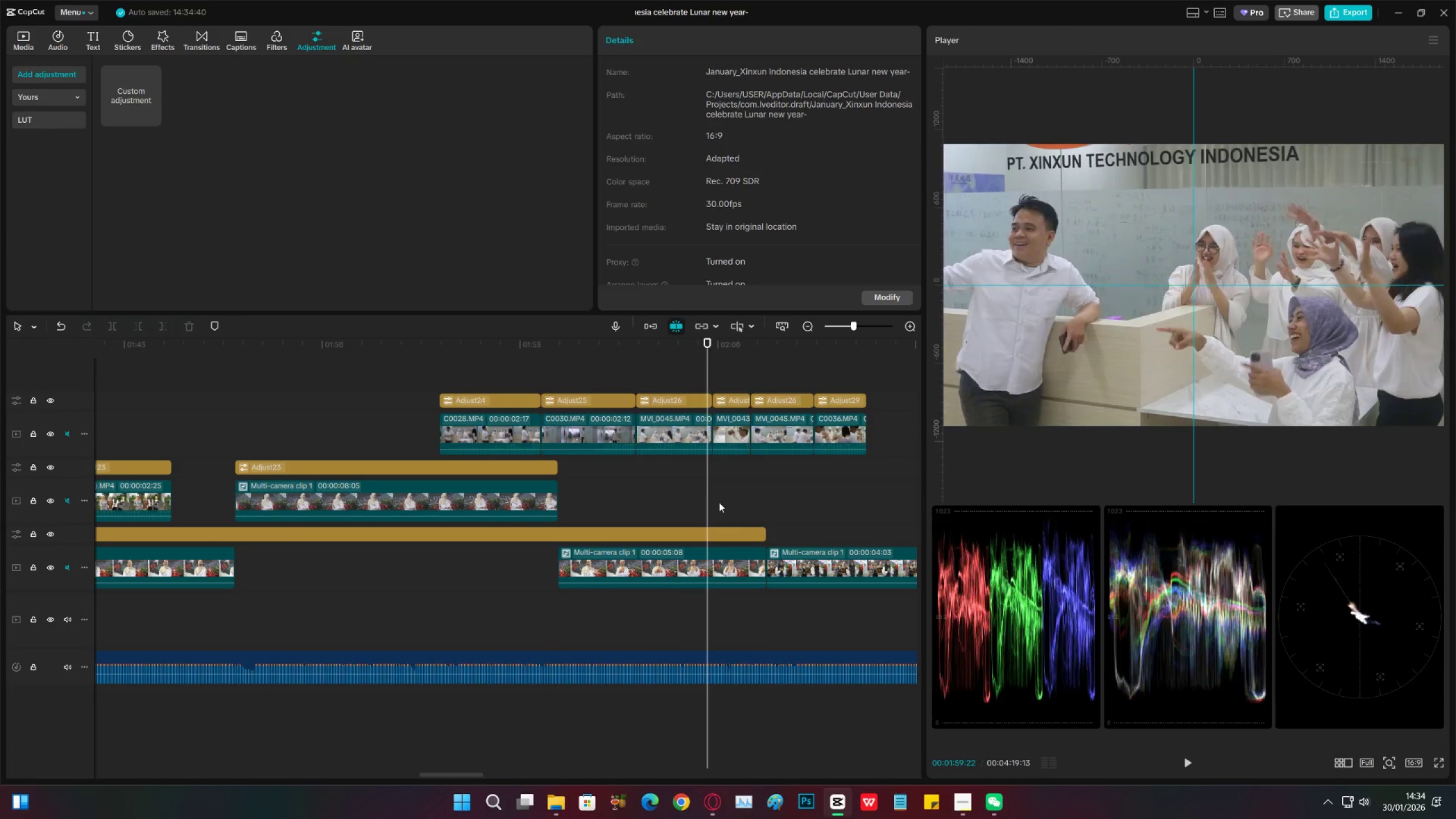 
left_click_drag(start_coordinate=[727, 500], to_coordinate=[730, 500])
 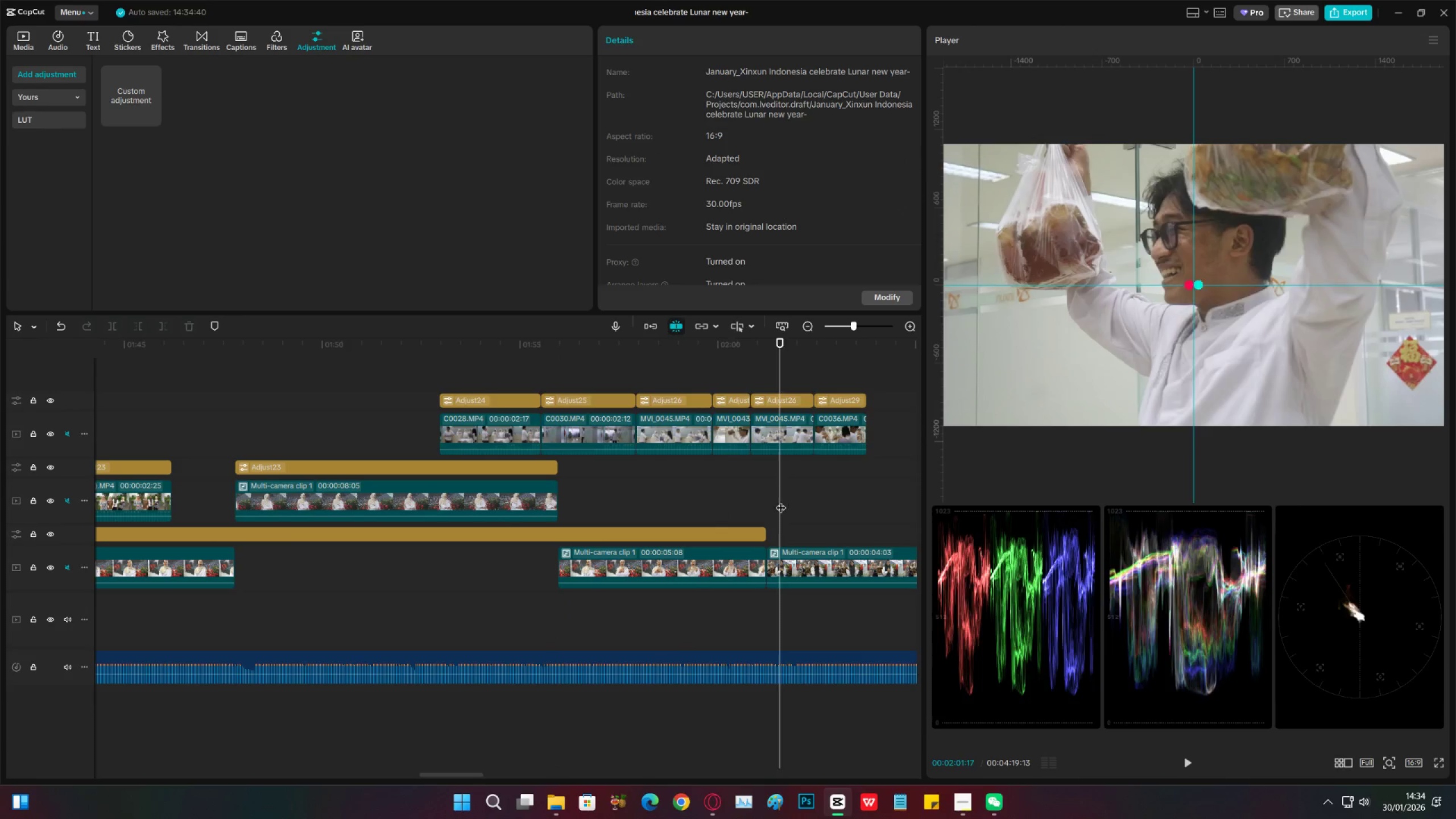 
left_click_drag(start_coordinate=[781, 500], to_coordinate=[770, 503])
 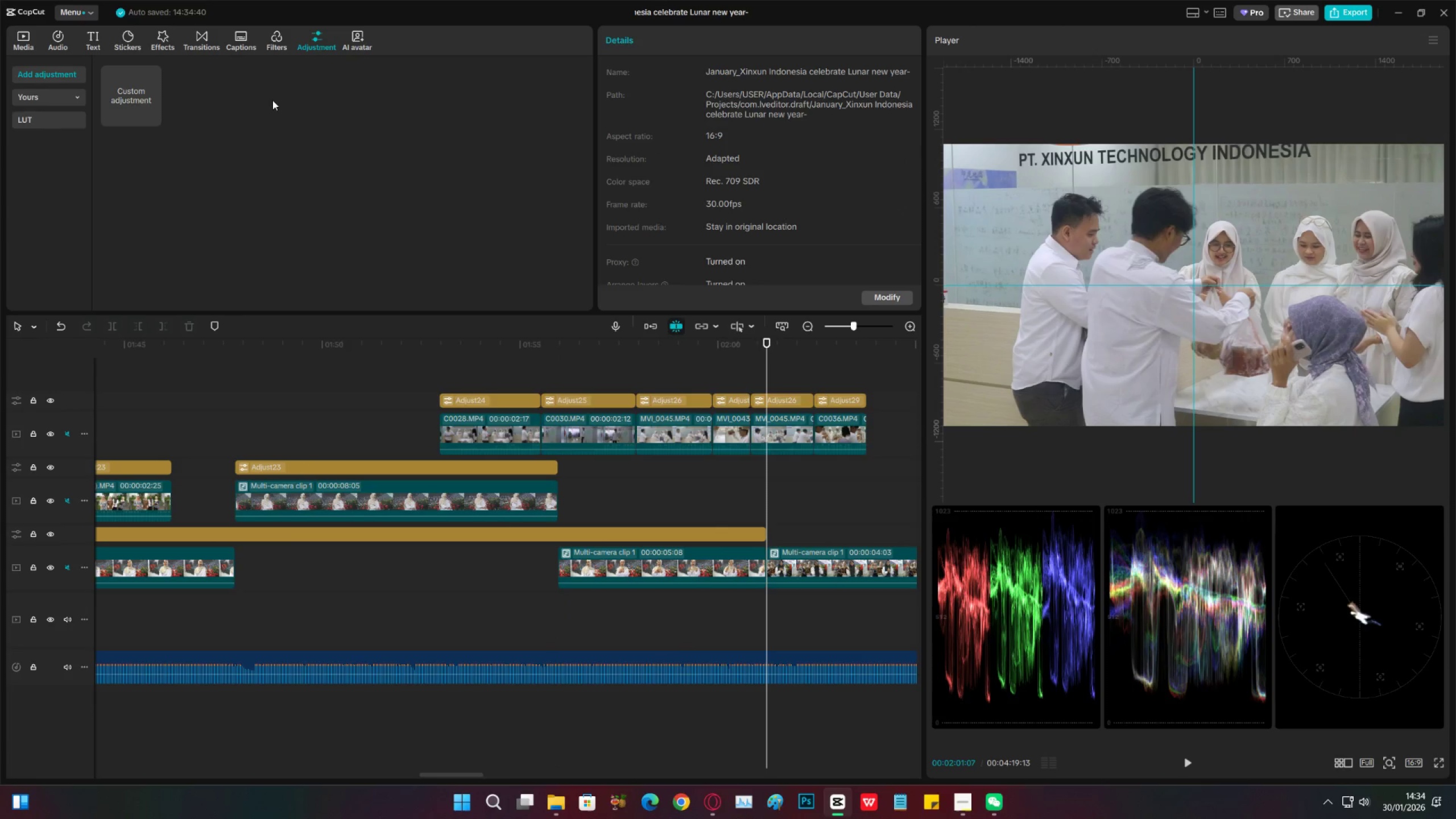 
left_click_drag(start_coordinate=[879, 341], to_coordinate=[649, 379])
 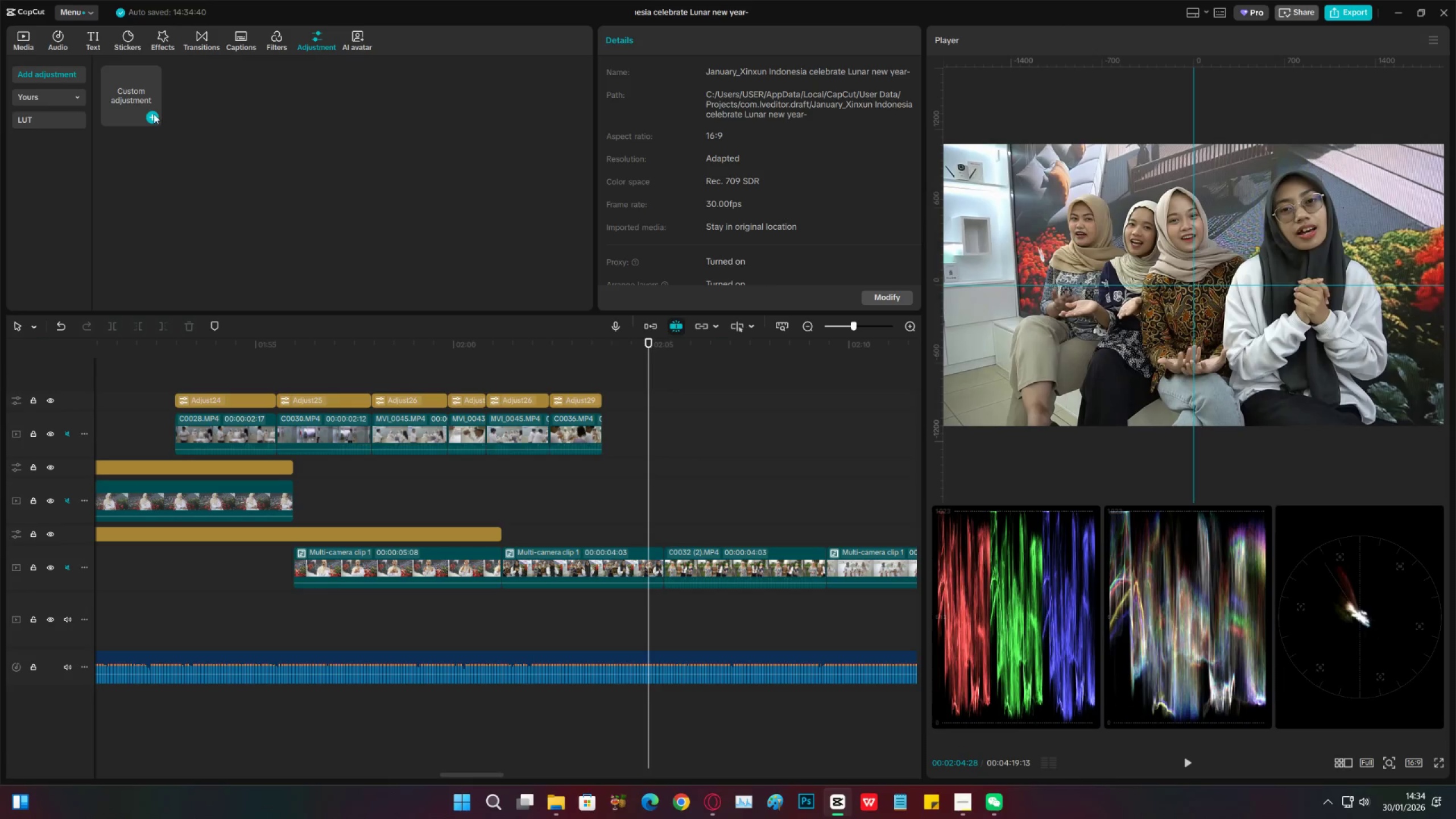 
left_click([152, 118])
 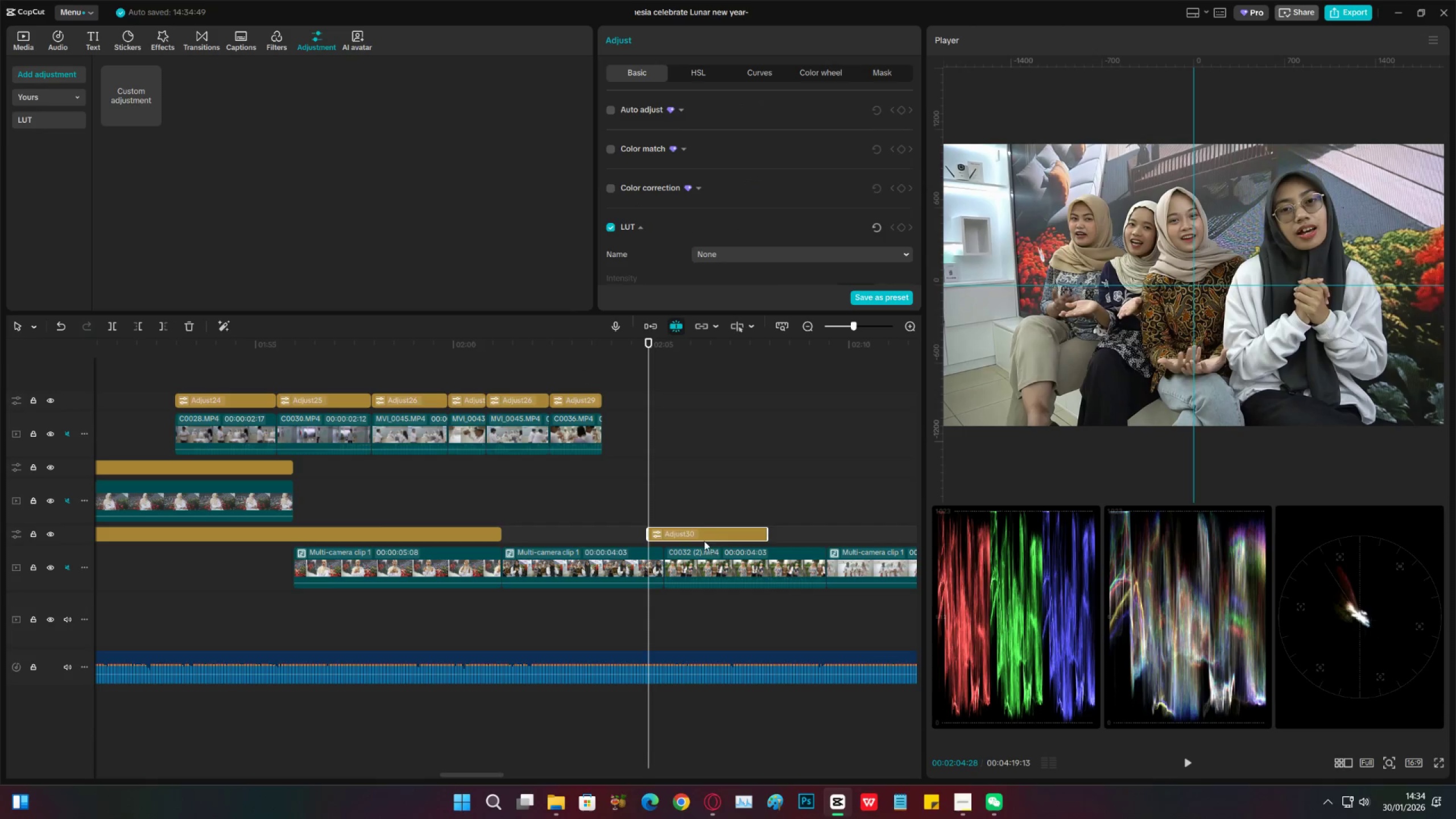 
left_click_drag(start_coordinate=[695, 535], to_coordinate=[590, 537])
 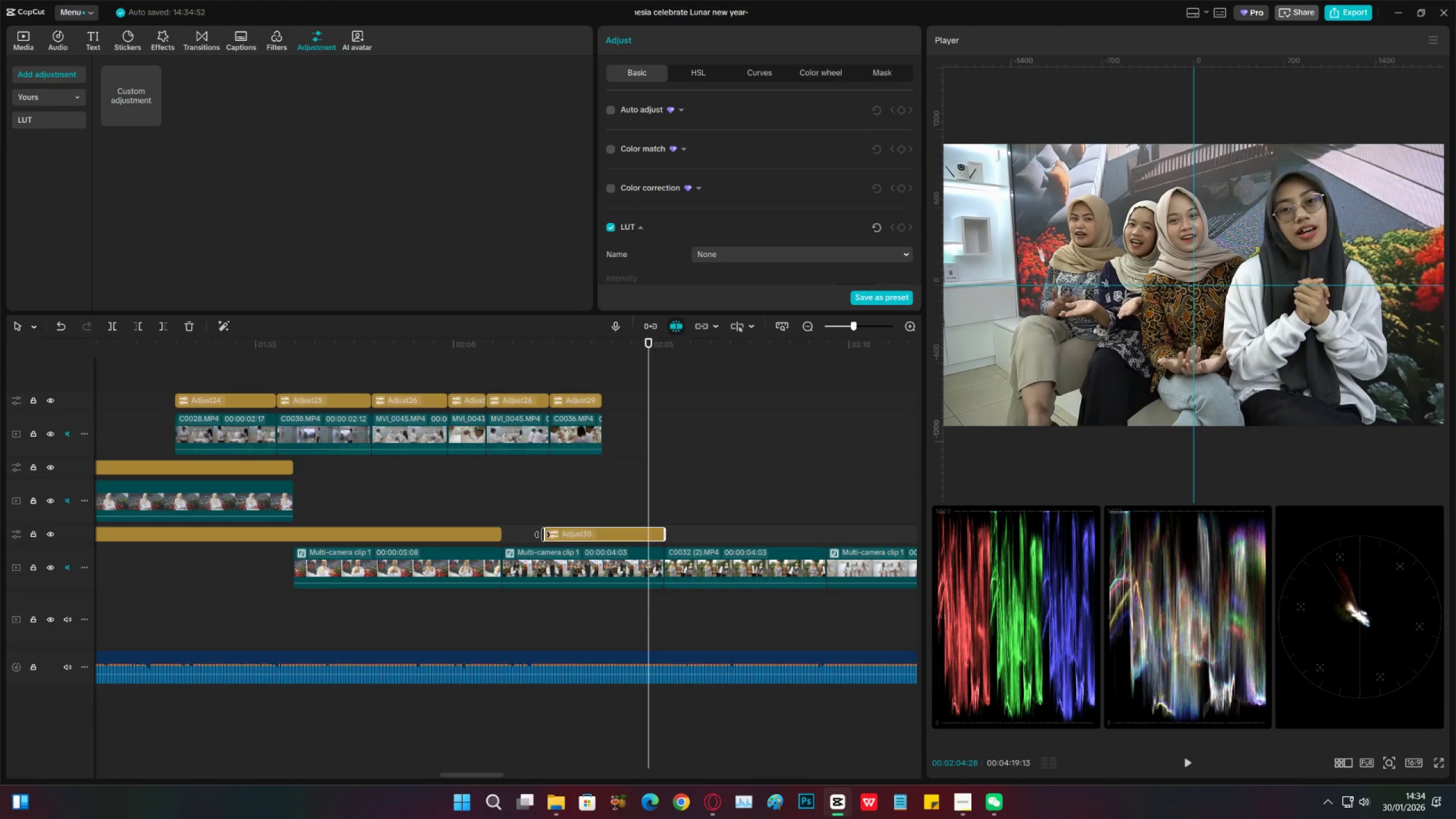 
left_click_drag(start_coordinate=[543, 535], to_coordinate=[486, 533])
 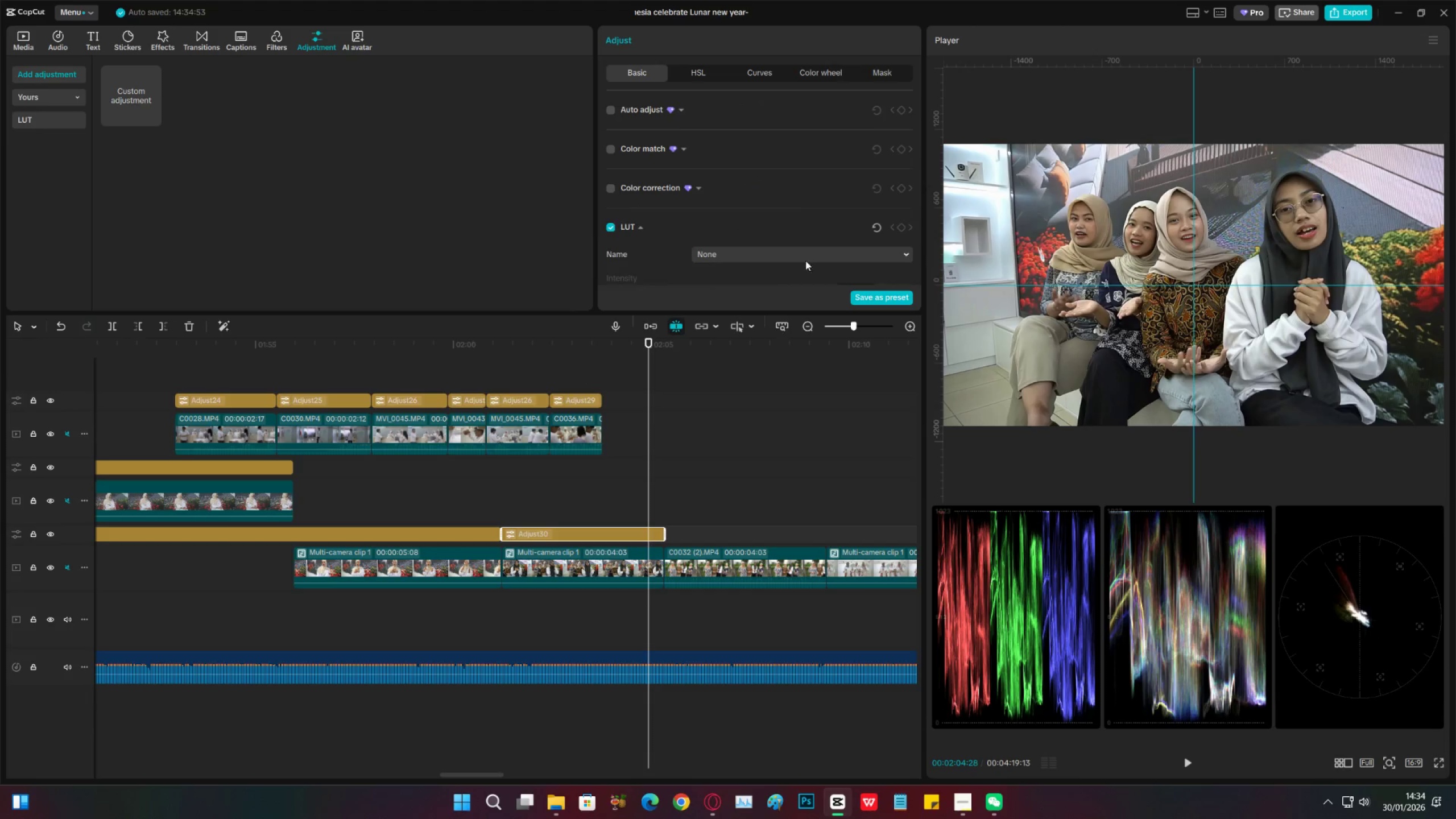 
scroll: coordinate [739, 229], scroll_direction: down, amount: 27.0
 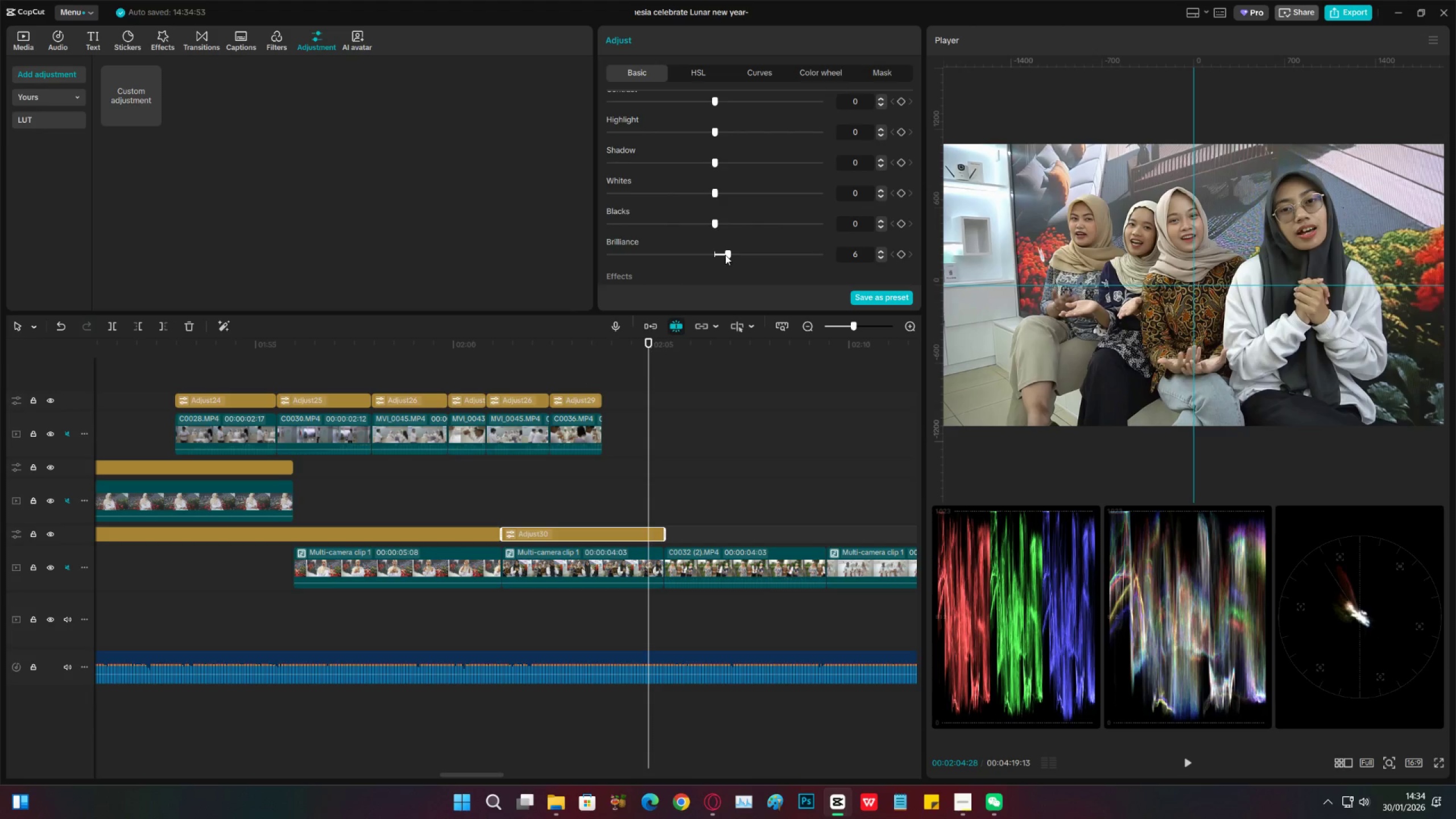 
scroll: coordinate [730, 201], scroll_direction: up, amount: 3.0
 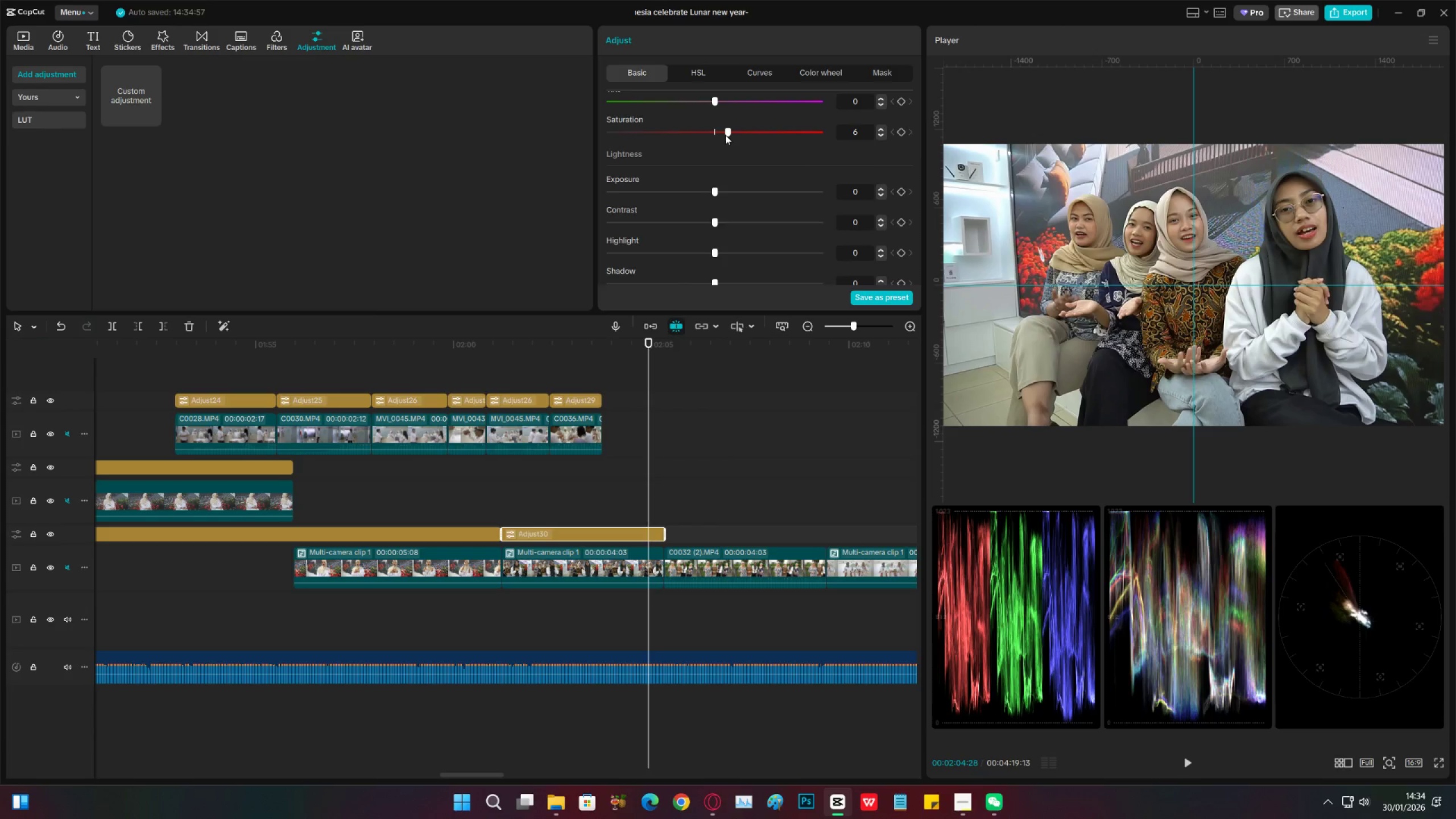 
scroll: coordinate [753, 209], scroll_direction: none, amount: 0.0
 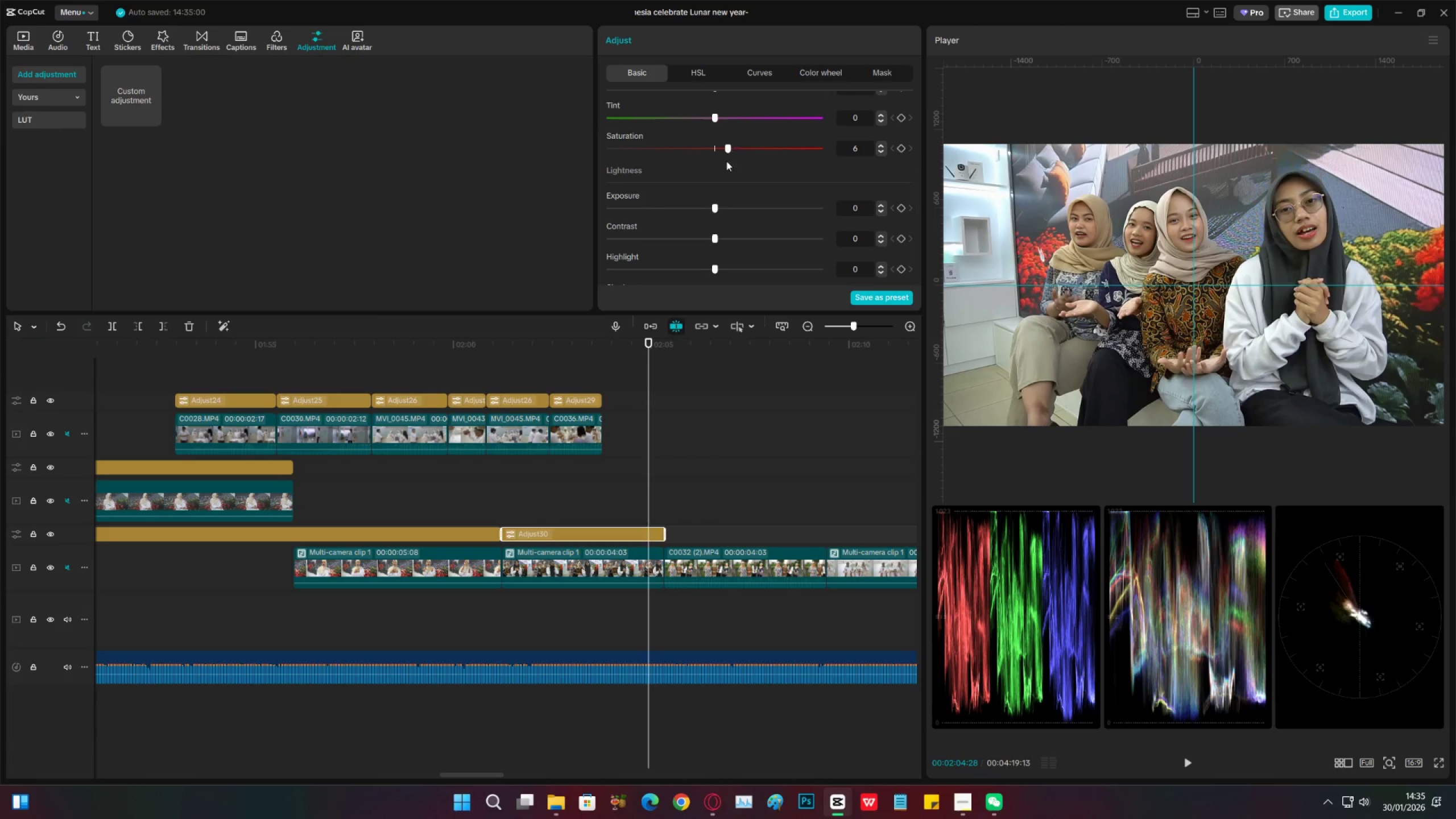 
key(Space)
 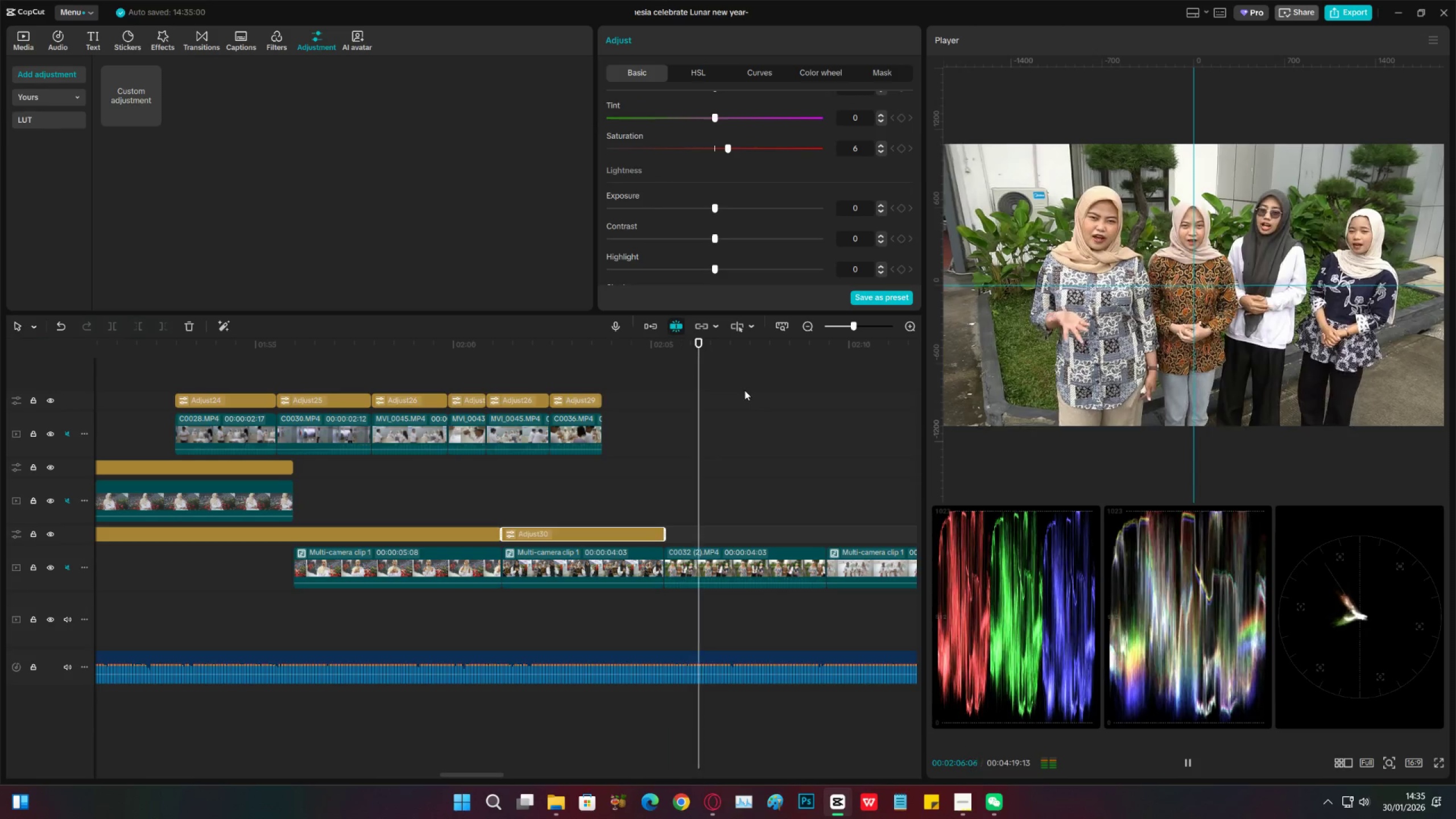 
key(Space)
 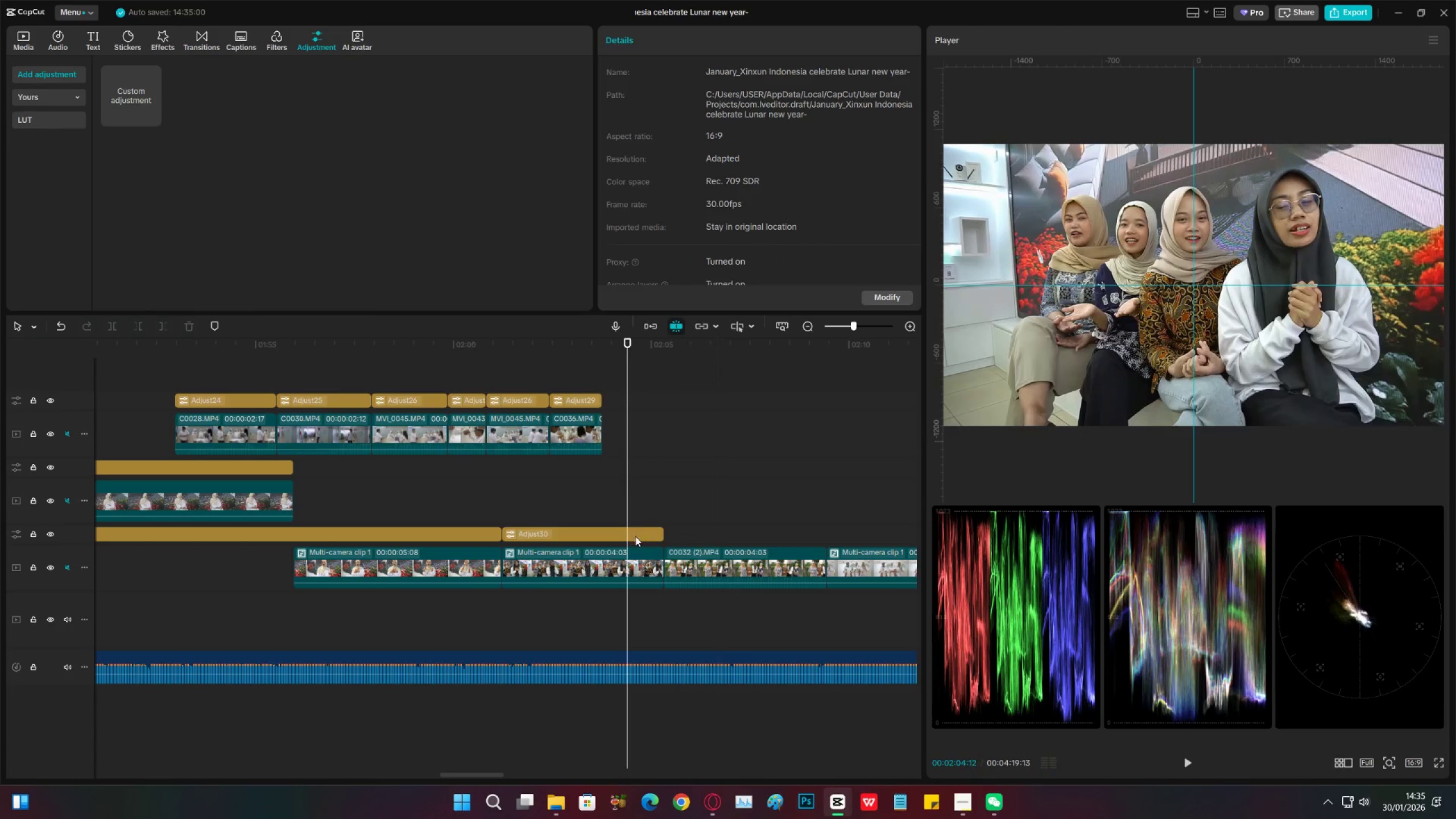 
left_click([627, 552])
 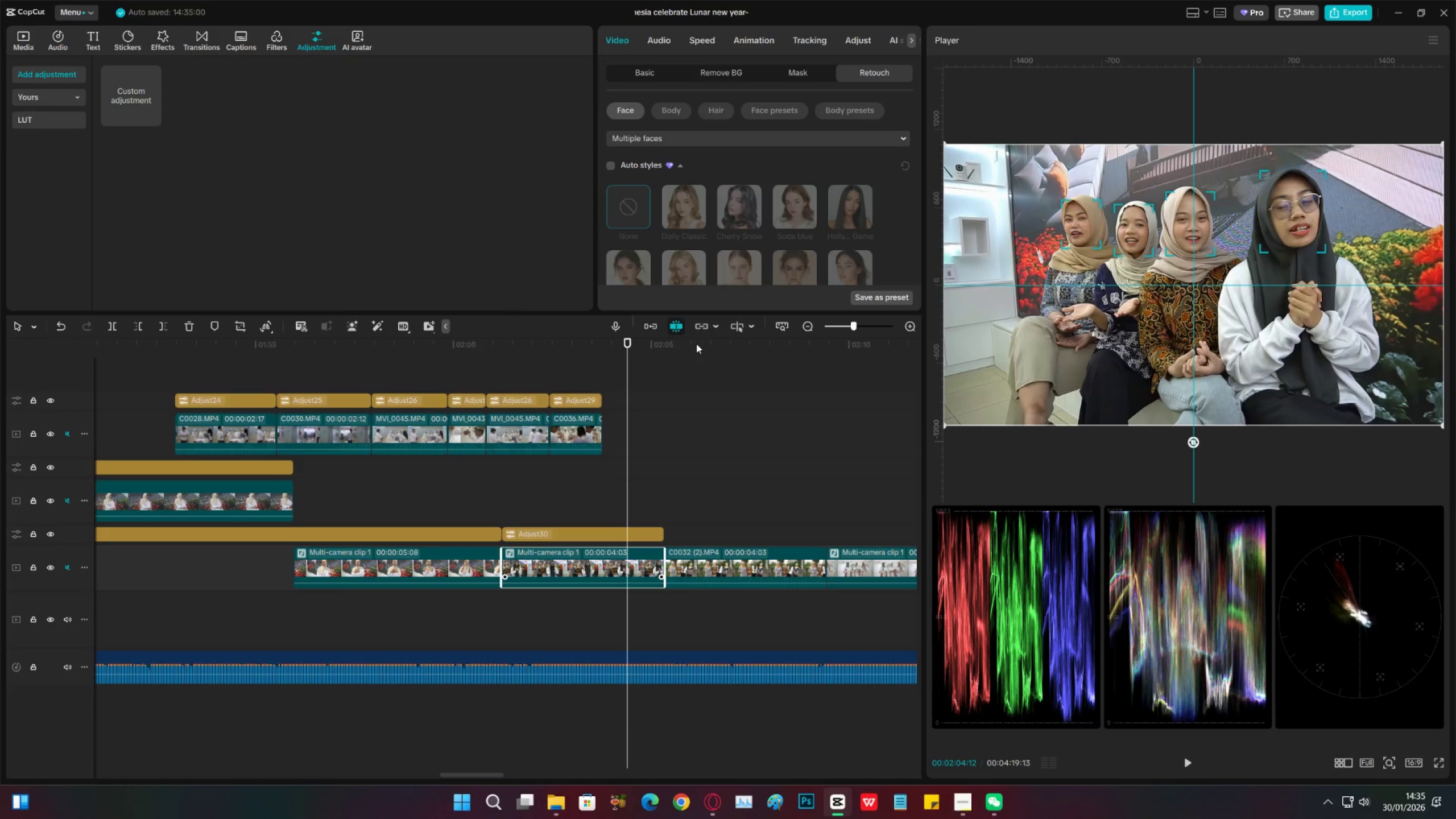 
left_click_drag(start_coordinate=[478, 356], to_coordinate=[460, 429])
 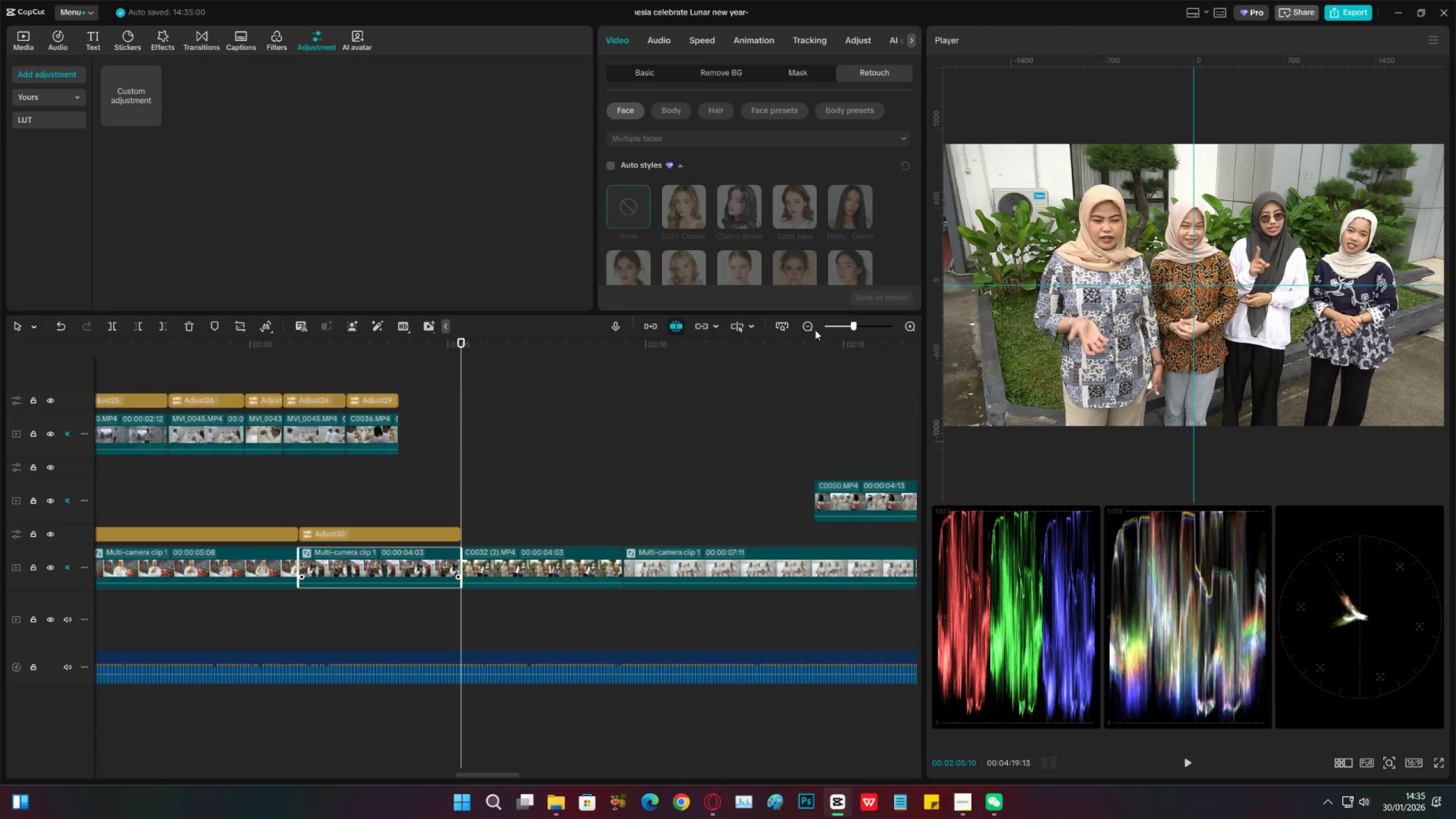 
double_click([813, 328])
 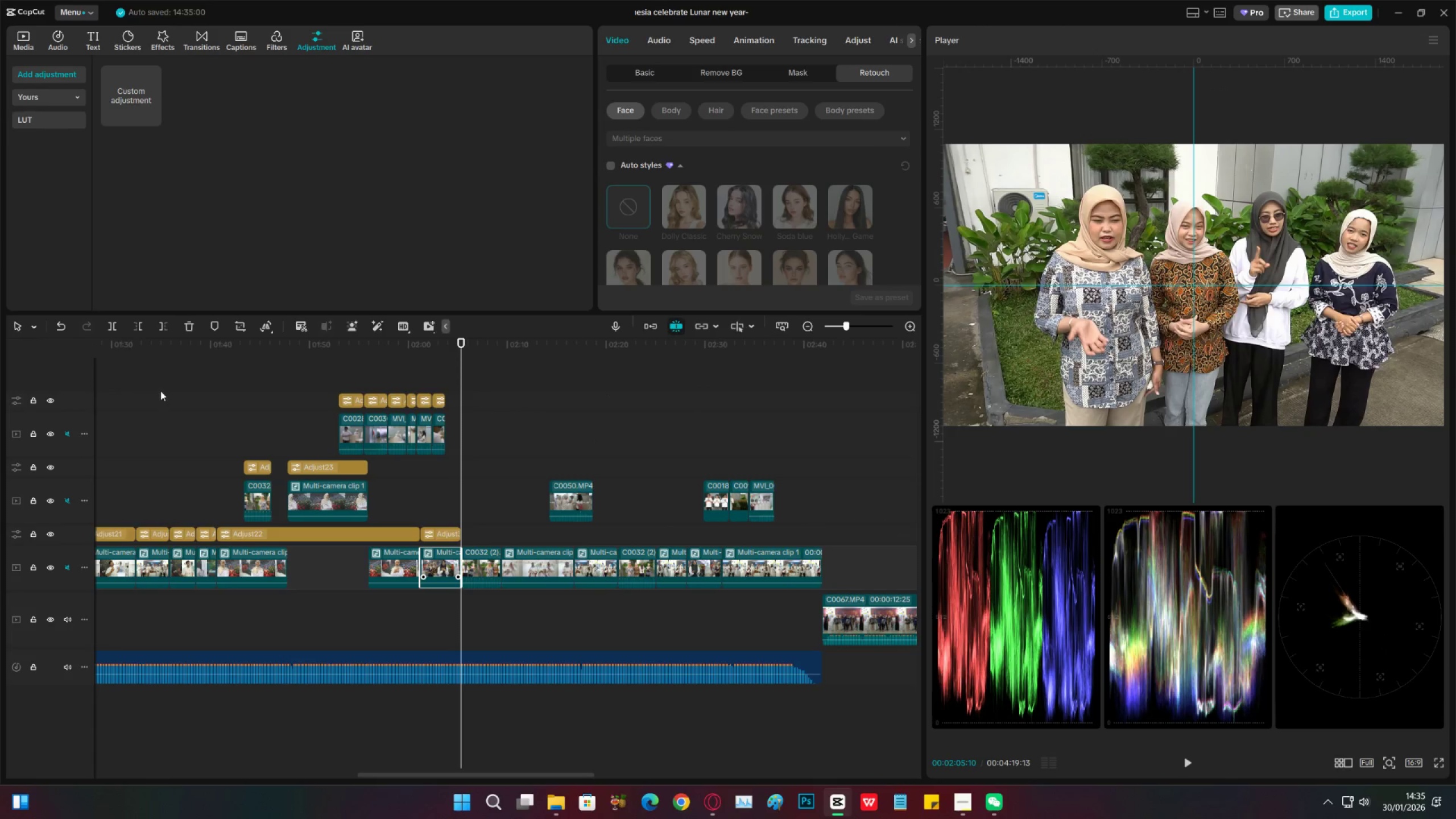 
left_click_drag(start_coordinate=[160, 355], to_coordinate=[252, 507])
 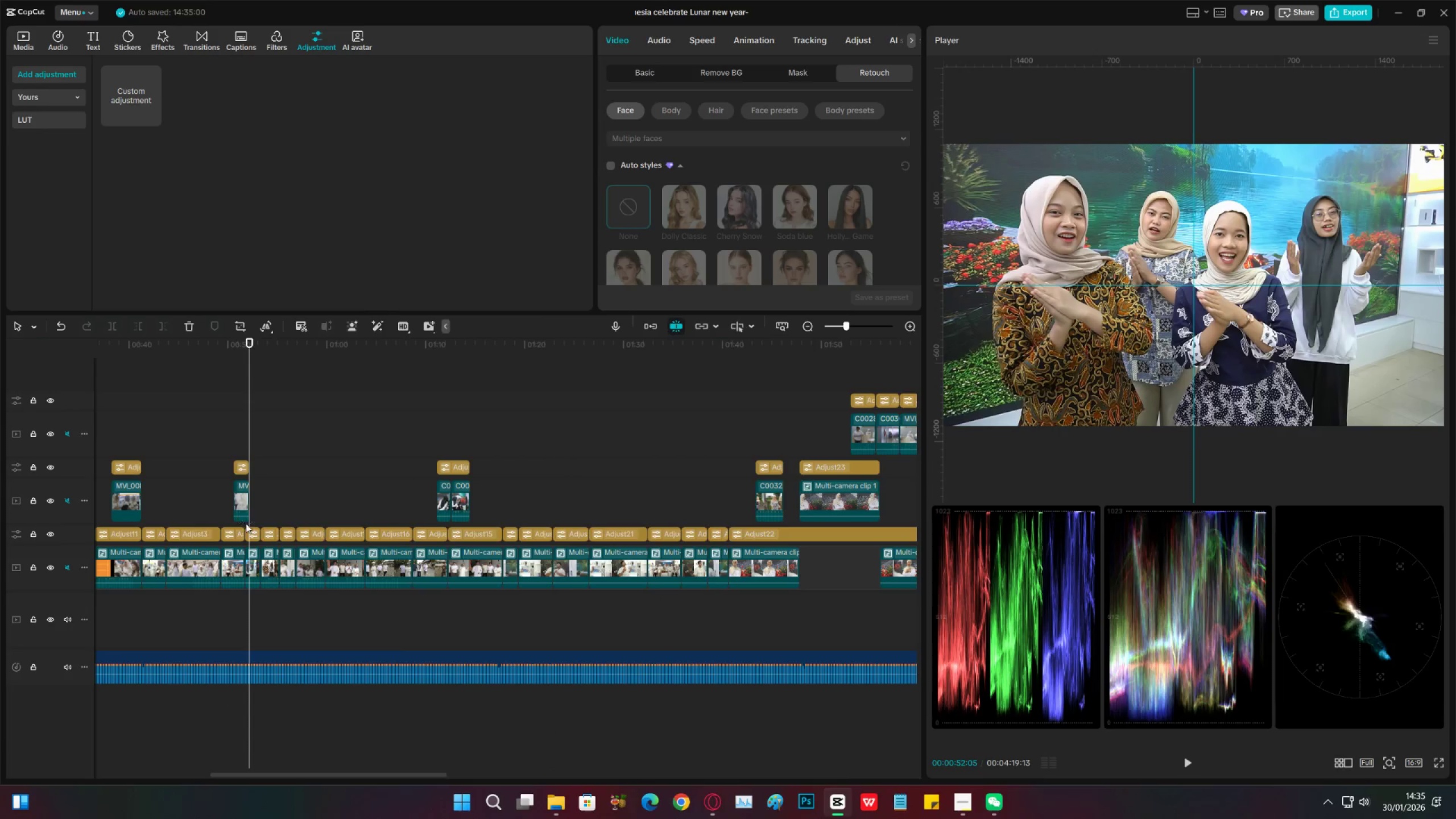 
left_click([250, 530])
 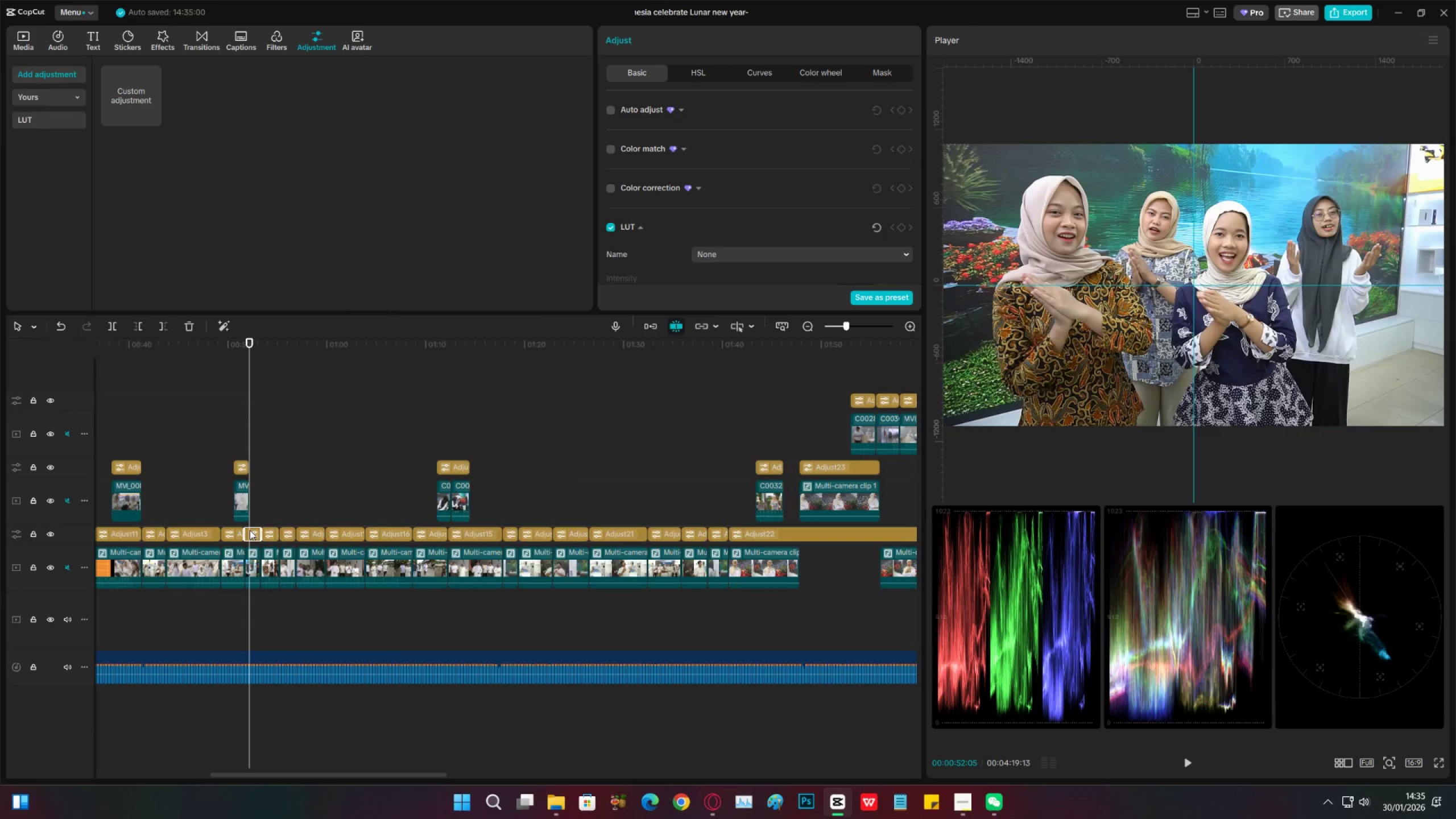 
key(Control+C)
 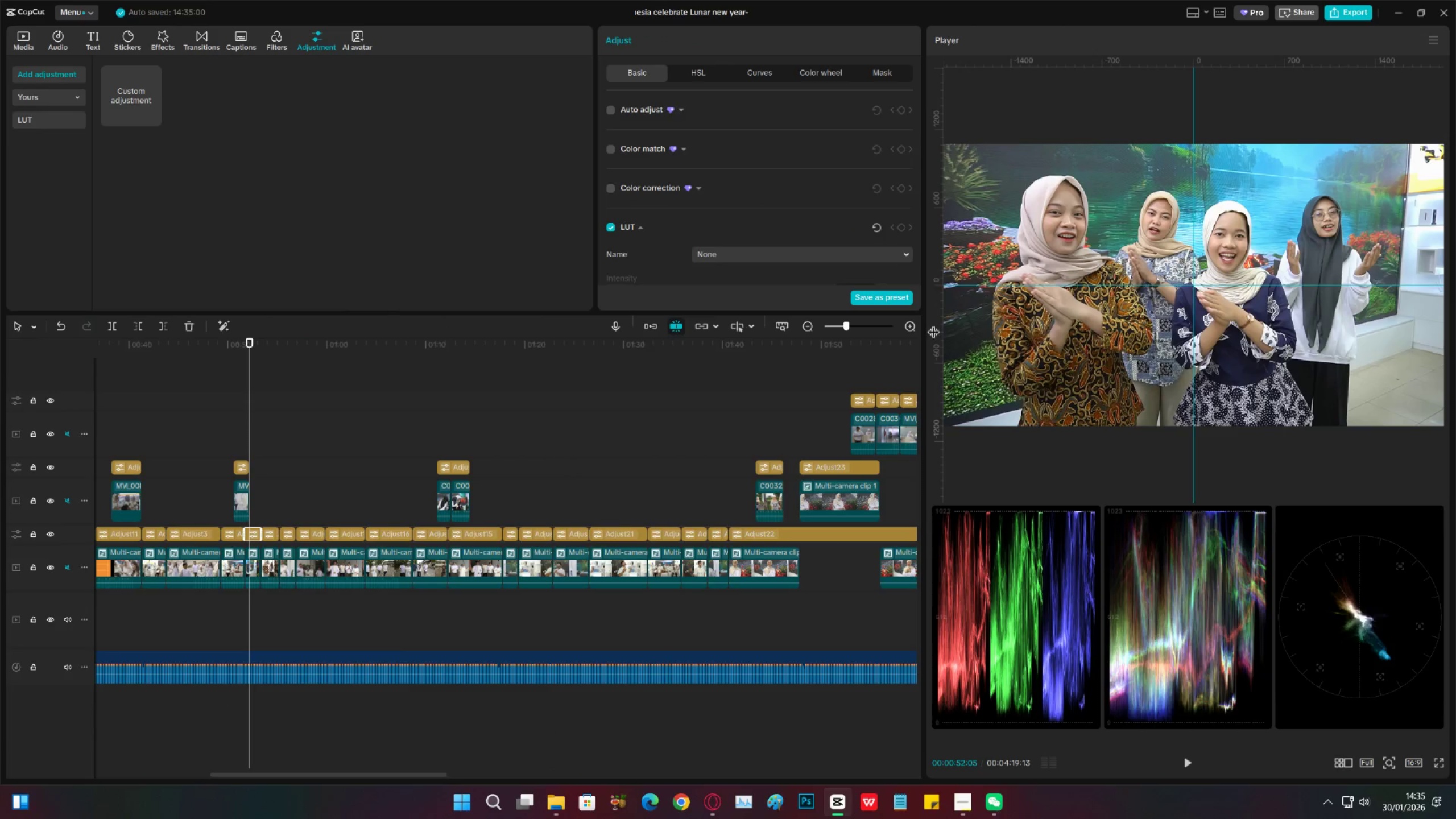 
key(Control+ControlLeft)
 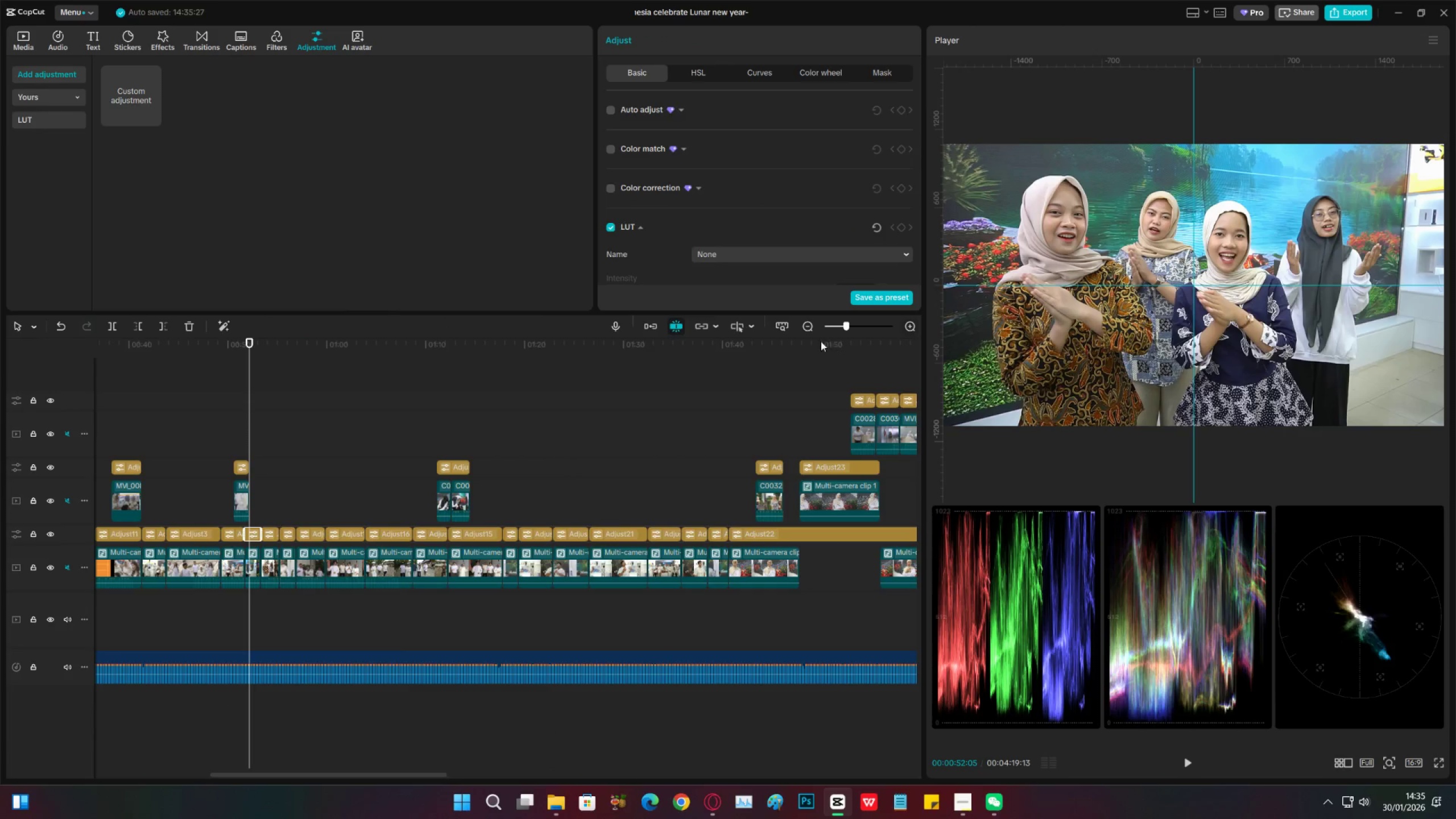 
key(Control+C)
 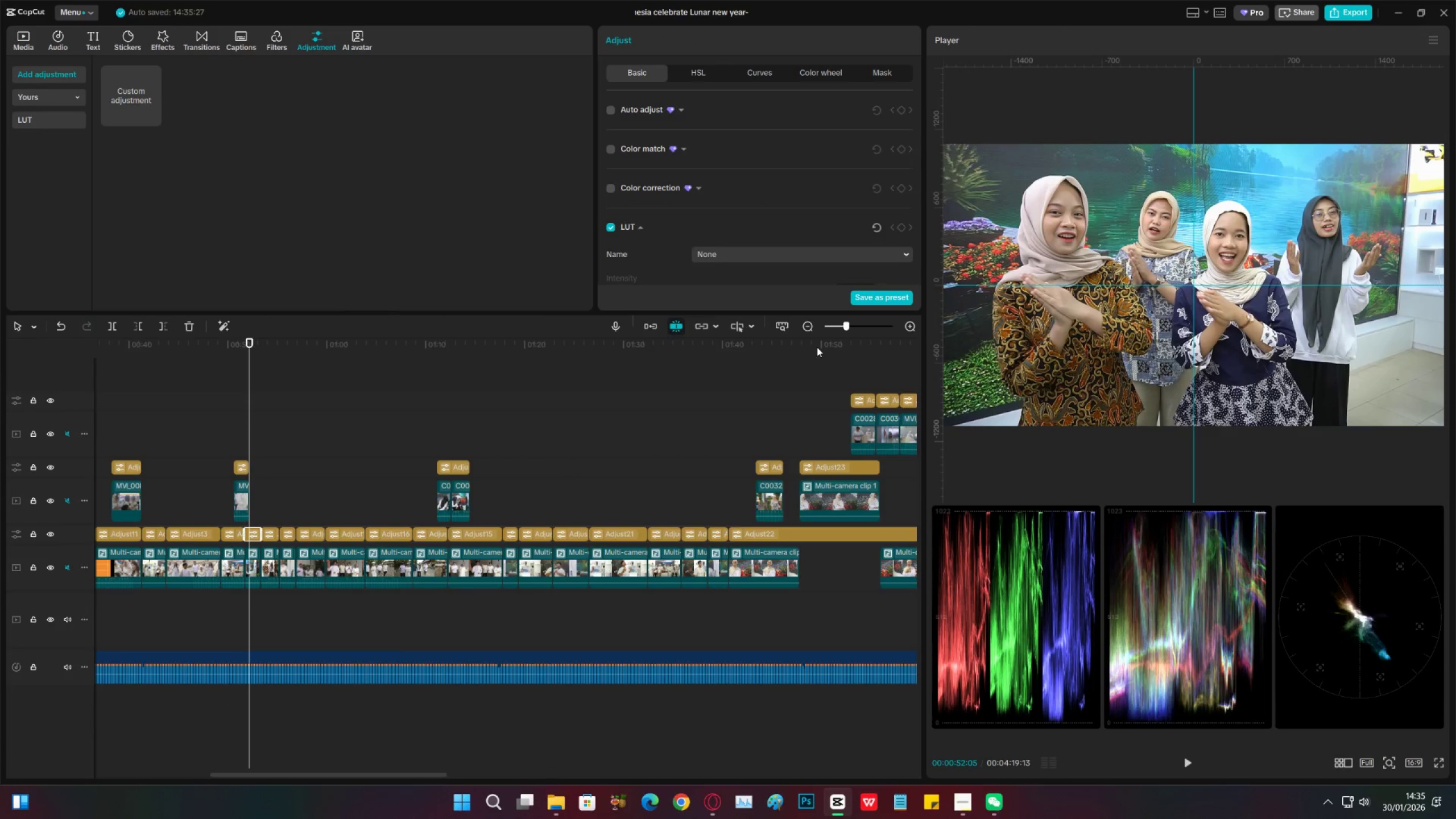 
key(Control+ControlLeft)
 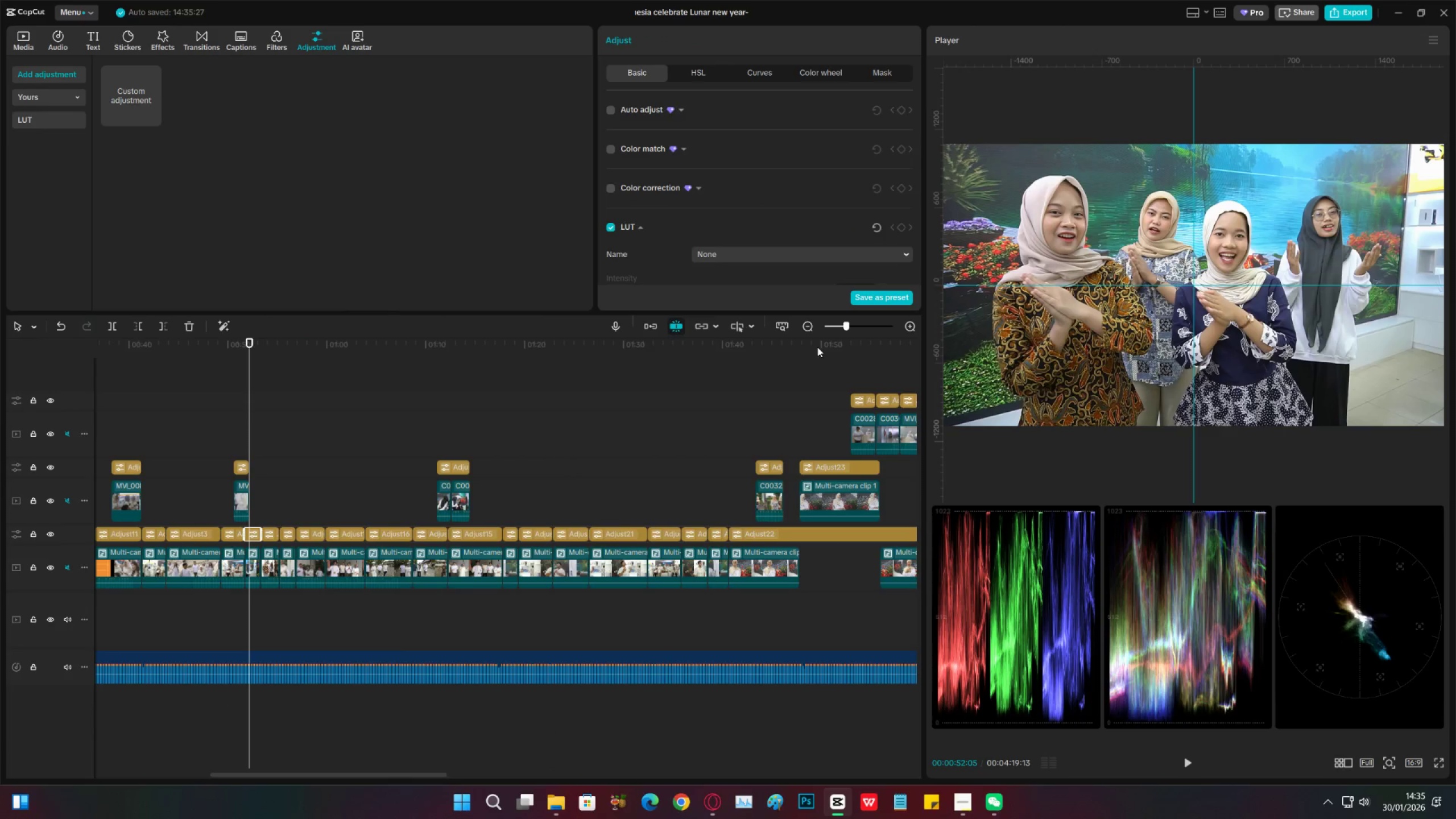 
key(Control+C)
 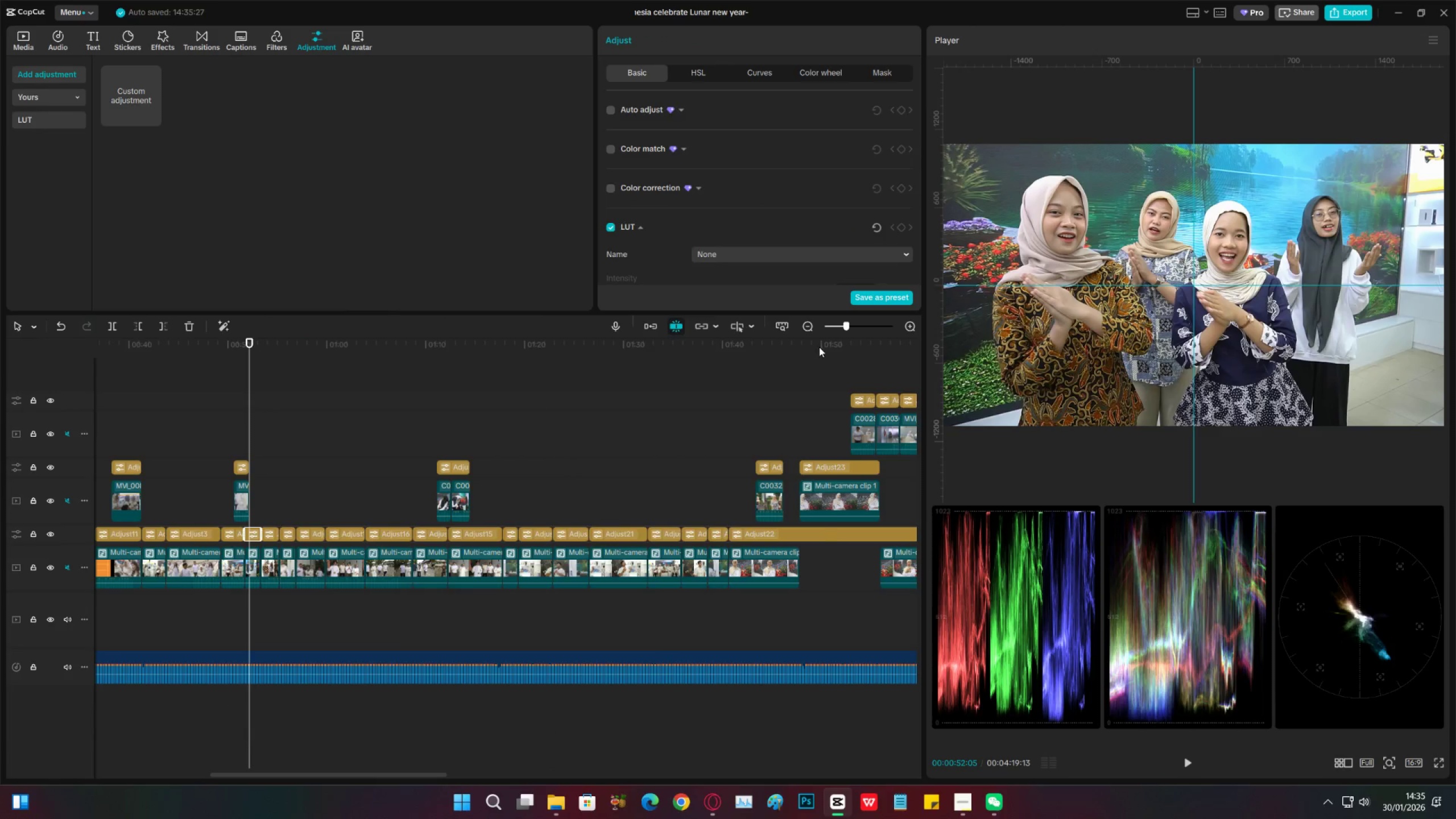 
left_click_drag(start_coordinate=[820, 347], to_coordinate=[739, 408])
 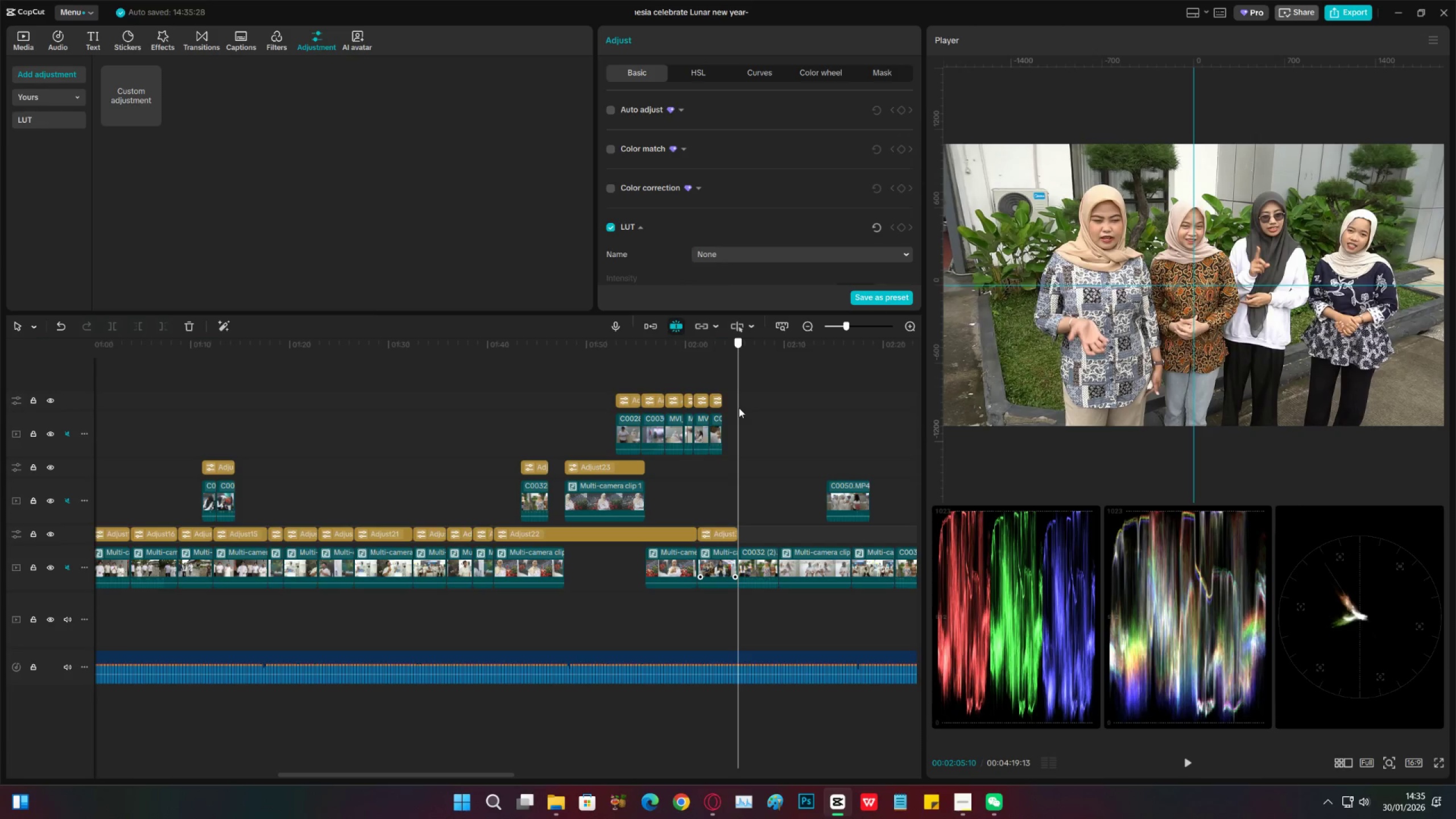 
key(Control+V)
 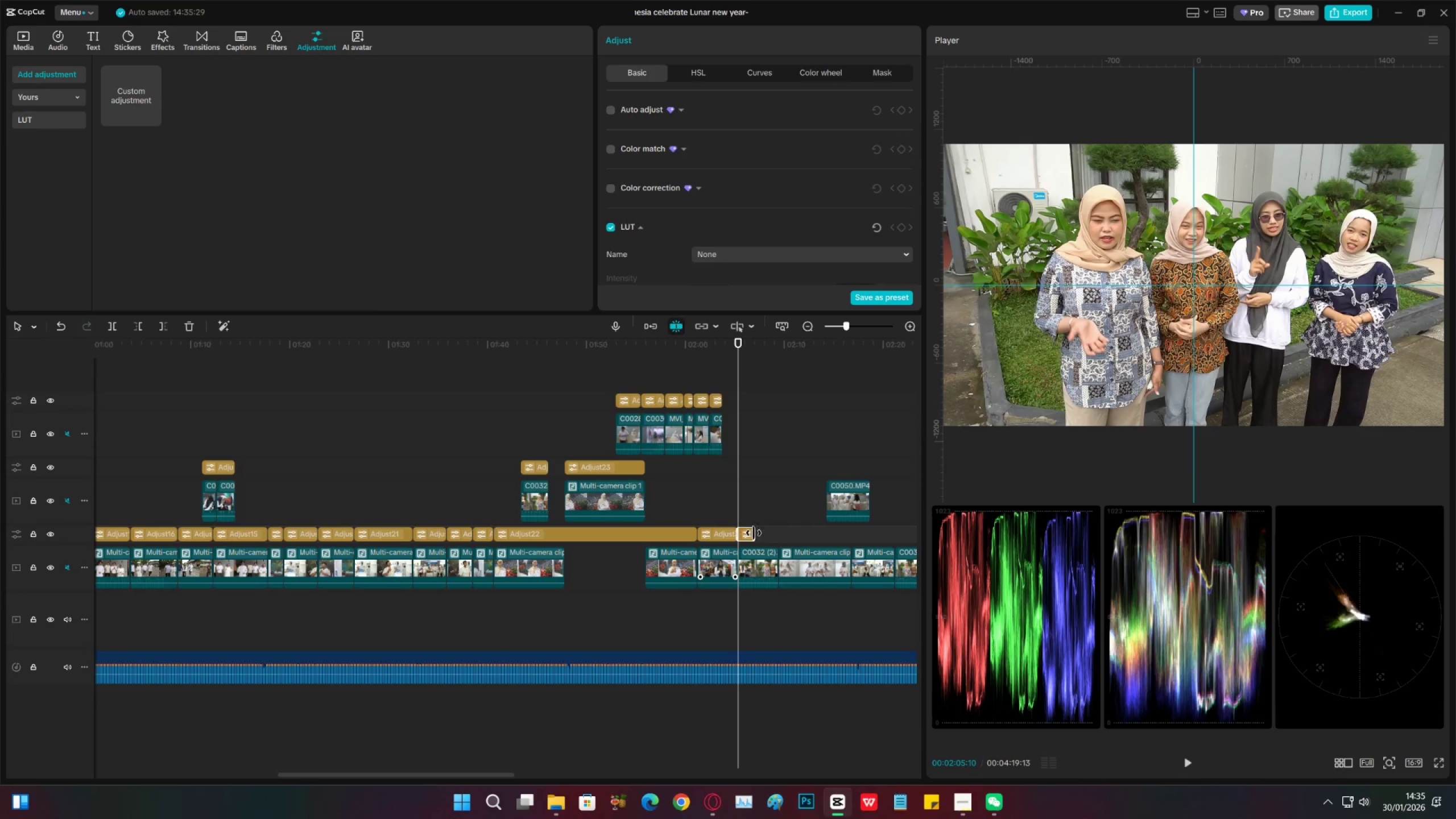 
left_click_drag(start_coordinate=[755, 533], to_coordinate=[774, 535])
 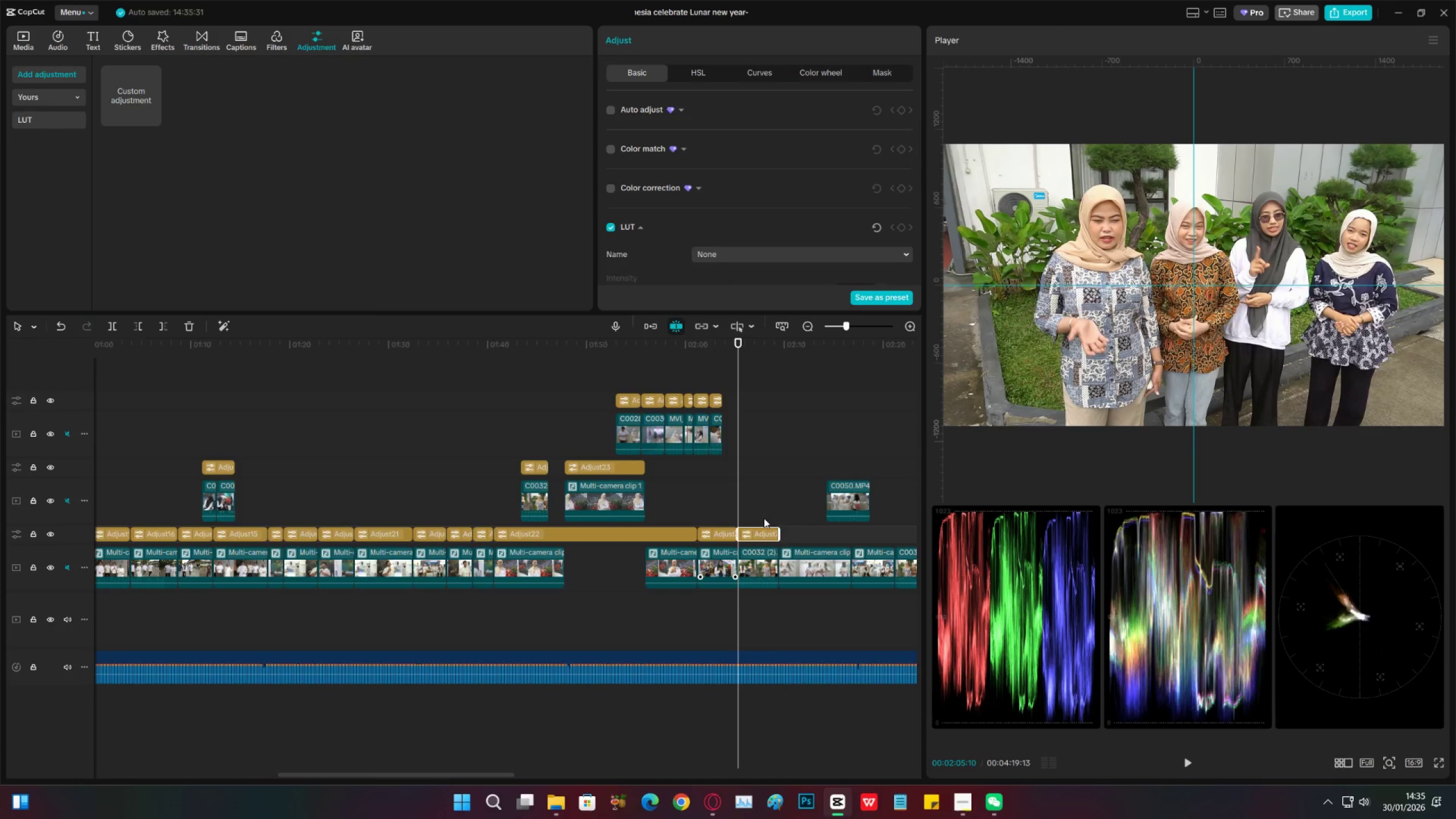 
left_click([764, 518])
 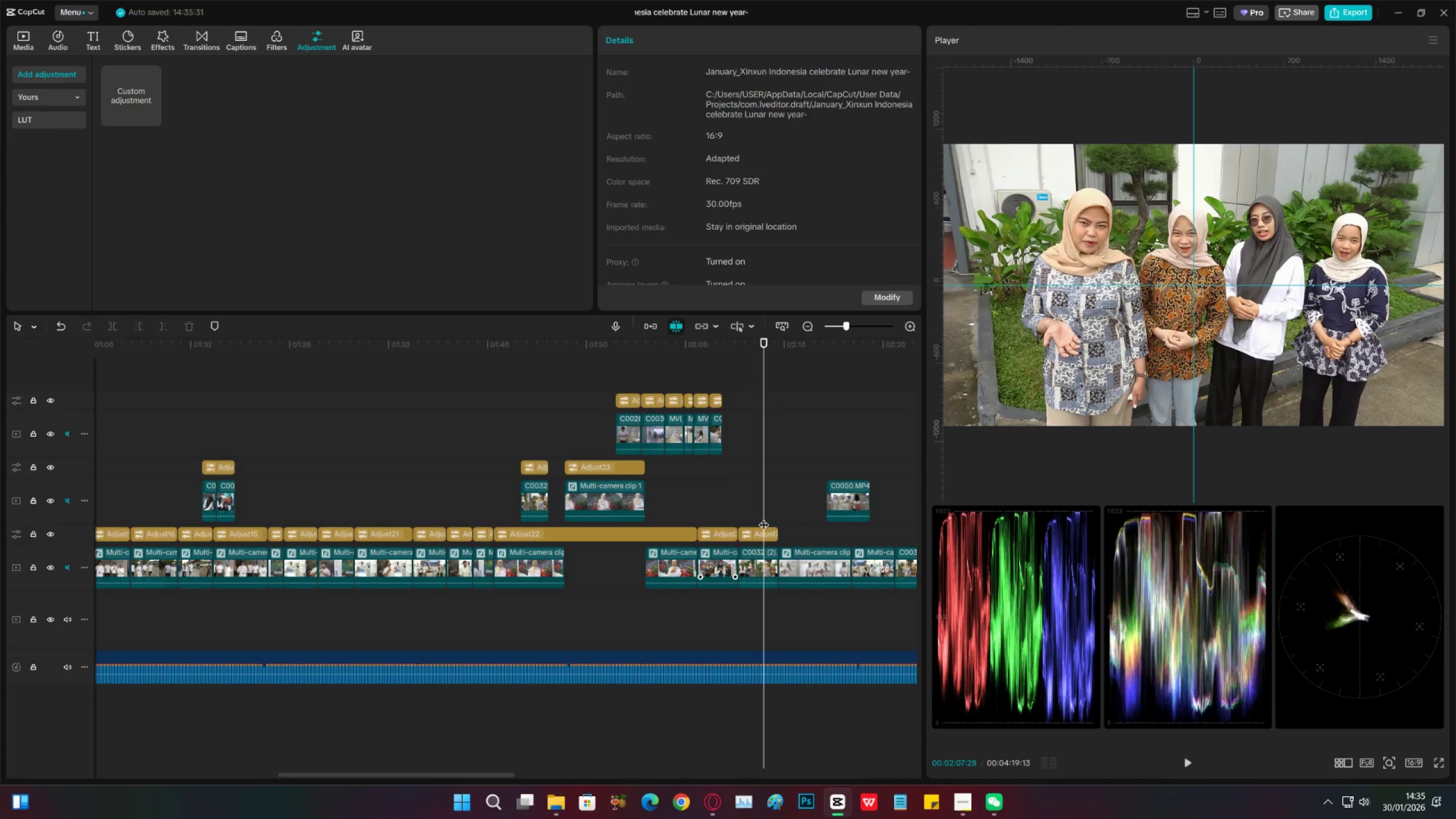 
left_click_drag(start_coordinate=[764, 518], to_coordinate=[780, 518])
 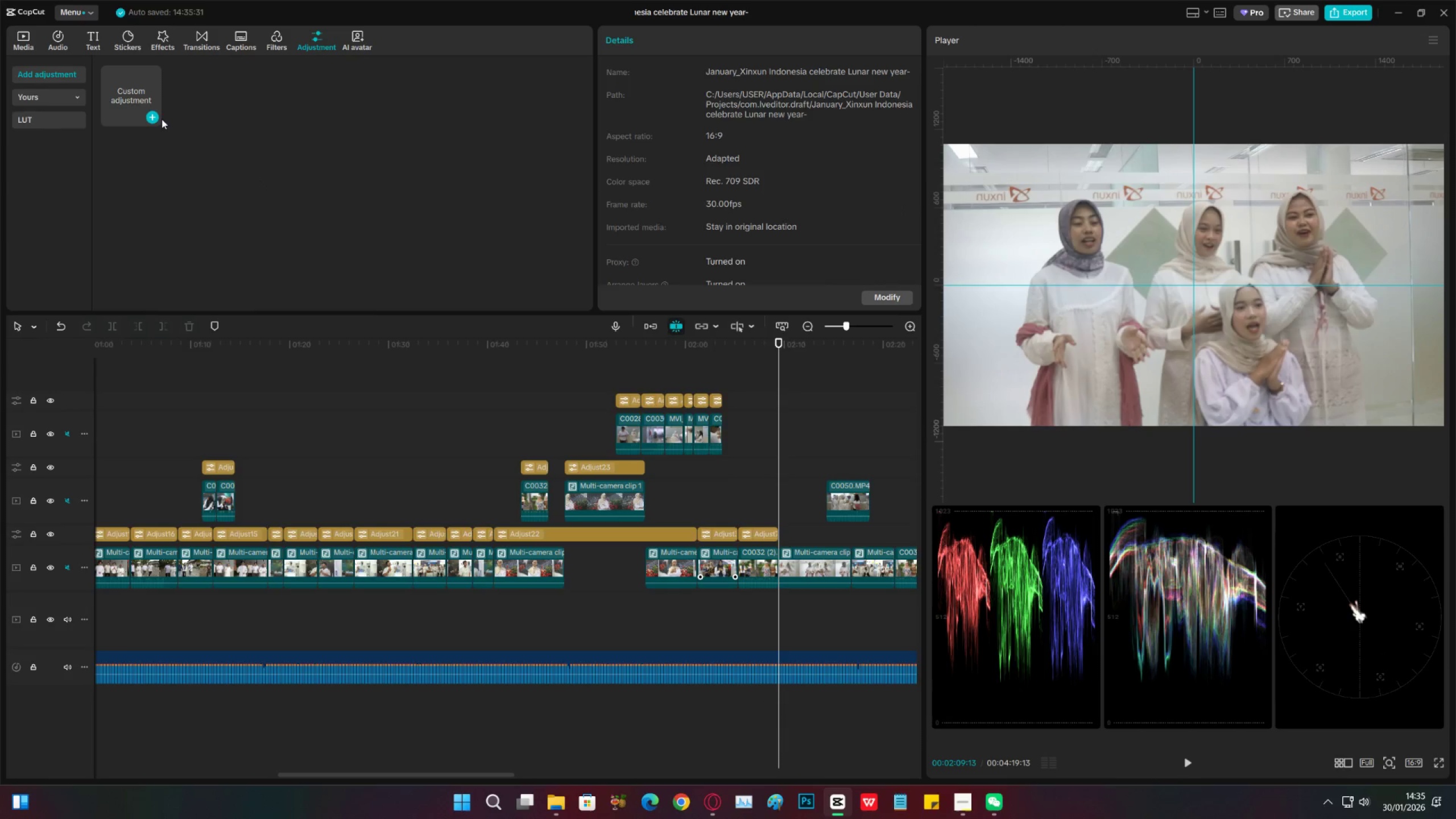 
left_click([155, 118])
 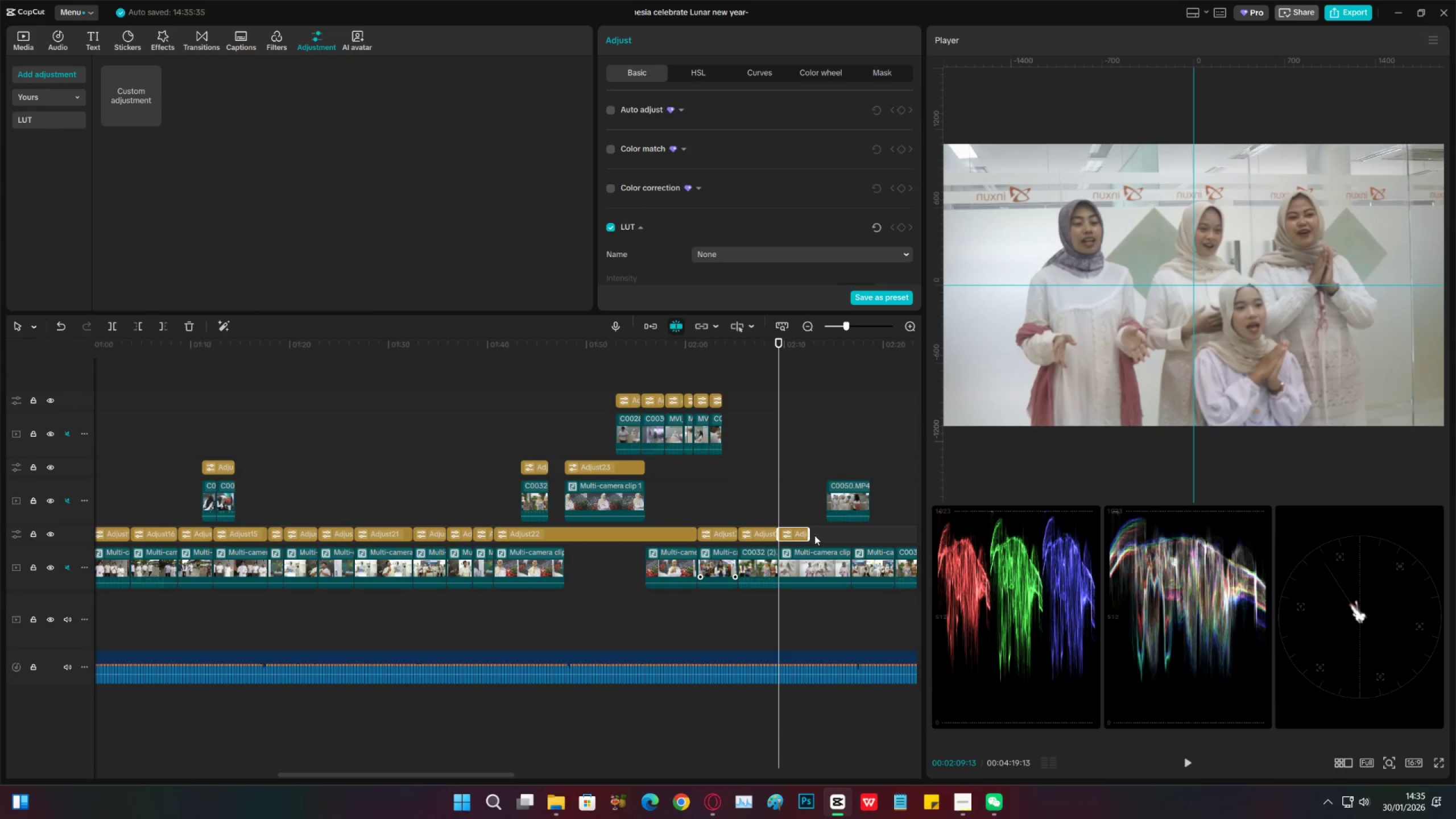 
left_click_drag(start_coordinate=[810, 534], to_coordinate=[848, 532])
 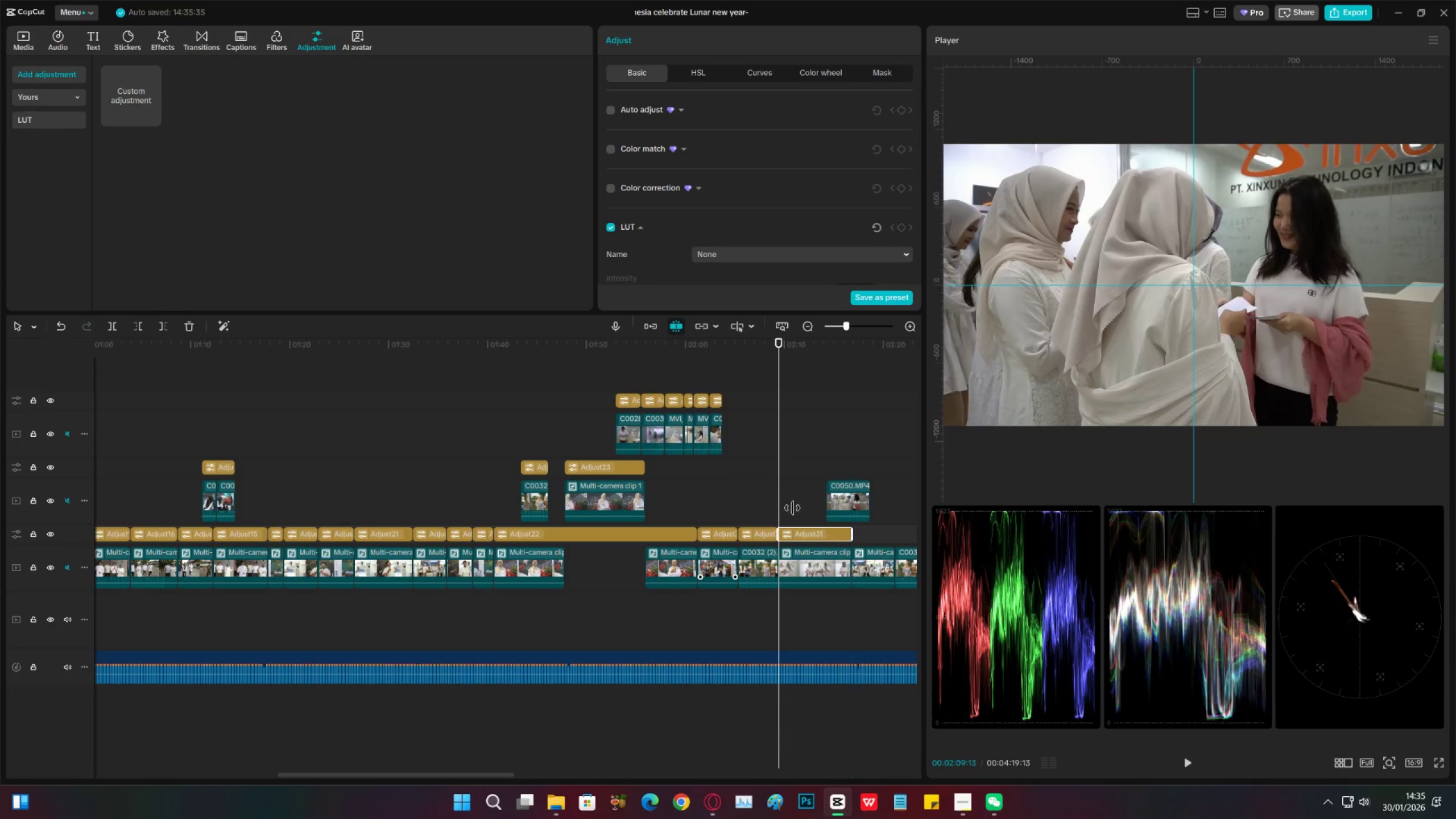 
left_click([791, 507])
 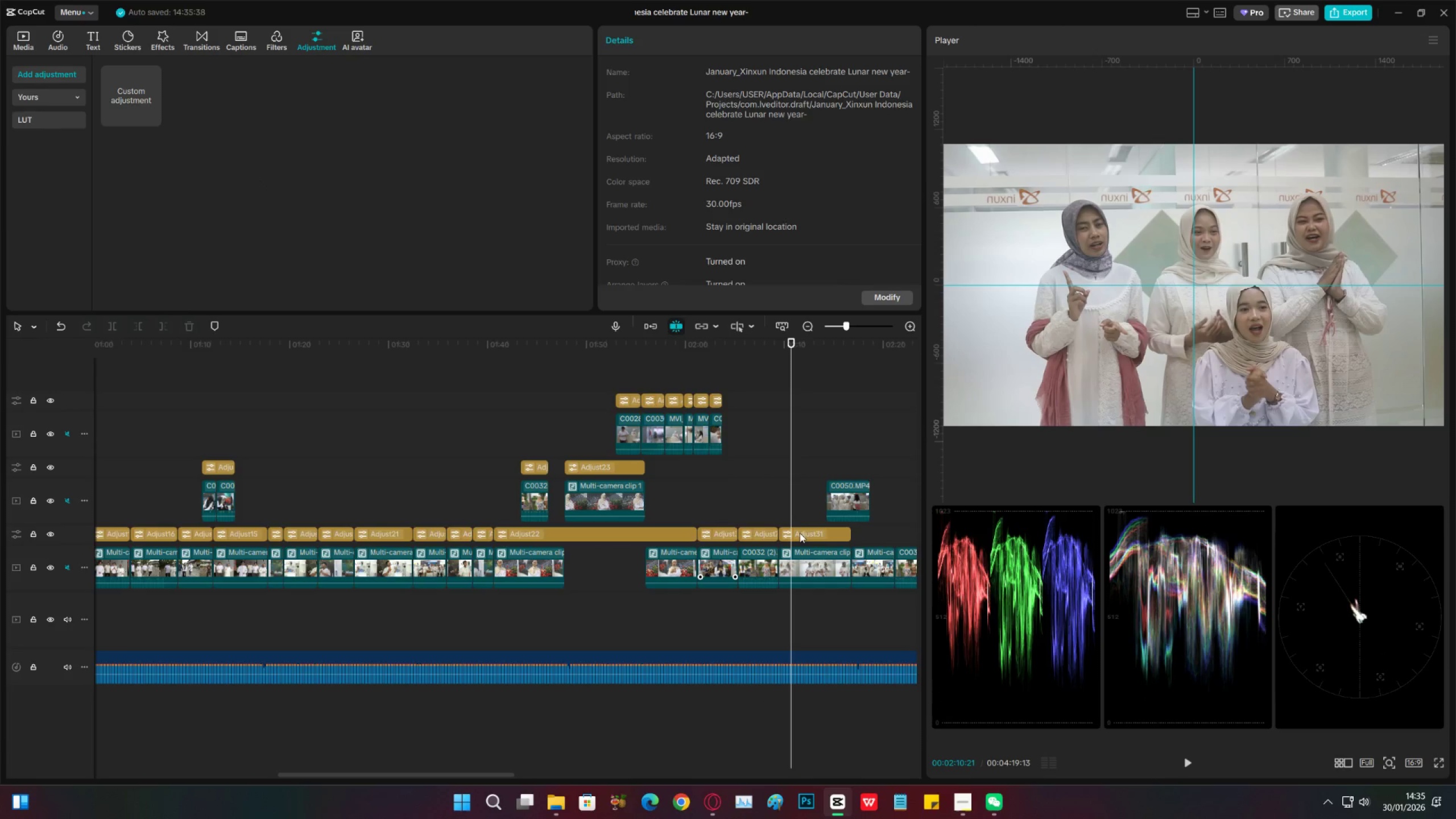 
left_click([800, 536])
 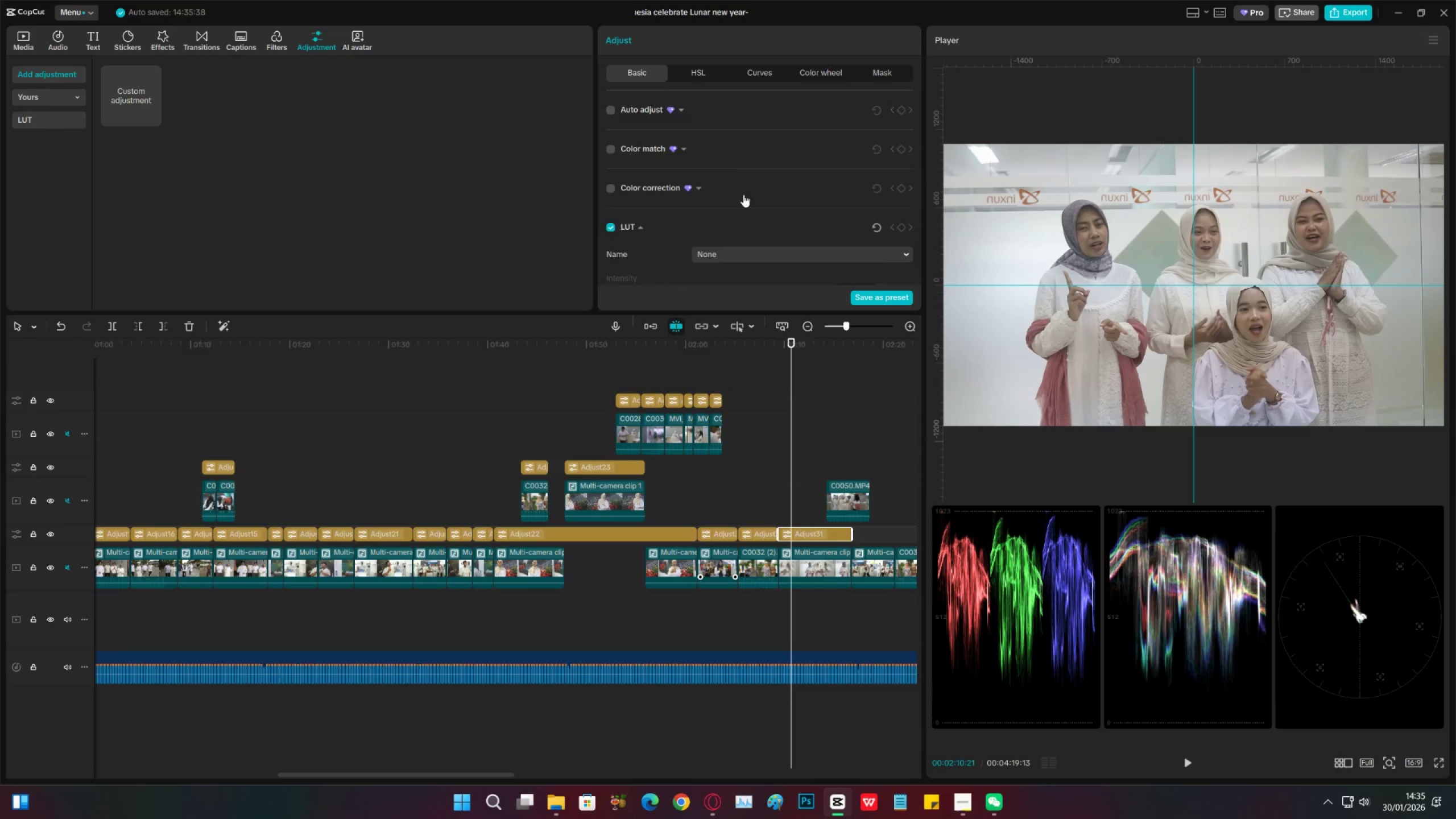 
scroll: coordinate [751, 235], scroll_direction: down, amount: 26.0
 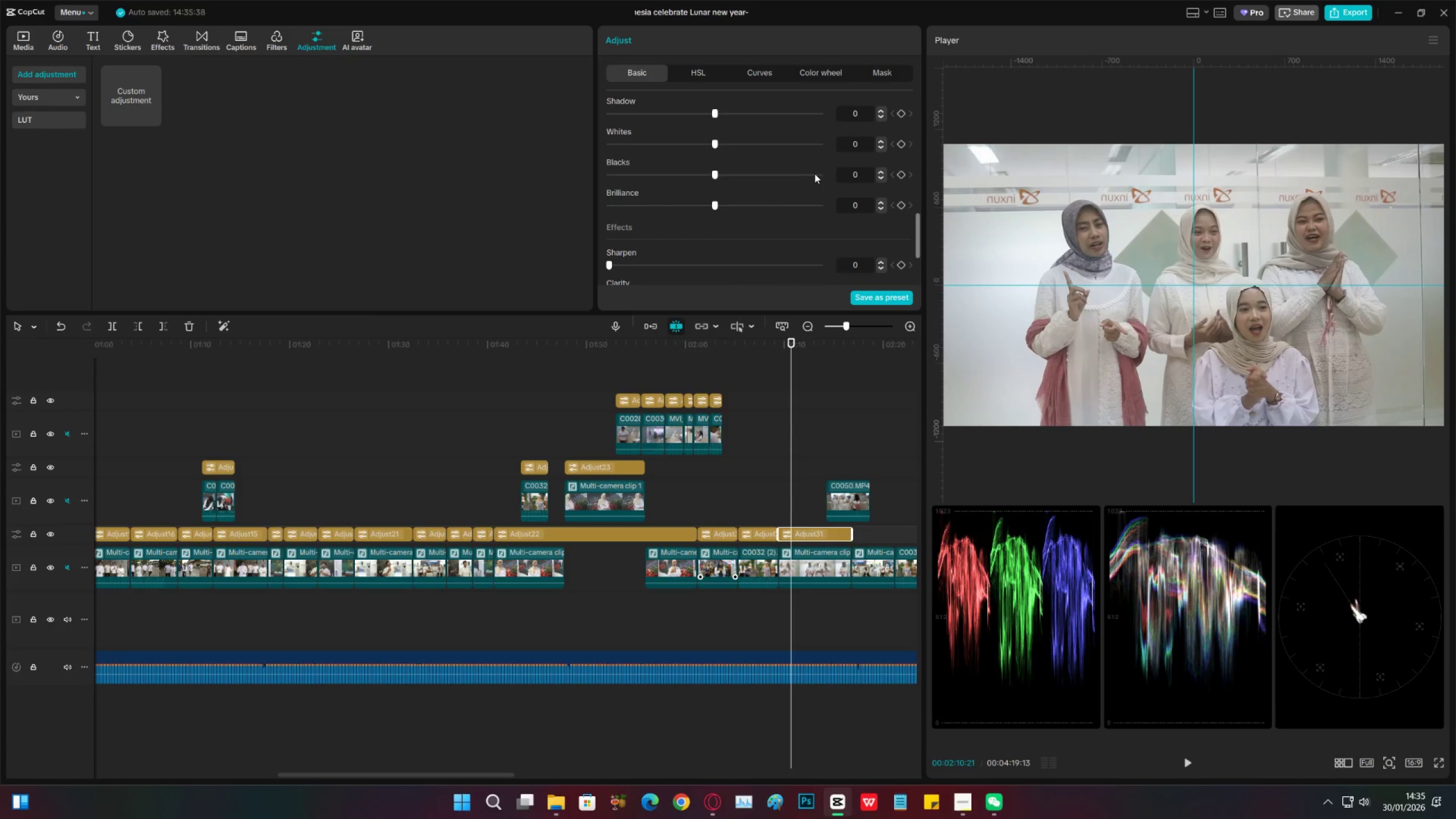 
scroll: coordinate [781, 196], scroll_direction: up, amount: 6.0
 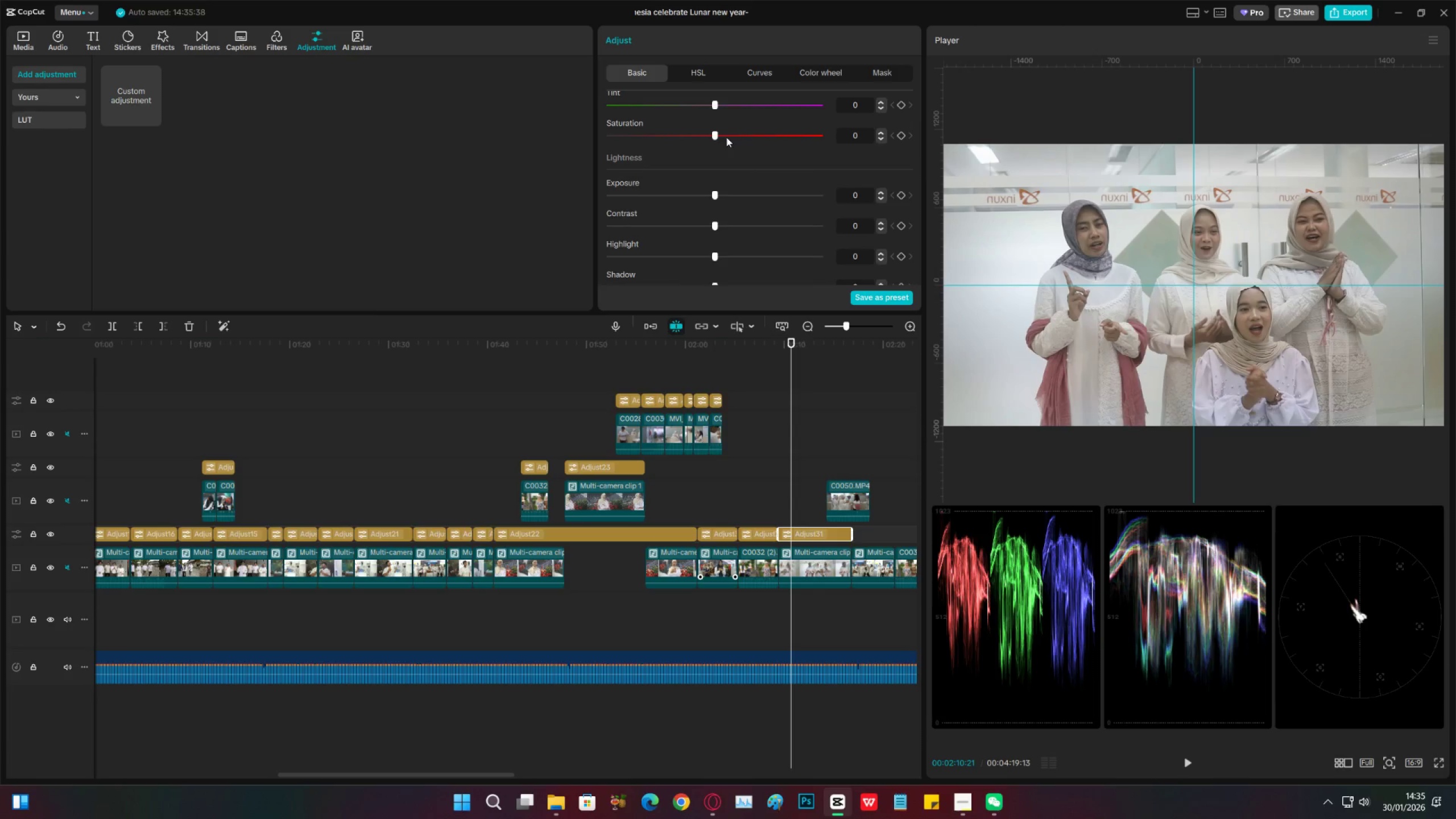 
scroll: coordinate [725, 216], scroll_direction: down, amount: 4.0
 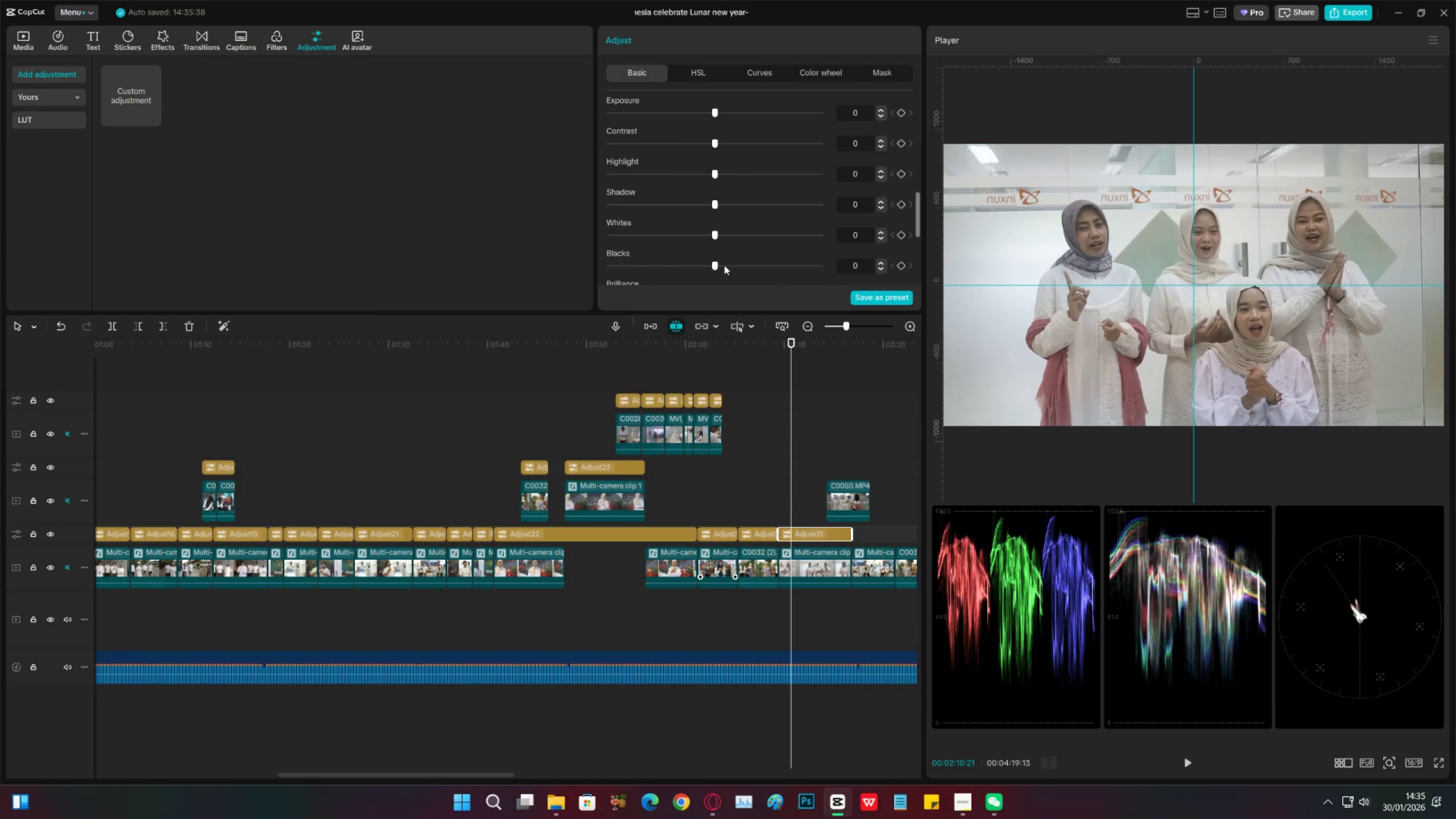 
left_click_drag(start_coordinate=[724, 265], to_coordinate=[703, 266])
 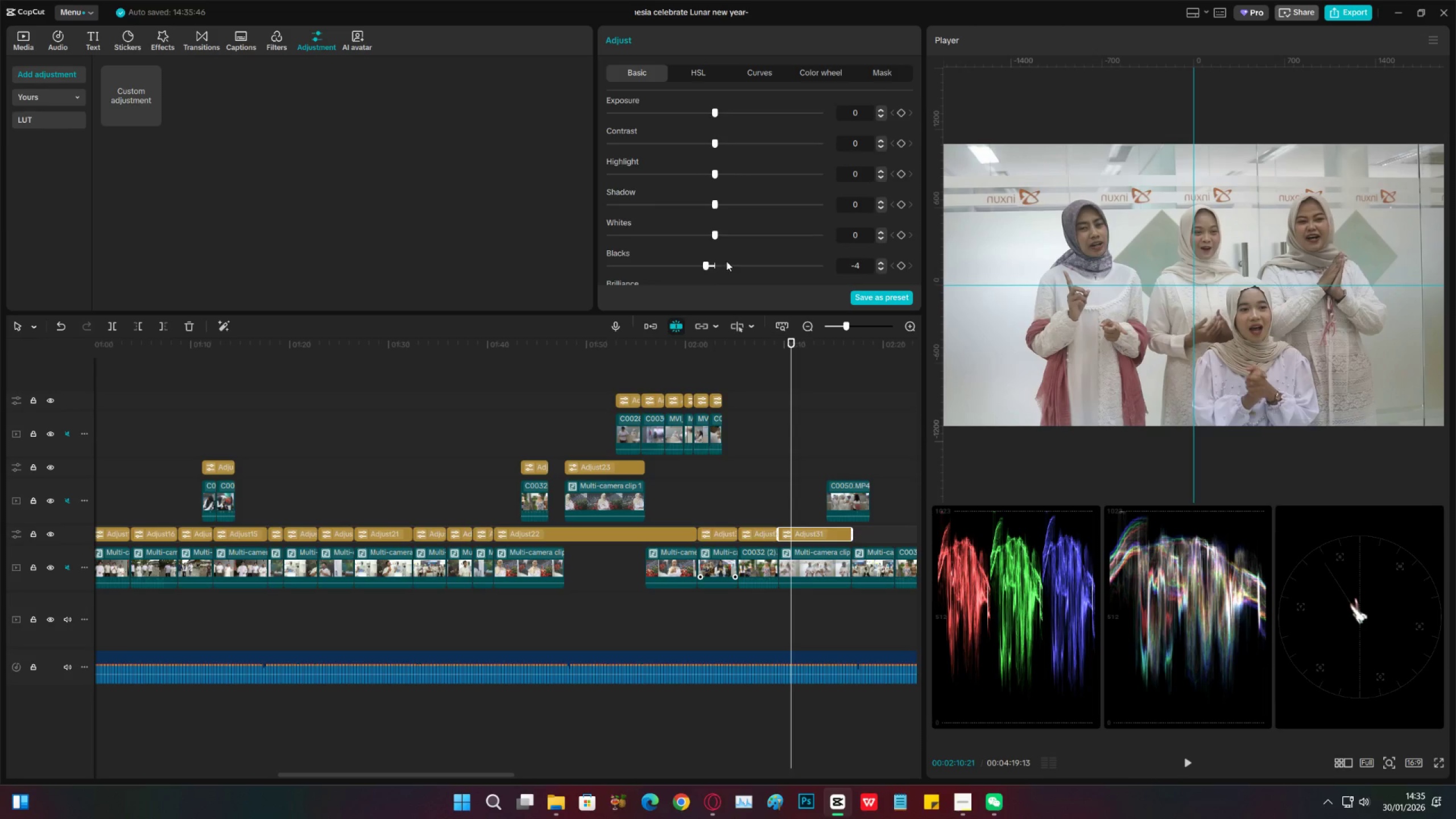 
scroll: coordinate [726, 250], scroll_direction: down, amount: 5.0
 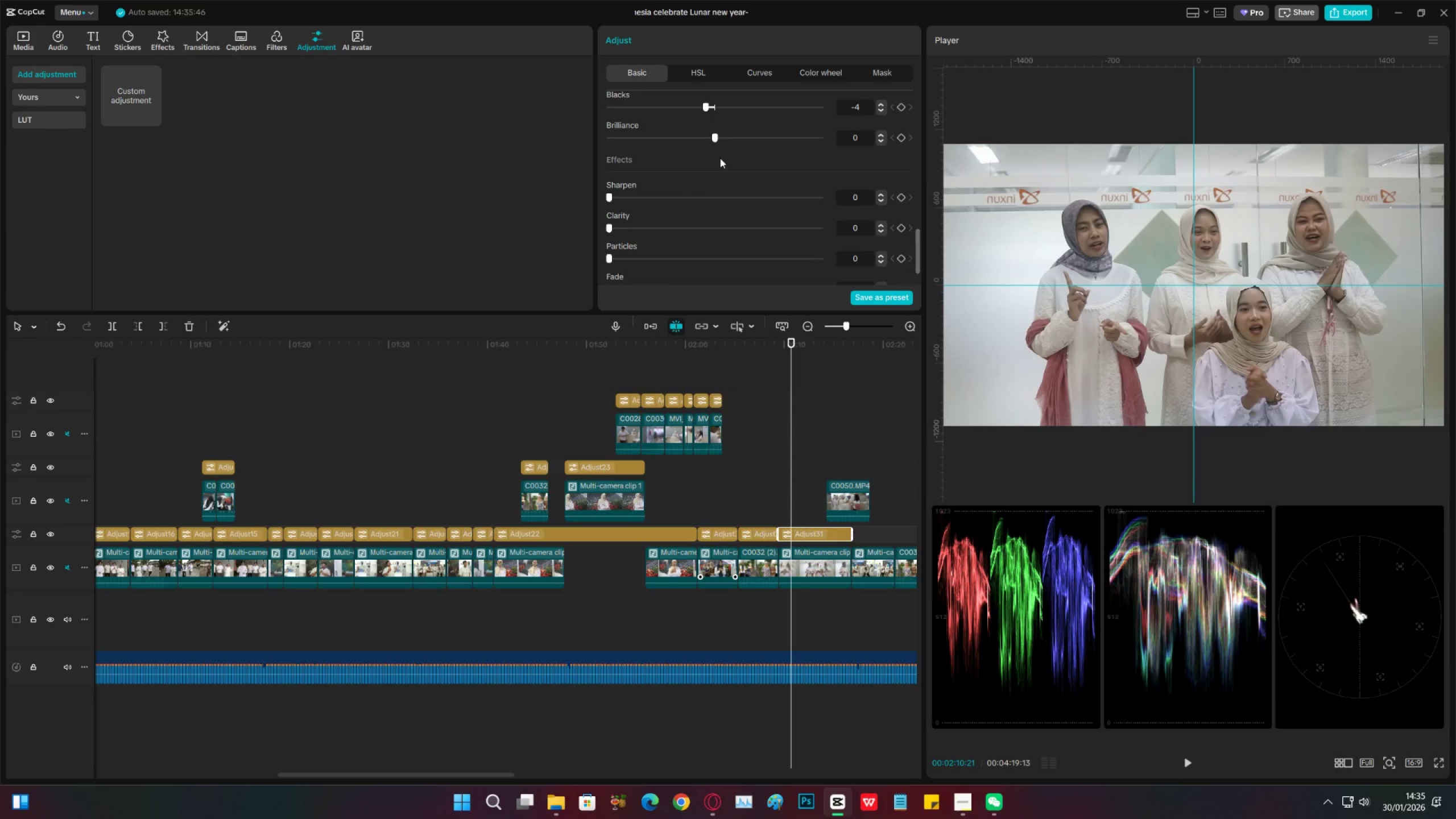 
scroll: coordinate [725, 168], scroll_direction: up, amount: 6.0
 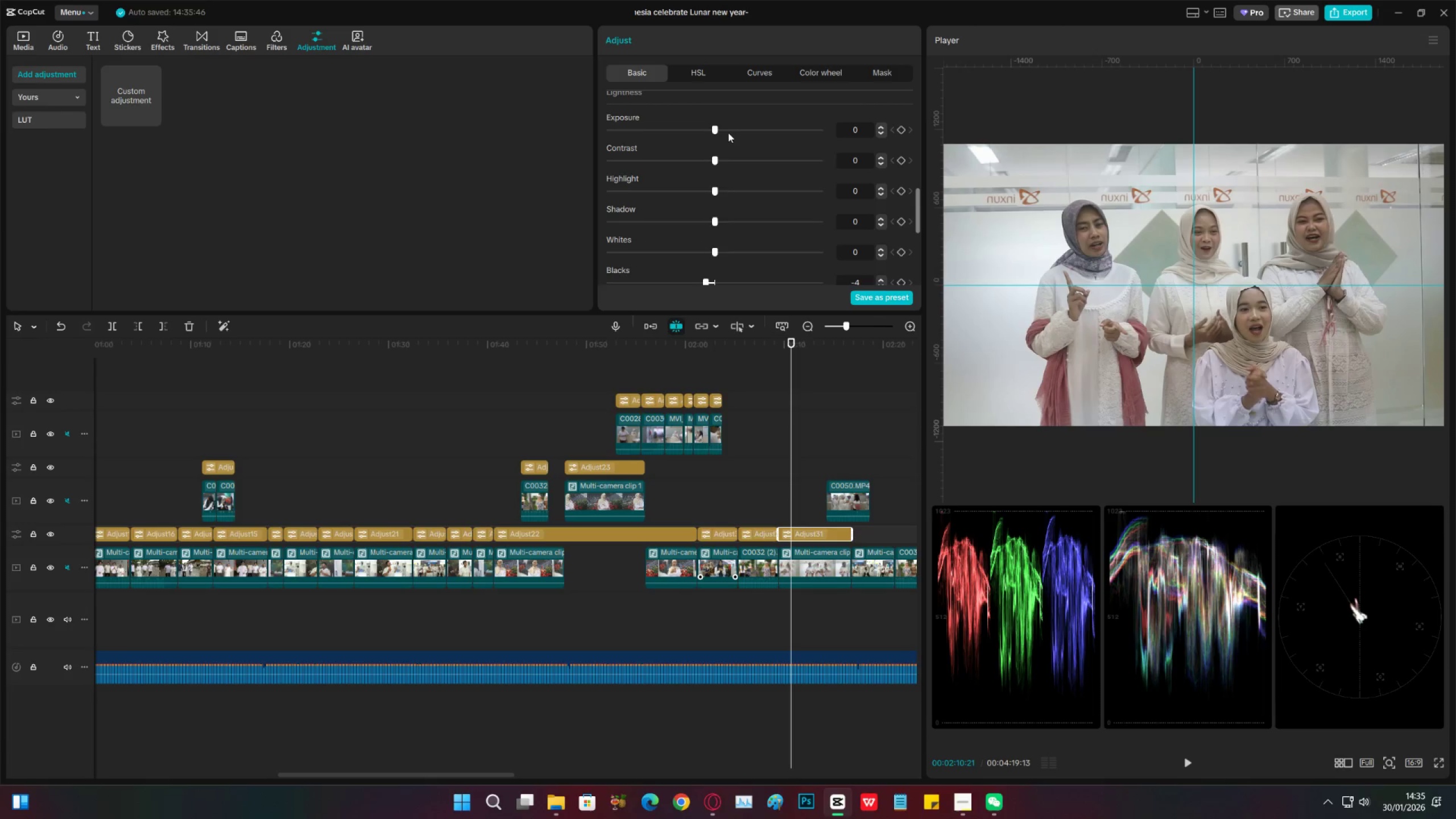 
left_click_drag(start_coordinate=[728, 127], to_coordinate=[720, 127])
 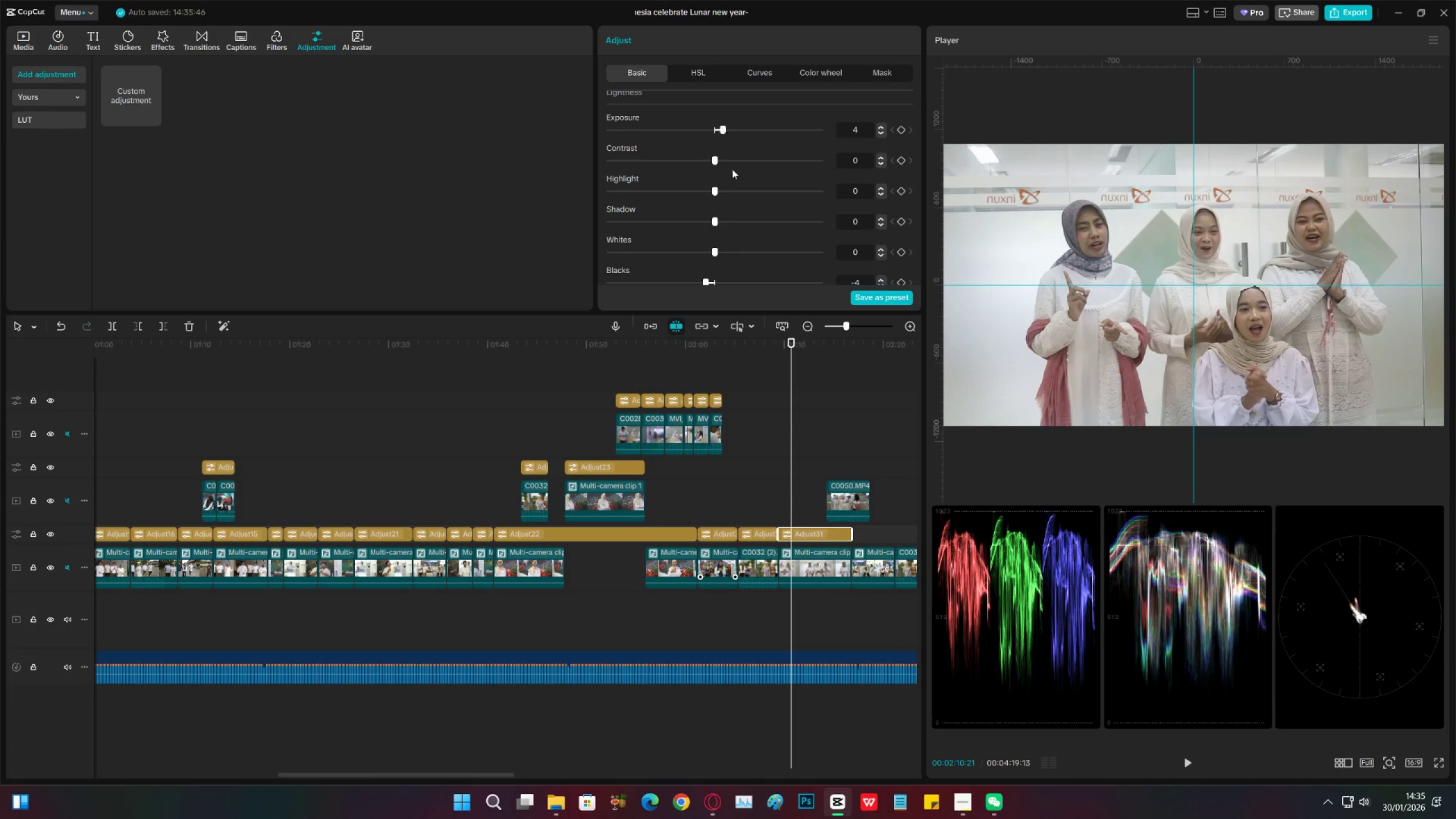 
scroll: coordinate [732, 172], scroll_direction: down, amount: 3.0
 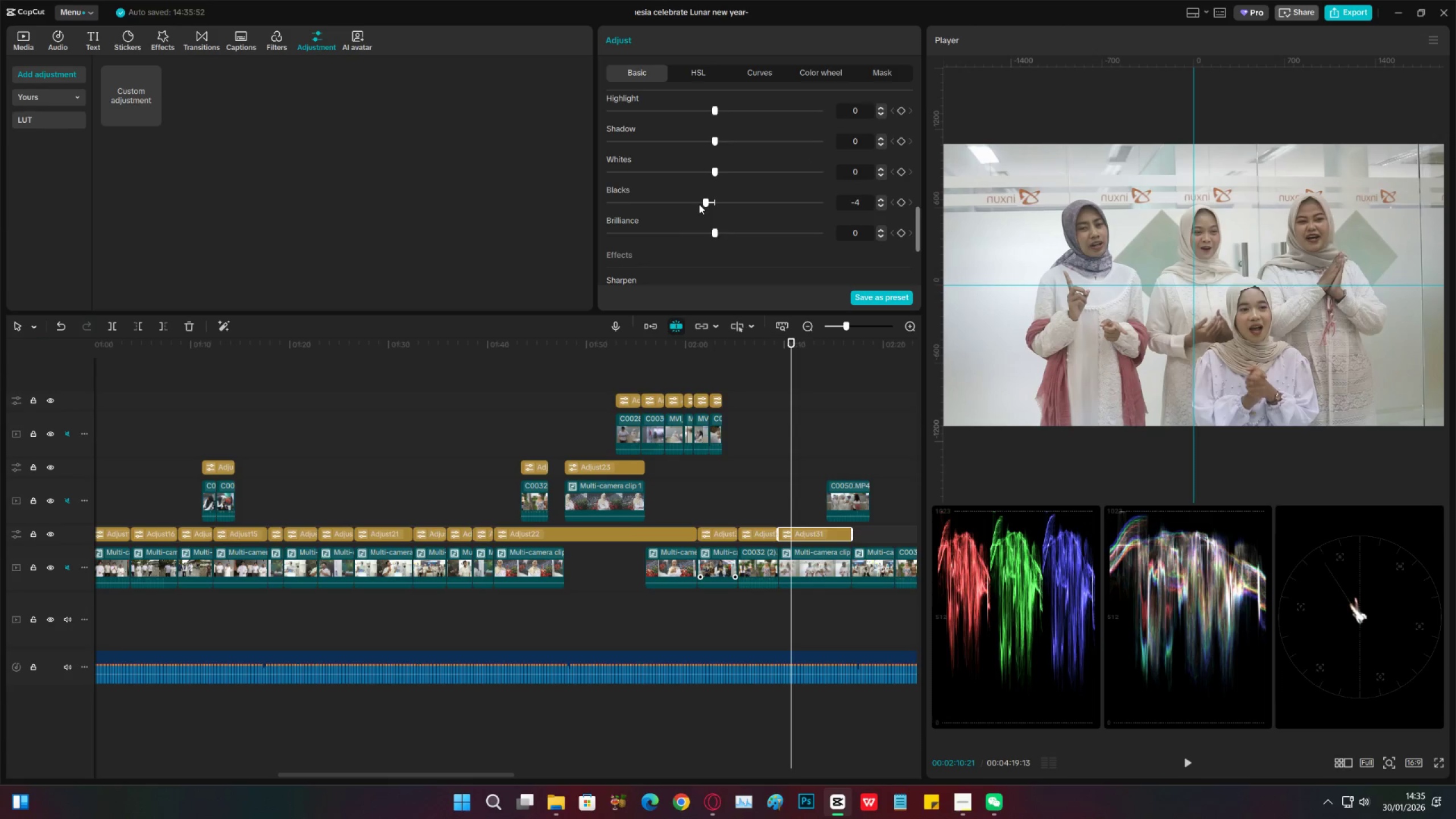 
left_click_drag(start_coordinate=[697, 201], to_coordinate=[704, 201])
 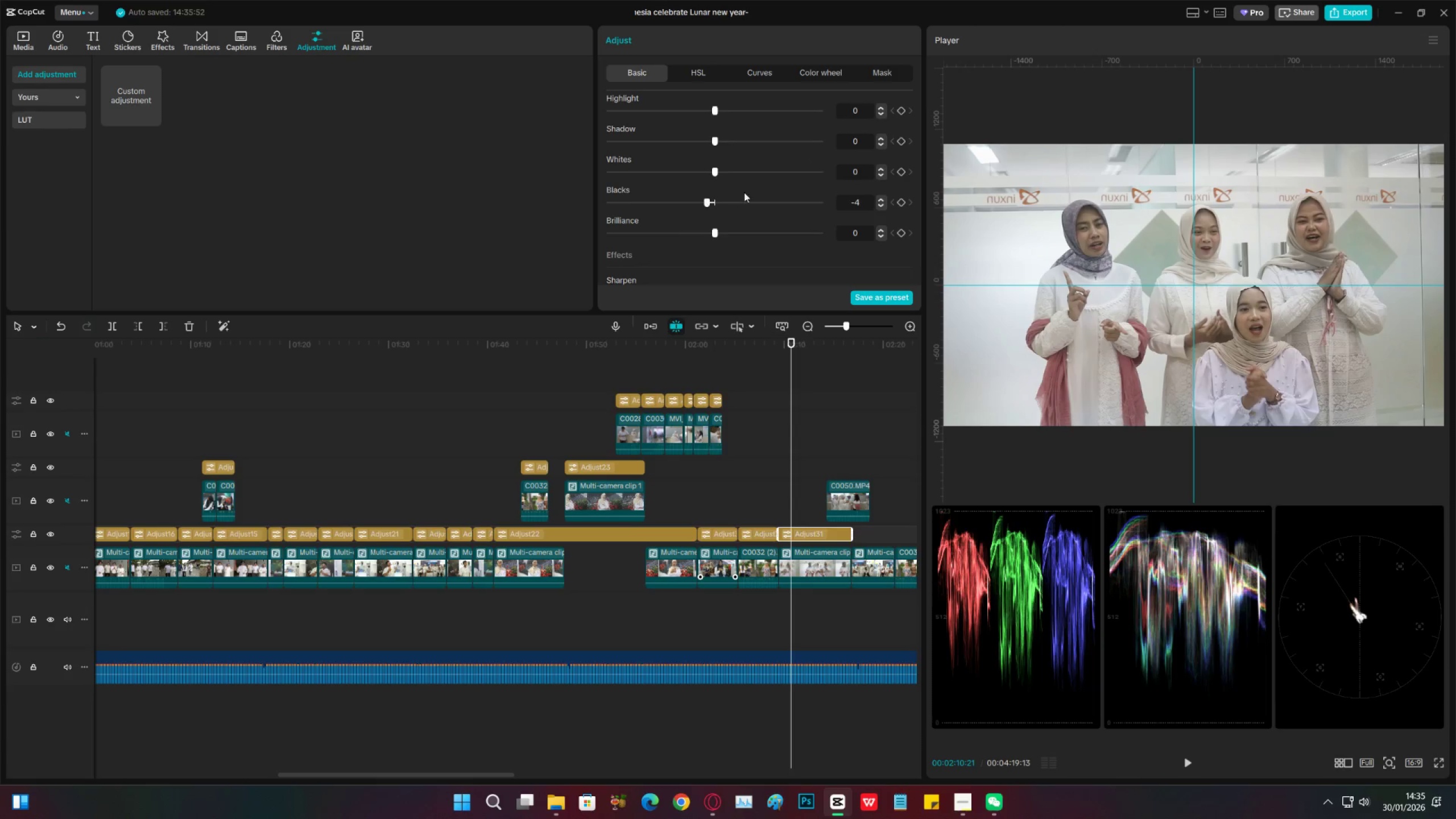 
scroll: coordinate [747, 190], scroll_direction: up, amount: 5.0
 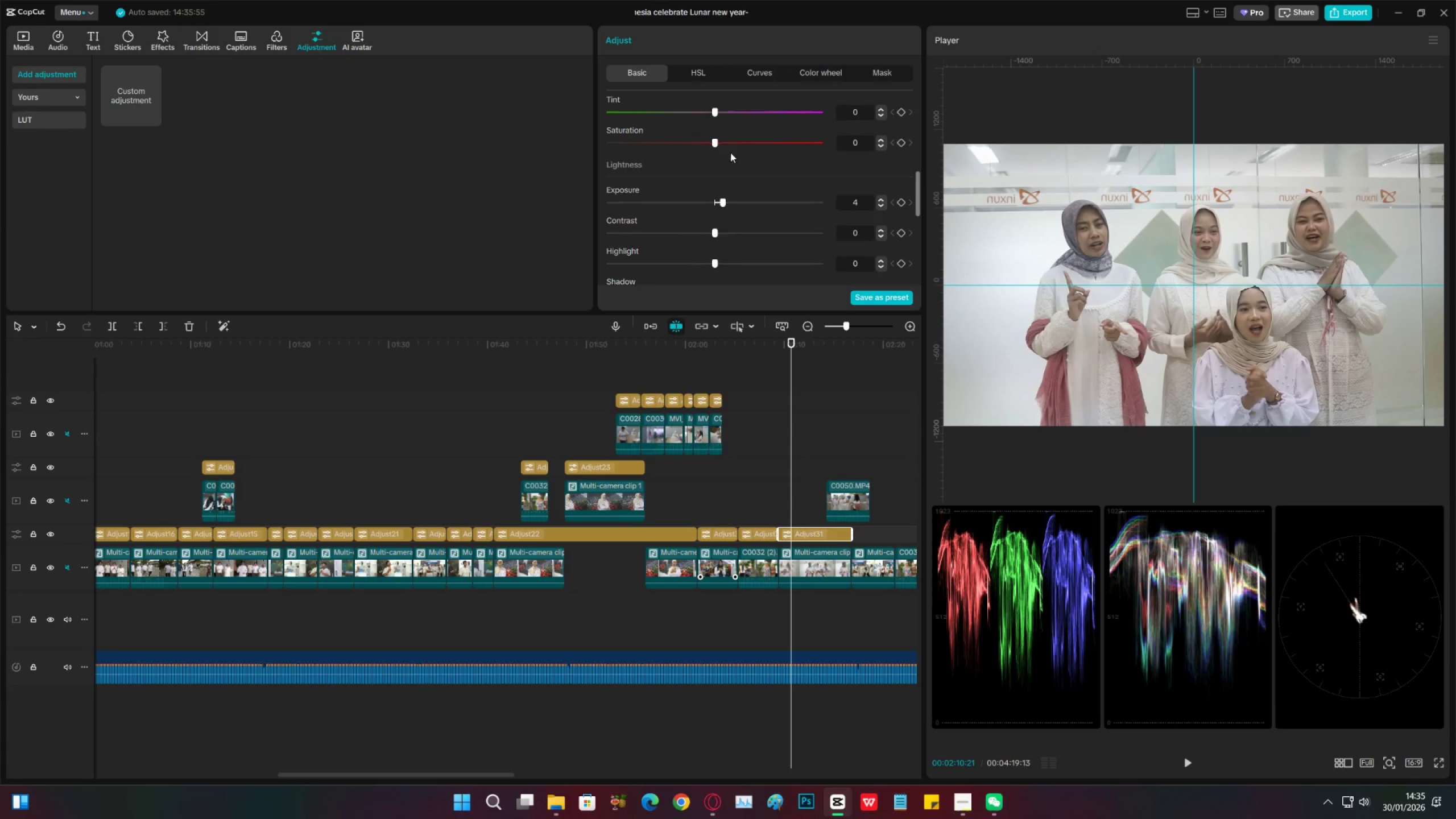 
left_click_drag(start_coordinate=[730, 142], to_coordinate=[753, 142])
 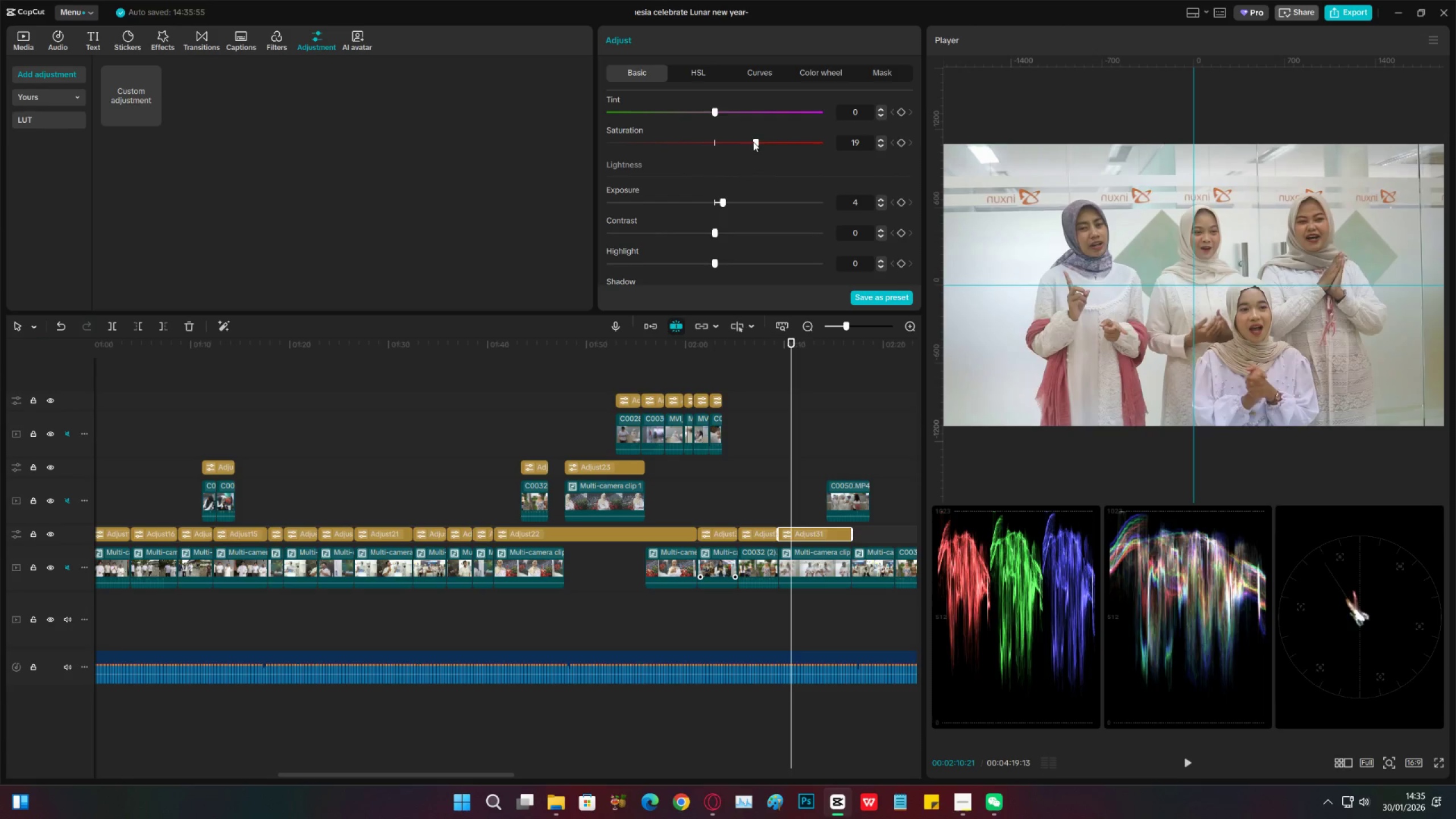 
key(Space)
 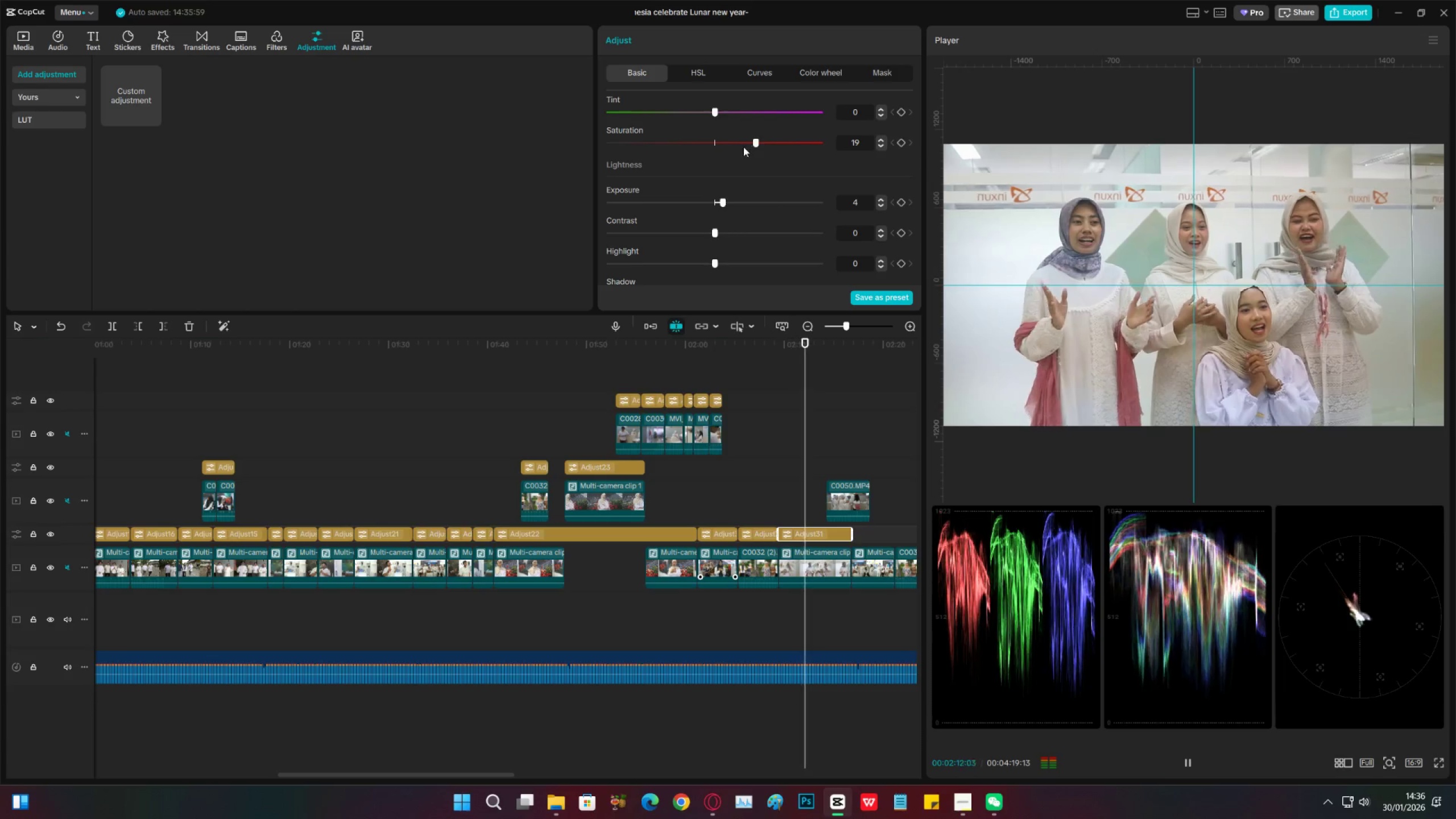 
key(Space)
 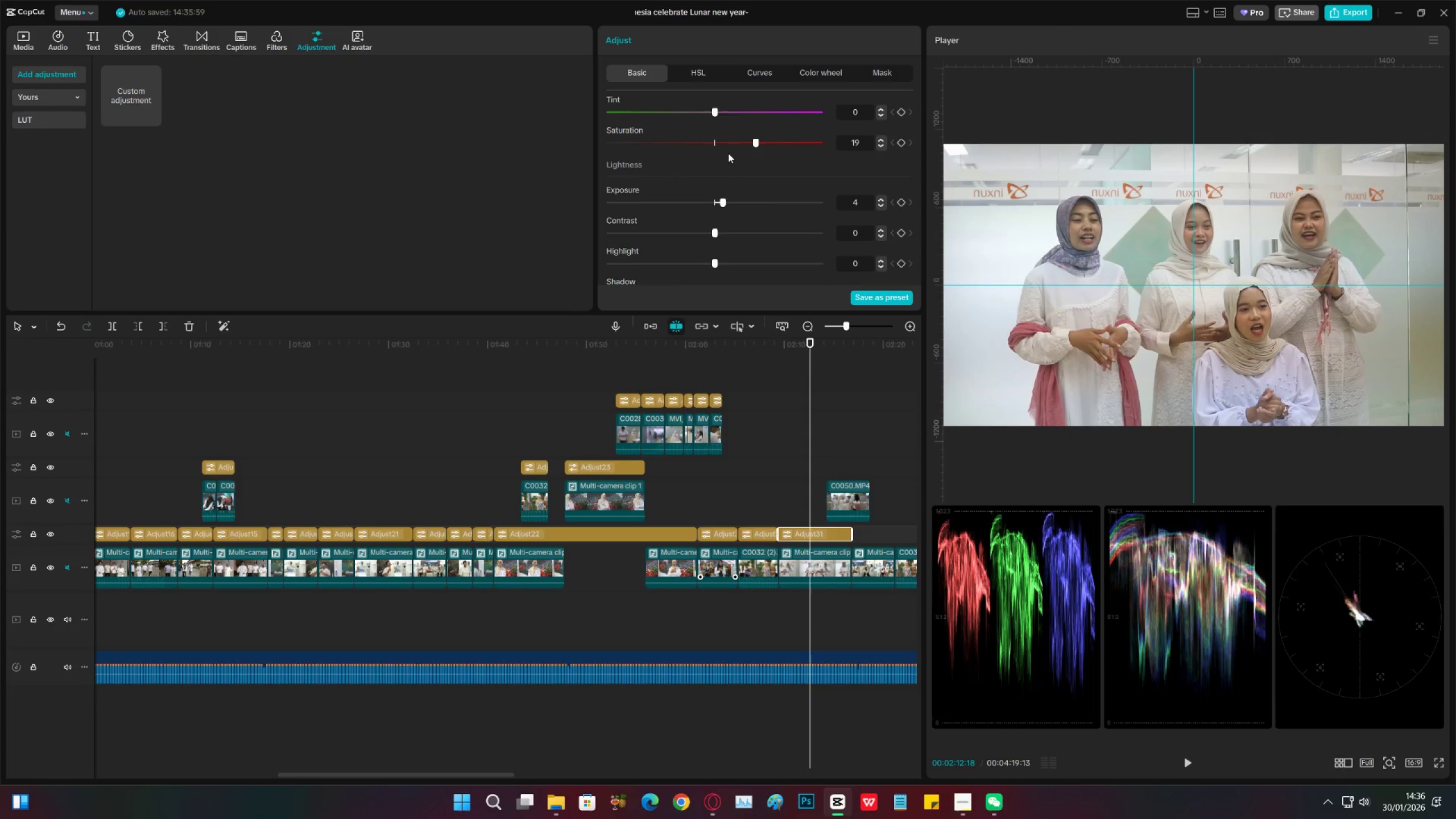 
key(Space)
 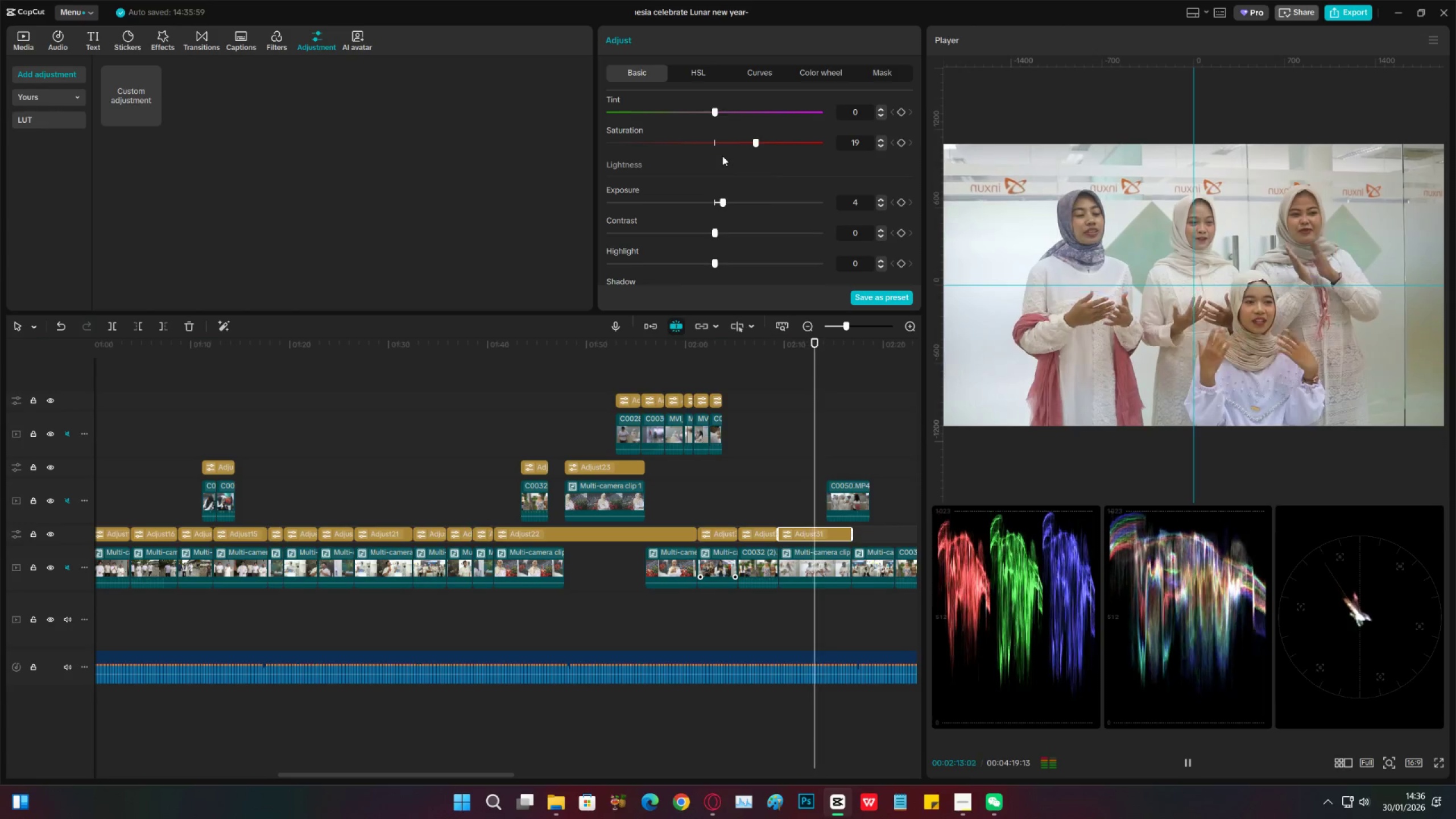 
key(Space)
 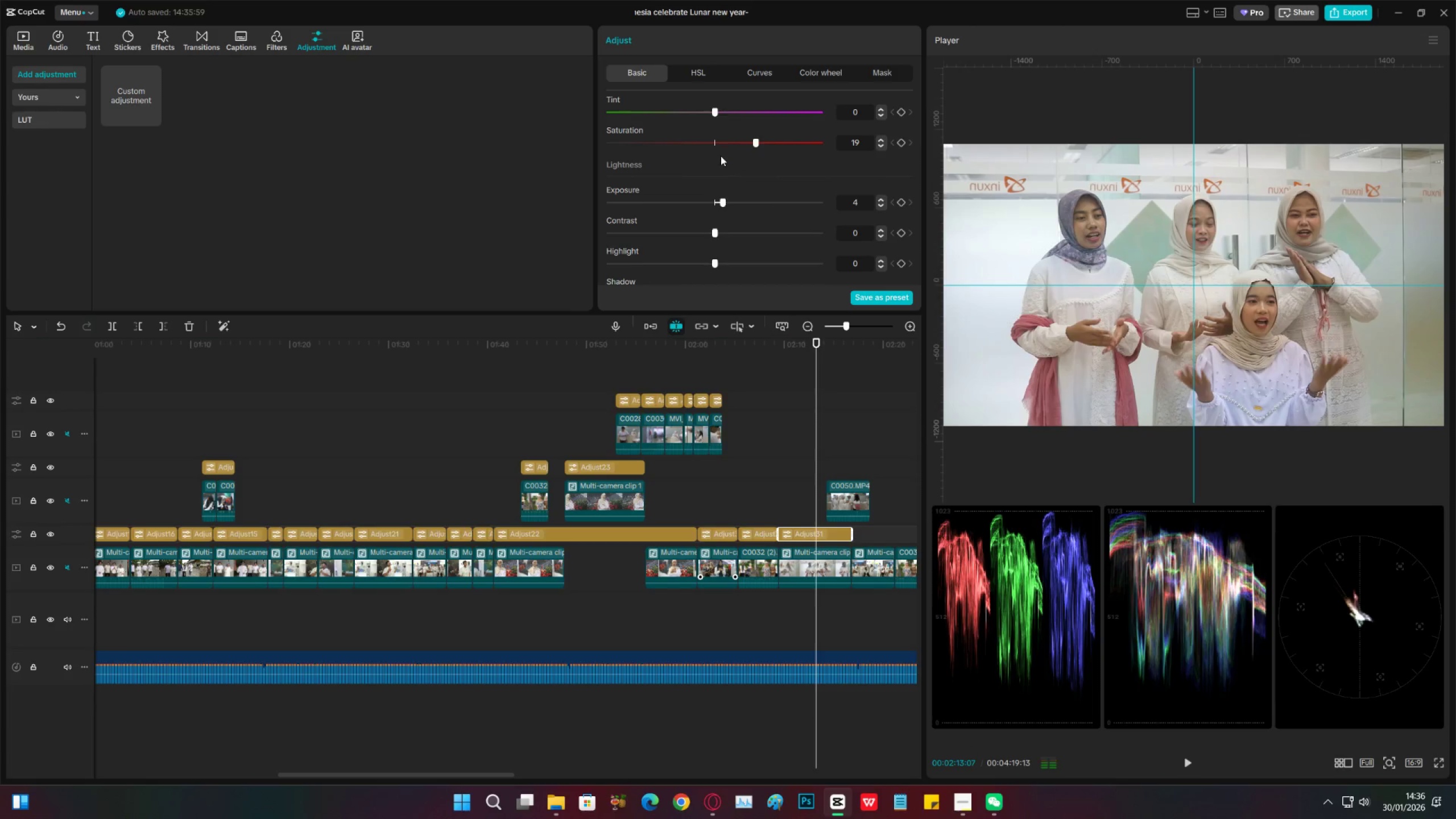 
key(Space)
 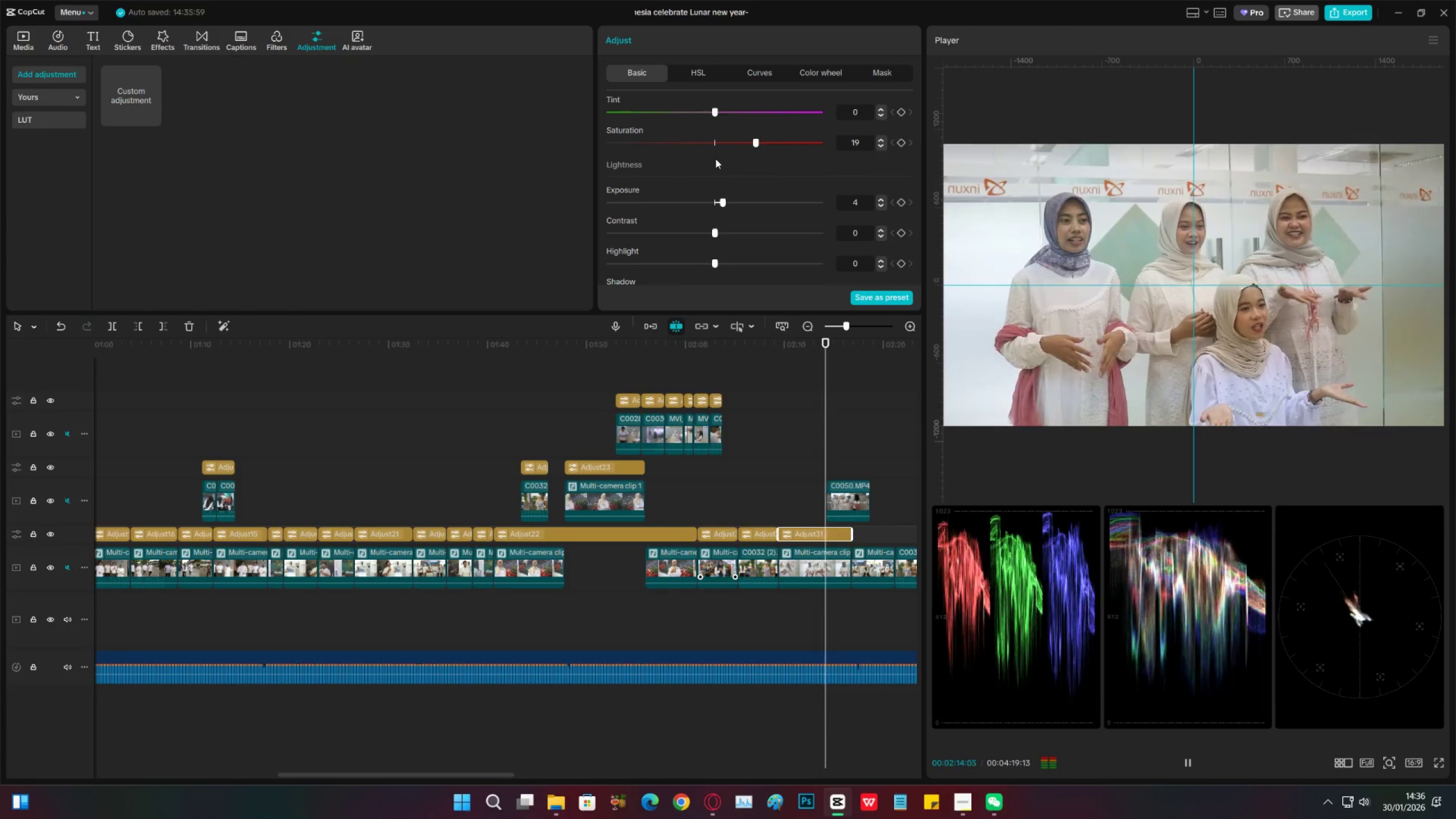 
key(Space)
 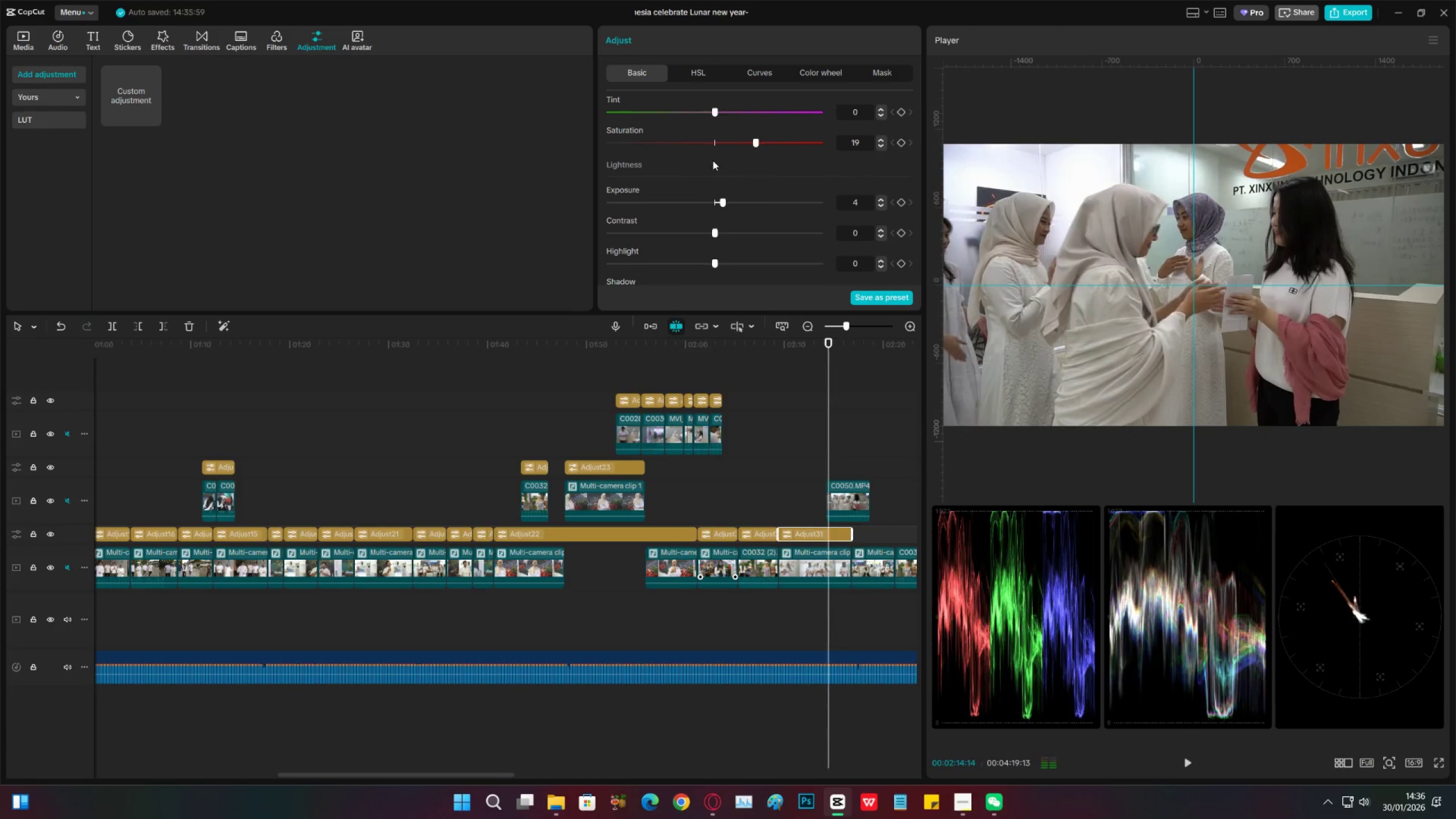 
key(Space)
 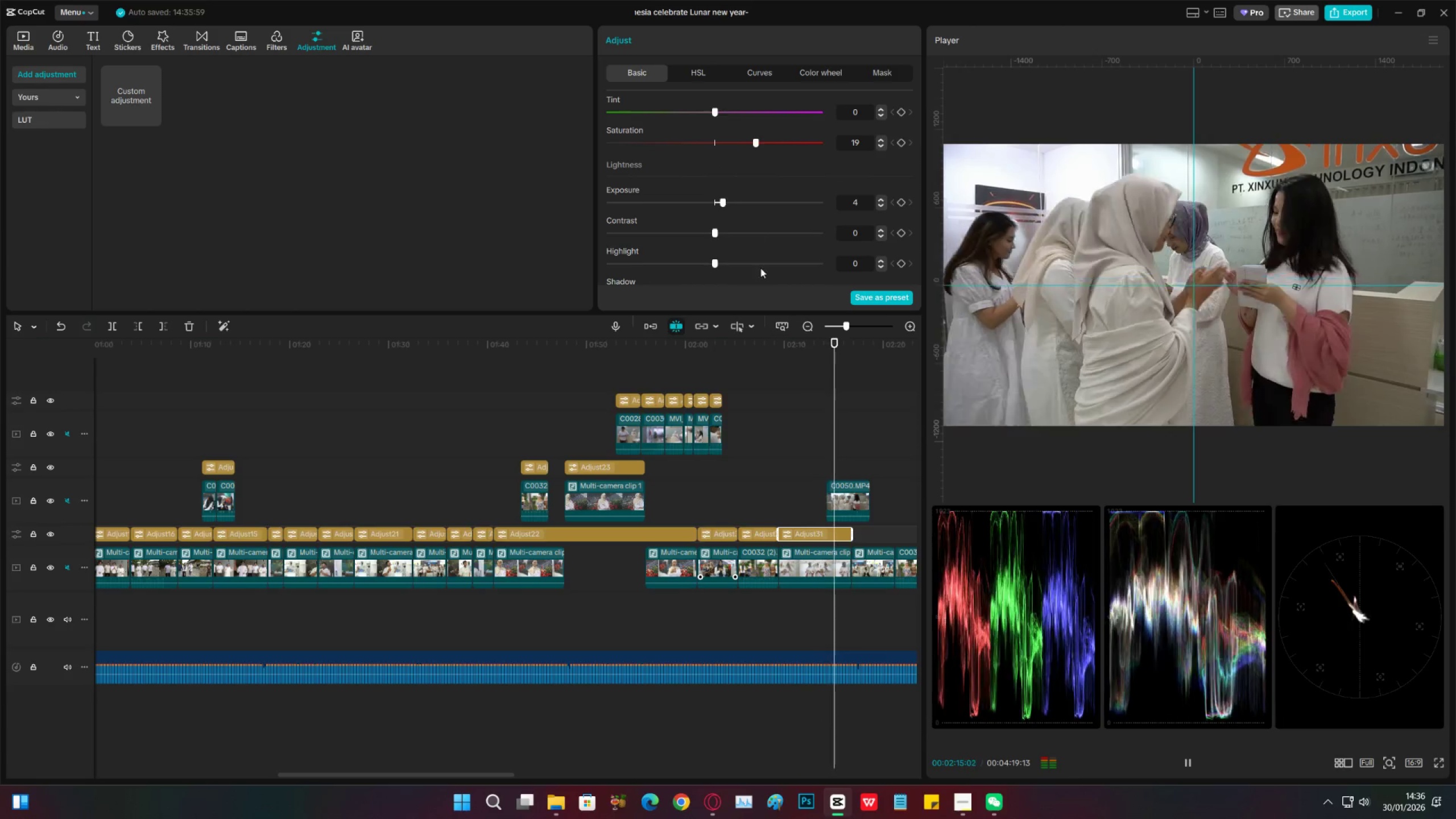 
key(Space)
 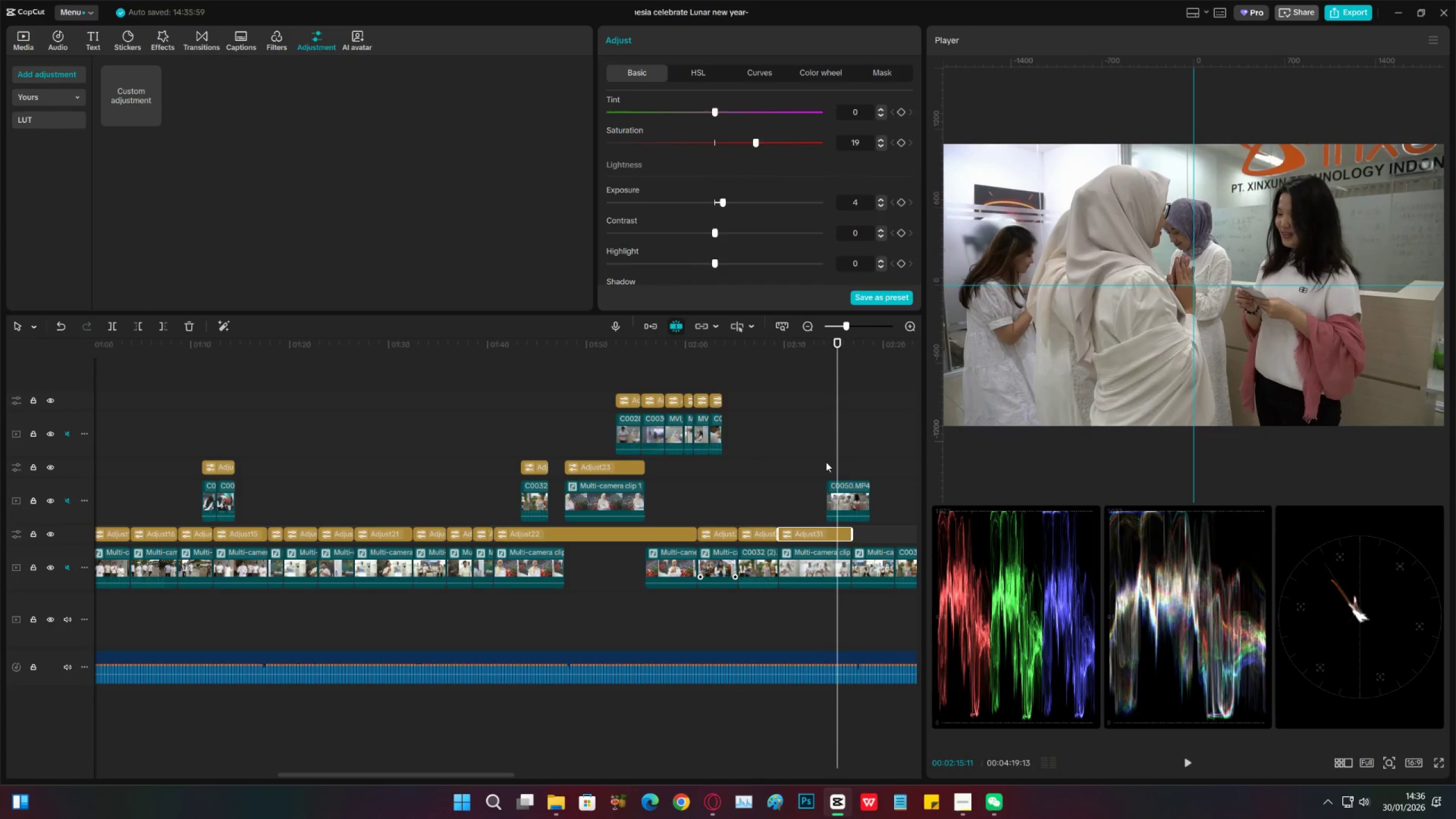 
left_click([826, 462])
 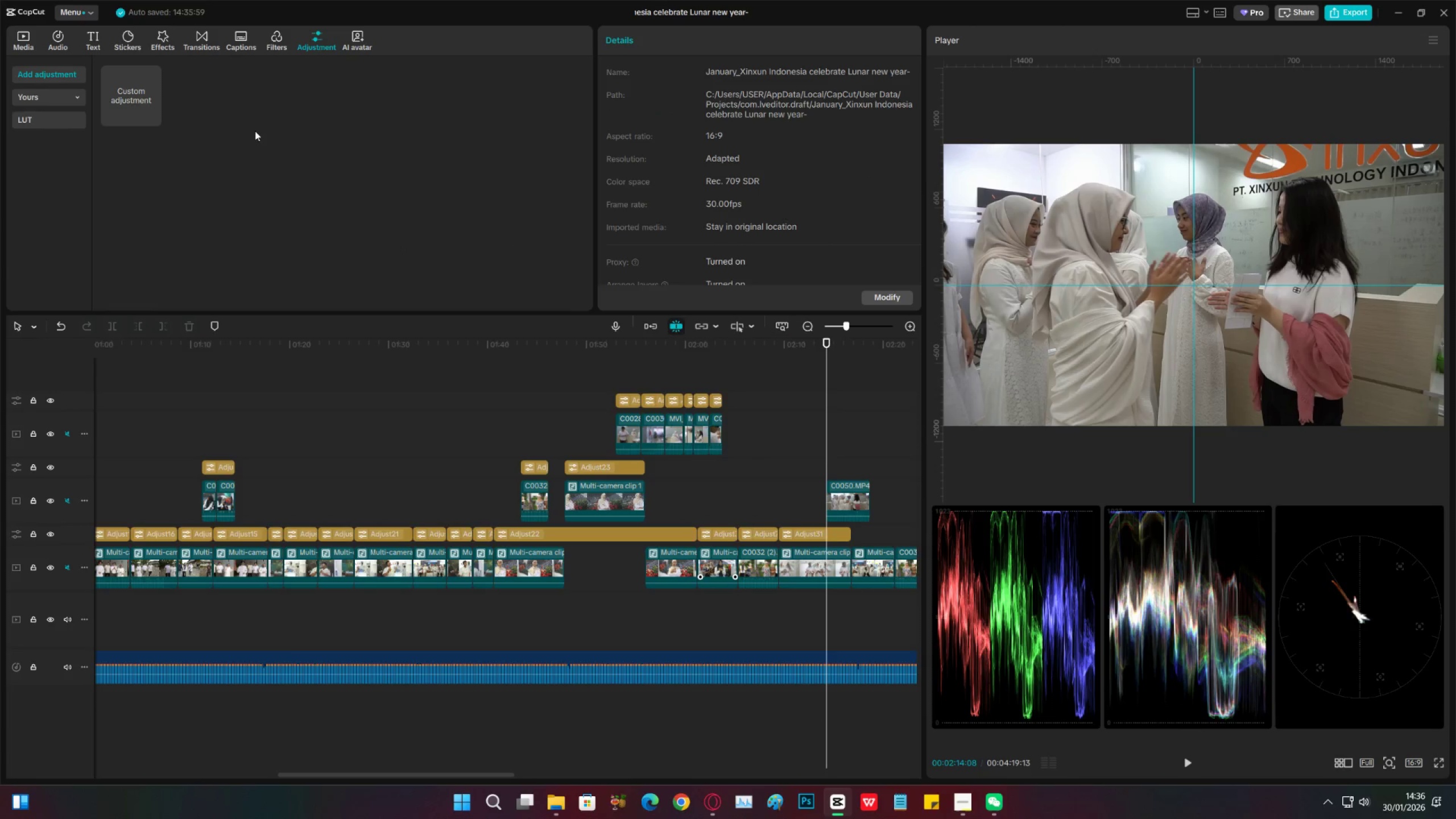 
left_click([155, 119])
 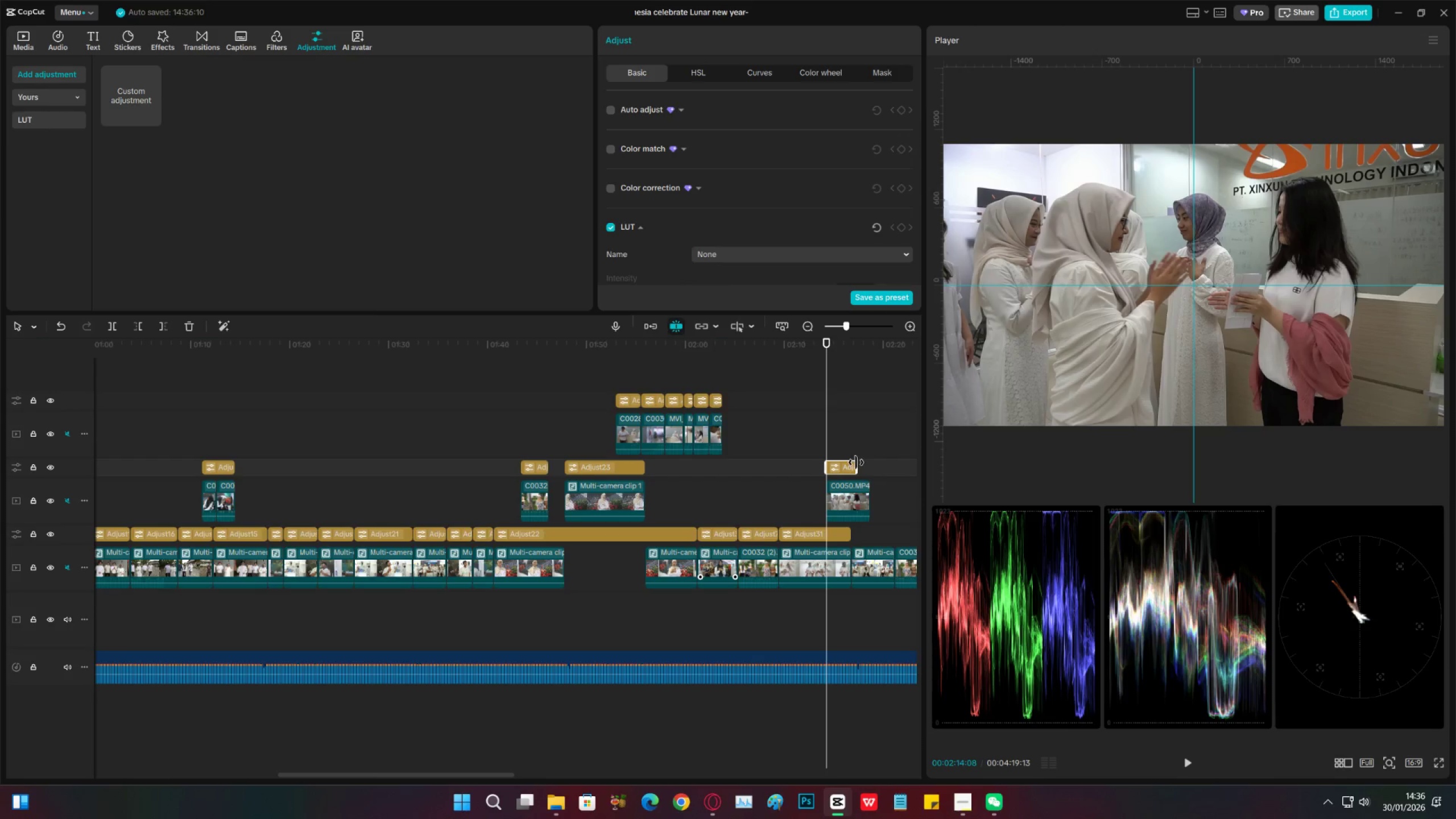 
left_click_drag(start_coordinate=[856, 466], to_coordinate=[864, 466])
 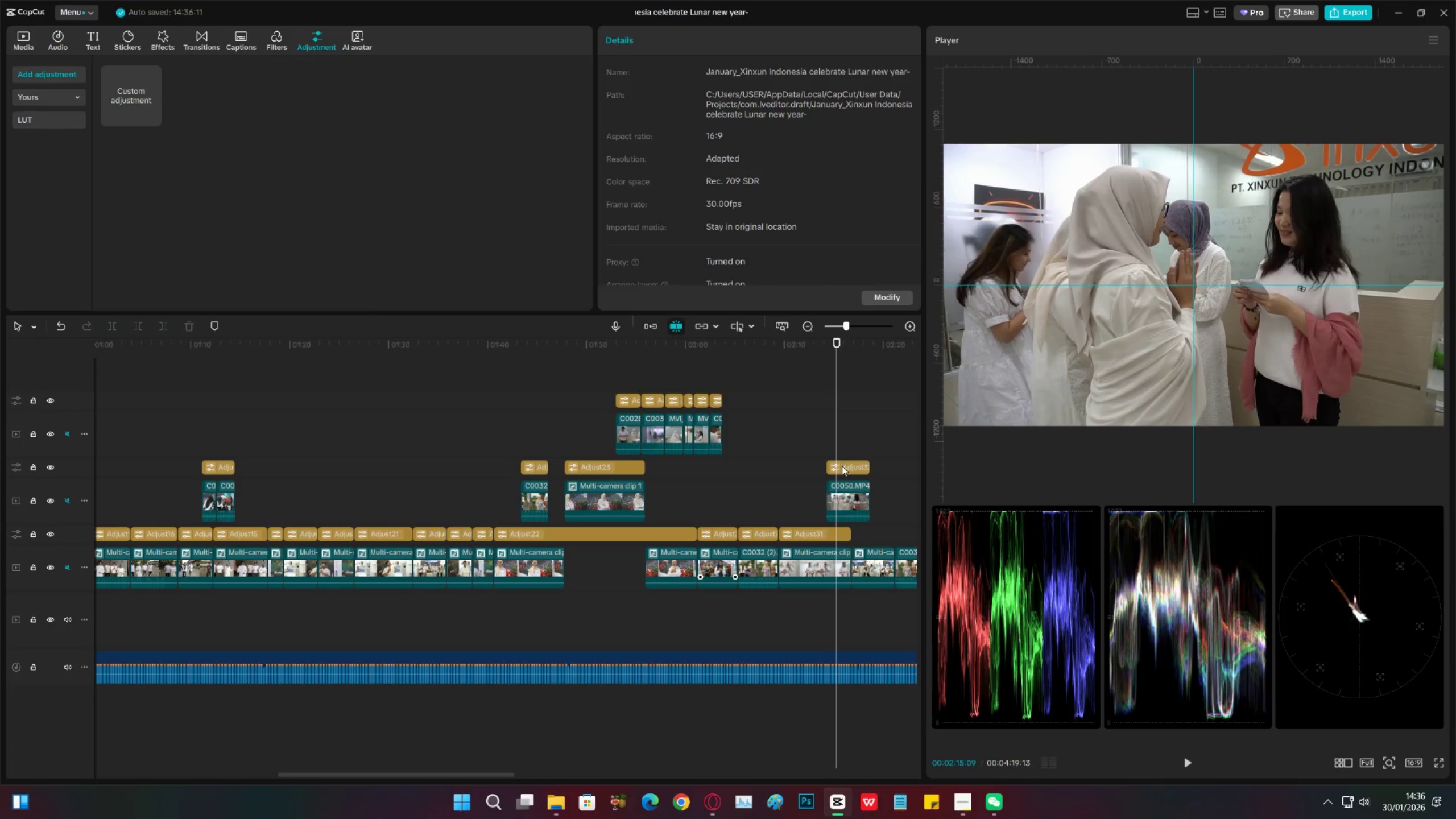 
double_click([844, 469])
 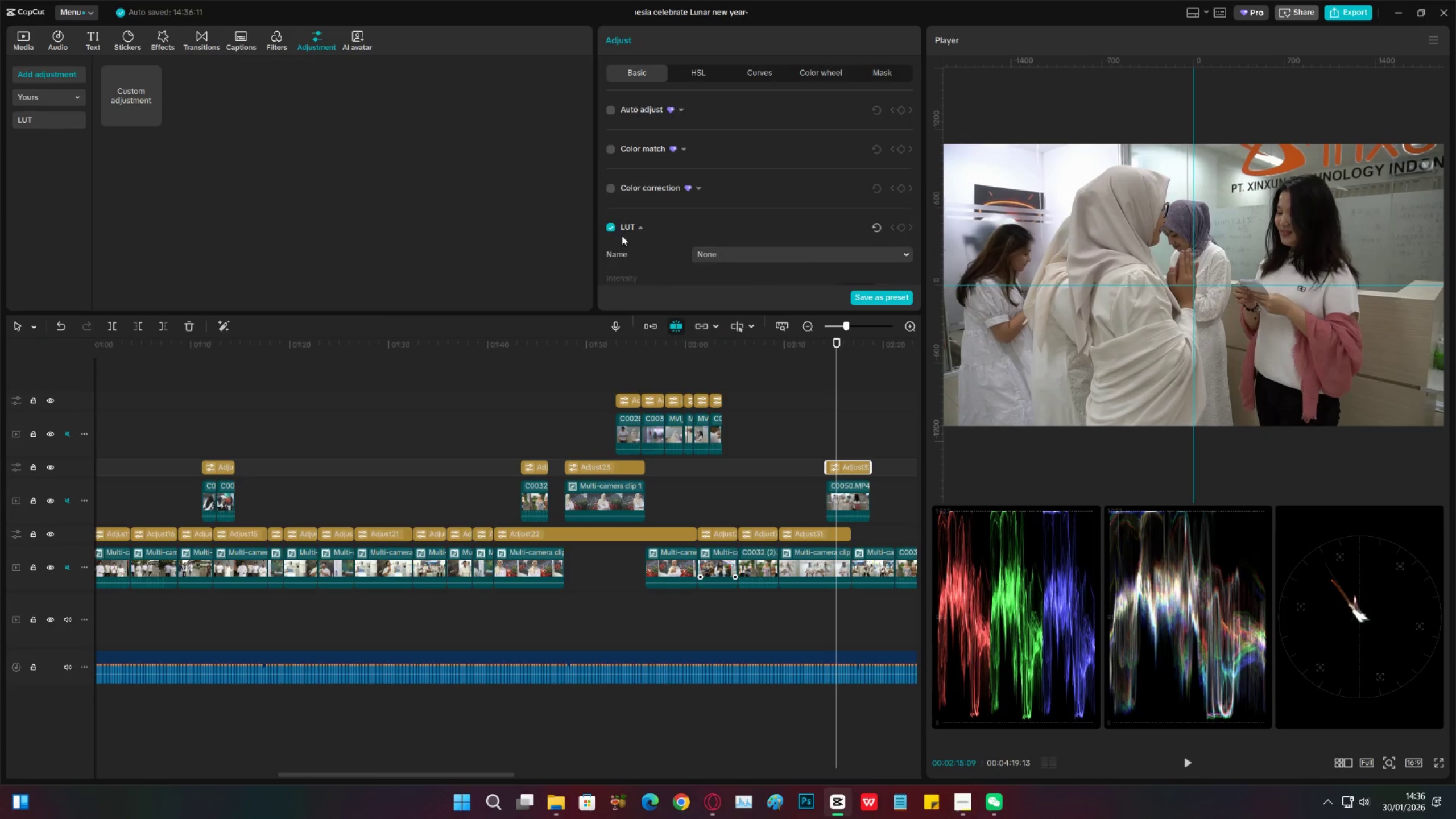 
scroll: coordinate [731, 247], scroll_direction: down, amount: 31.0
 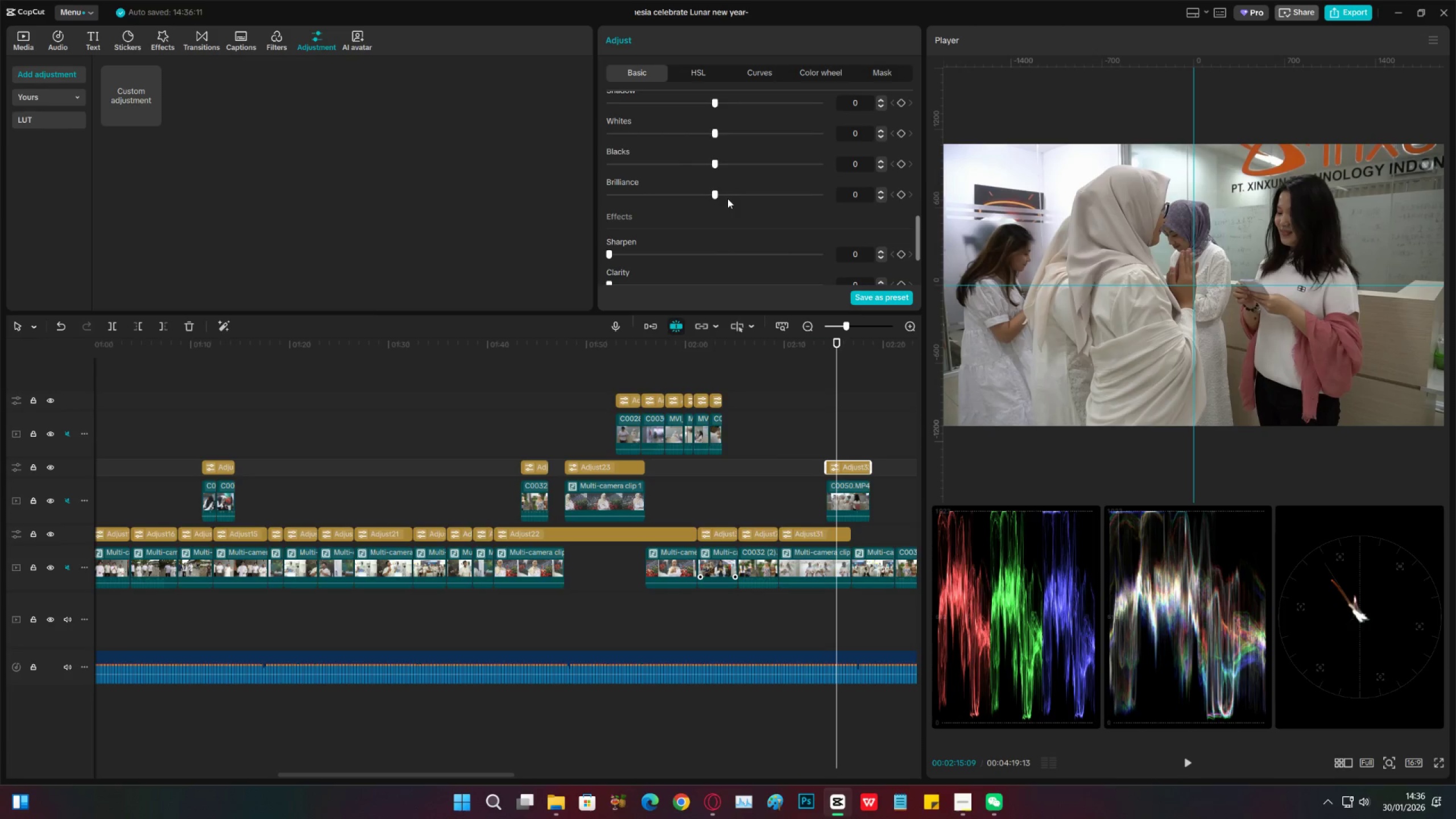 
left_click_drag(start_coordinate=[727, 195], to_coordinate=[717, 196])
 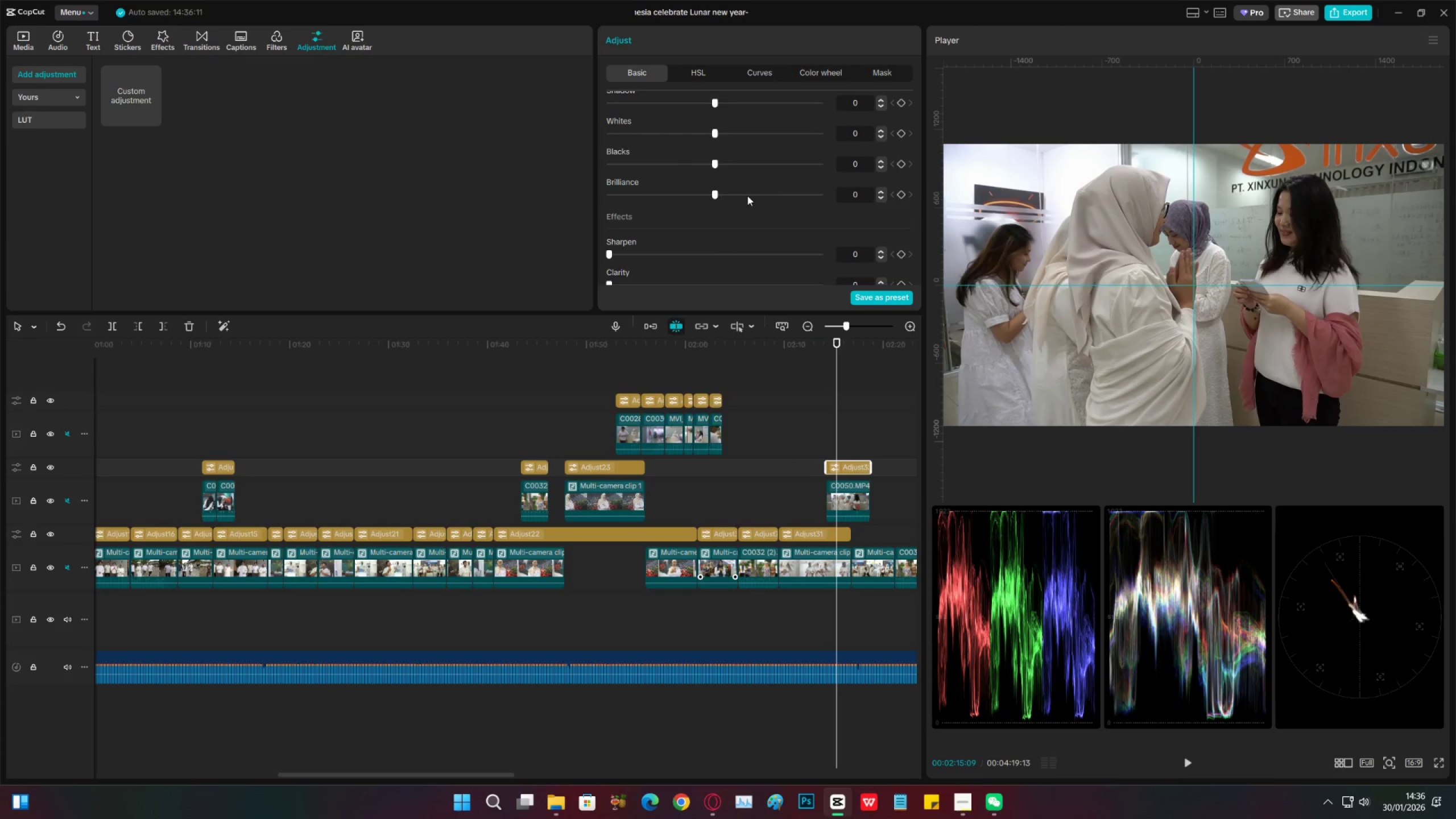 
scroll: coordinate [731, 172], scroll_direction: up, amount: 5.0
 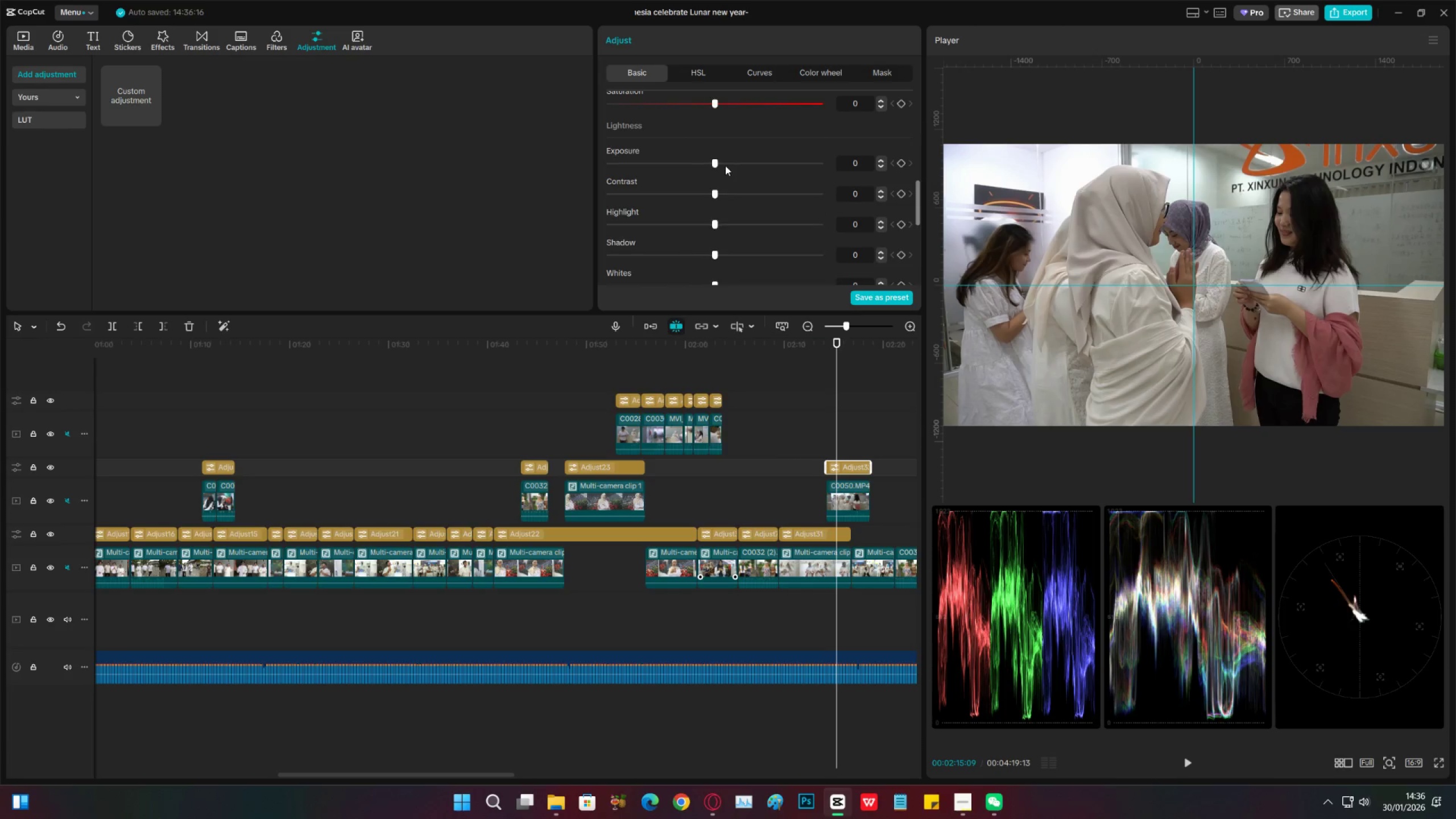 
left_click_drag(start_coordinate=[725, 166], to_coordinate=[741, 168])
 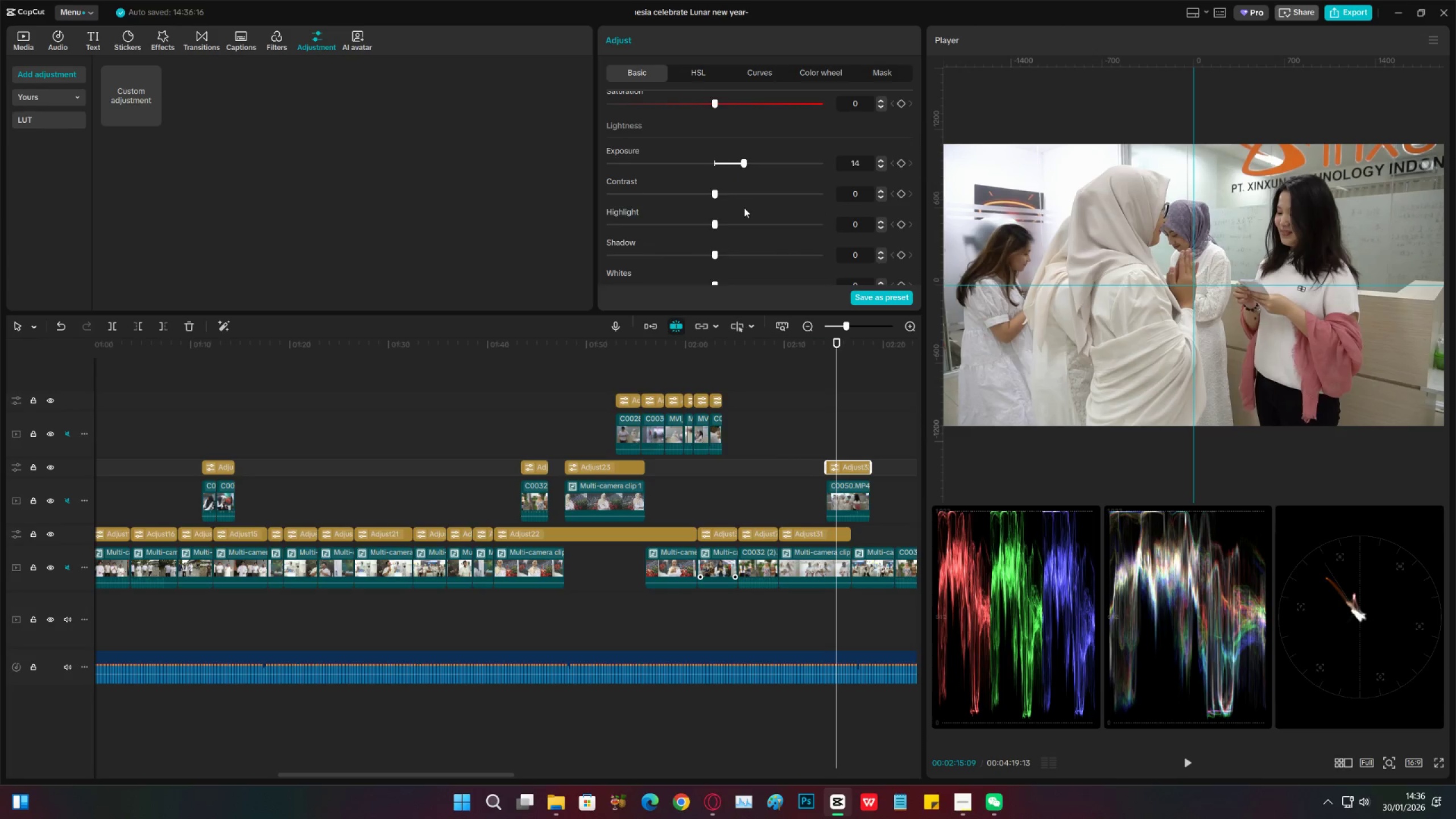 
scroll: coordinate [744, 208], scroll_direction: down, amount: 3.0
 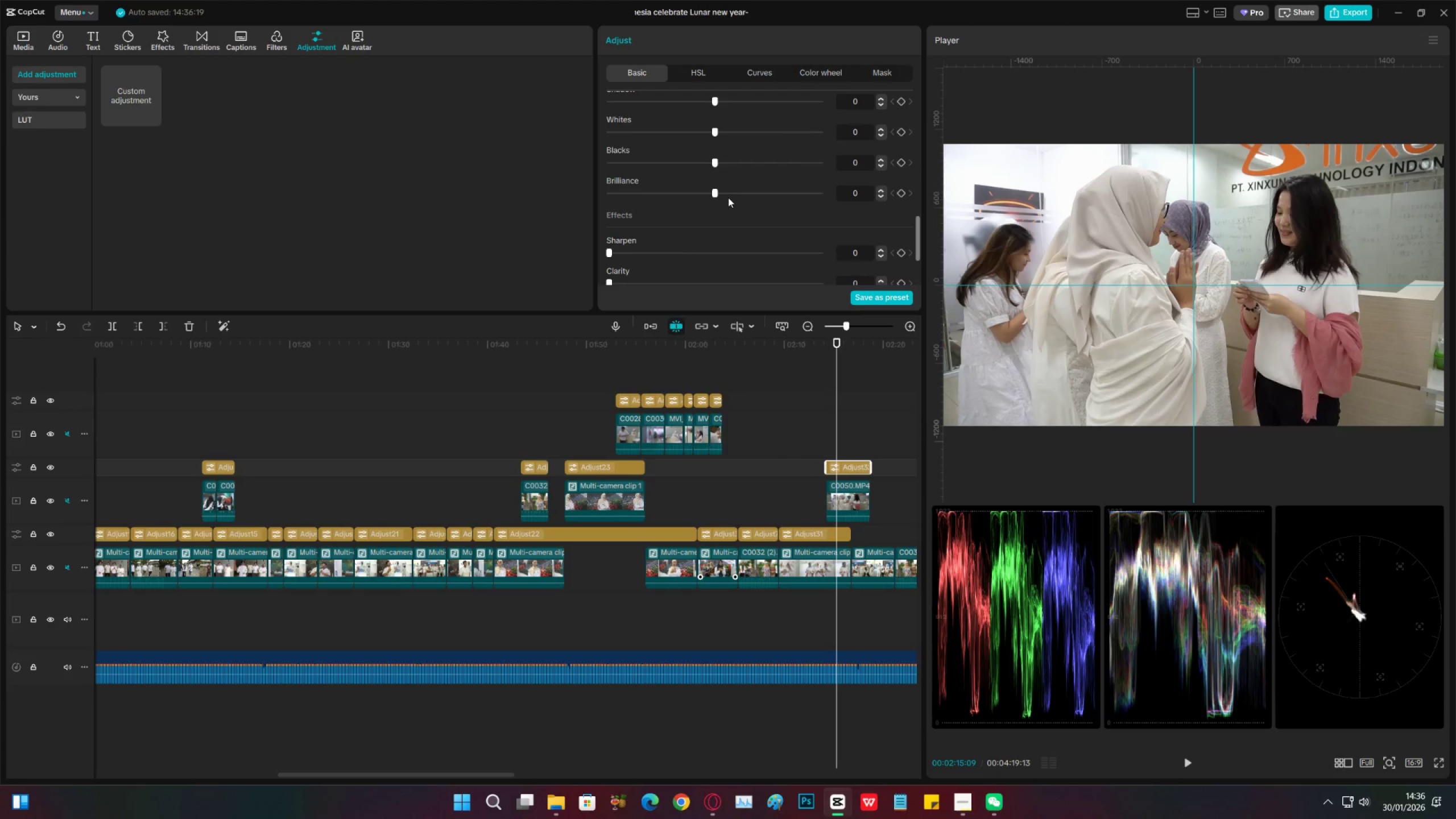 
left_click_drag(start_coordinate=[728, 195], to_coordinate=[736, 194])
 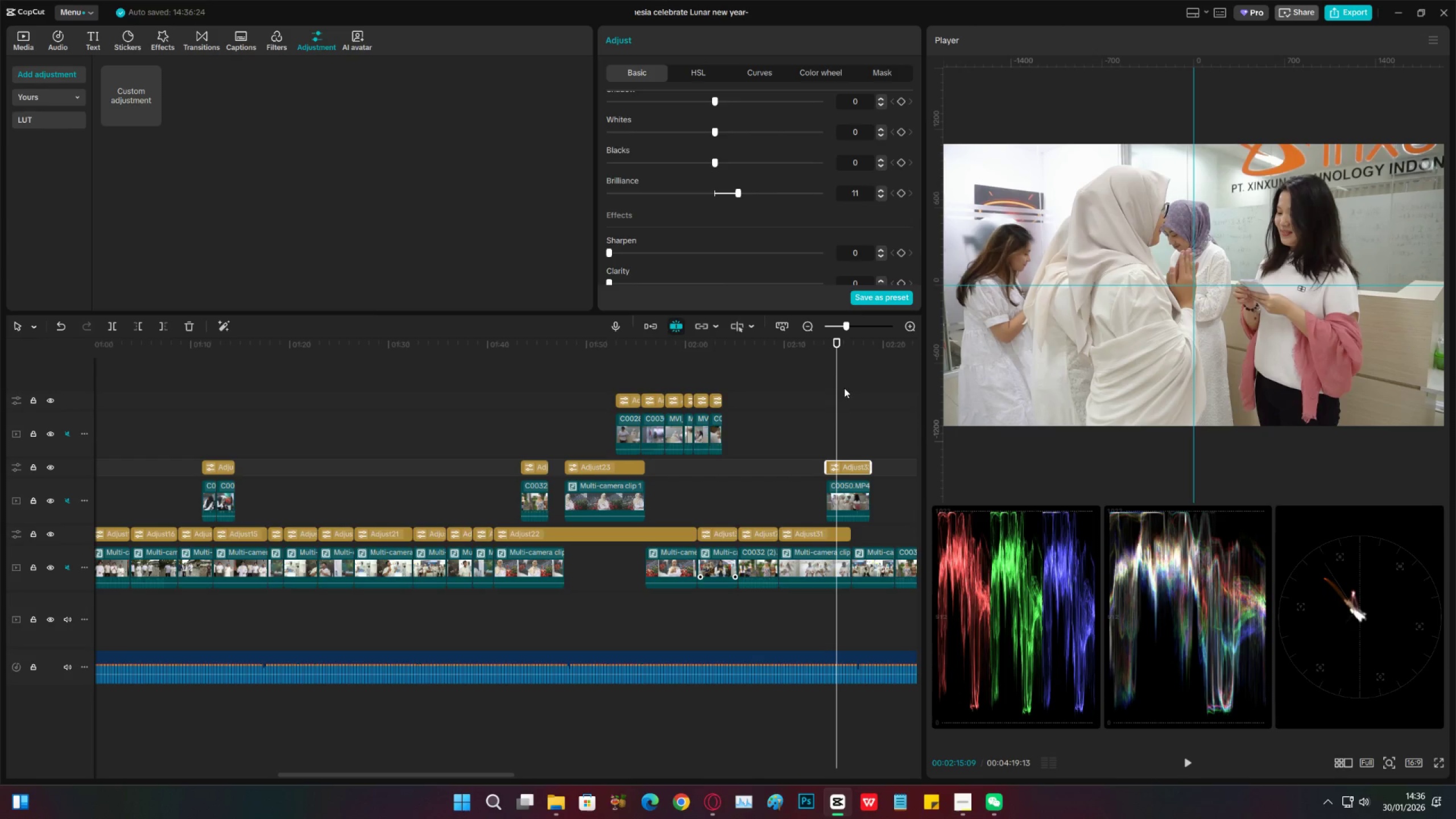 
wait(5.53)
 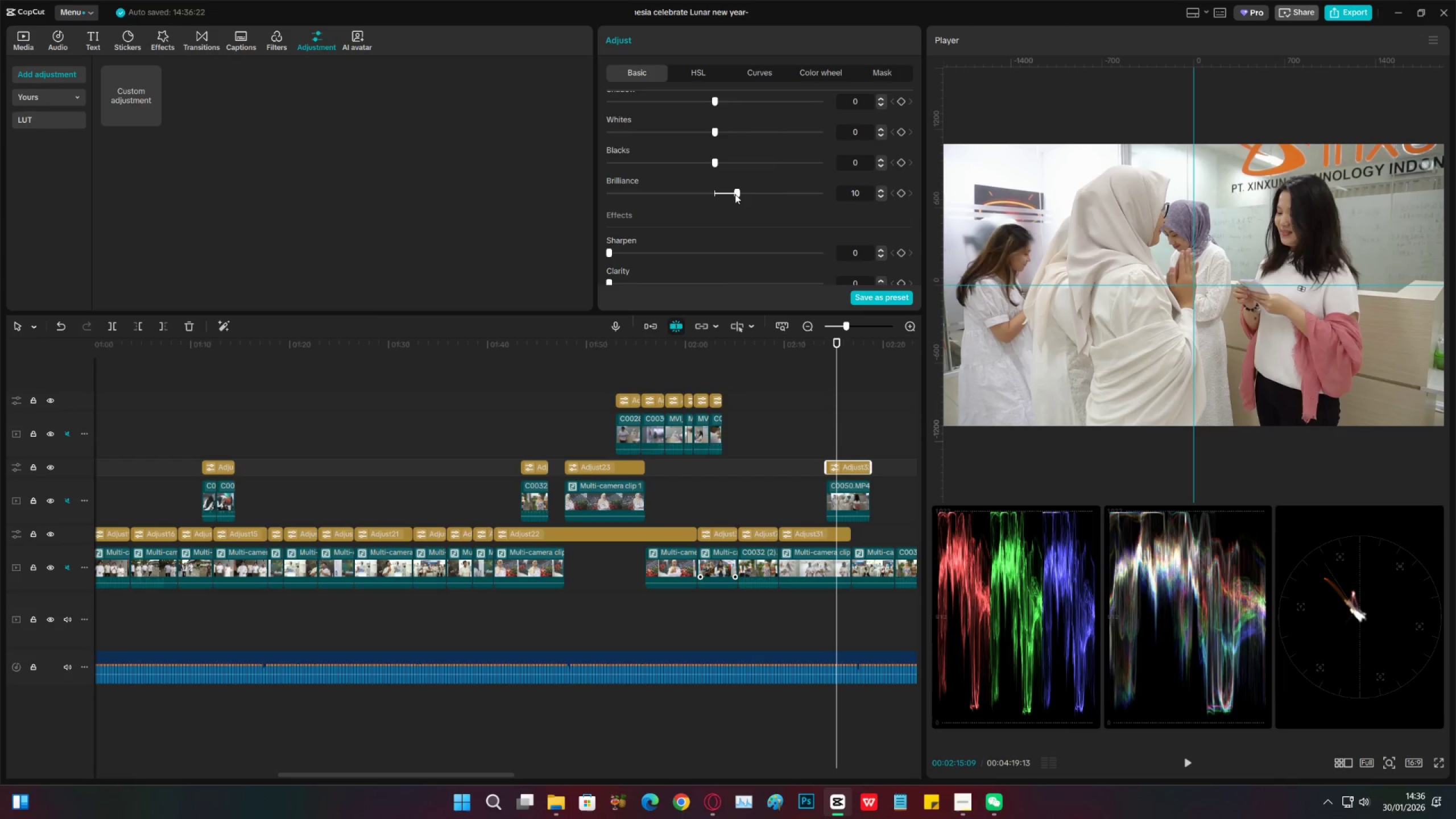 
left_click_drag(start_coordinate=[506, 774], to_coordinate=[580, 763])
 